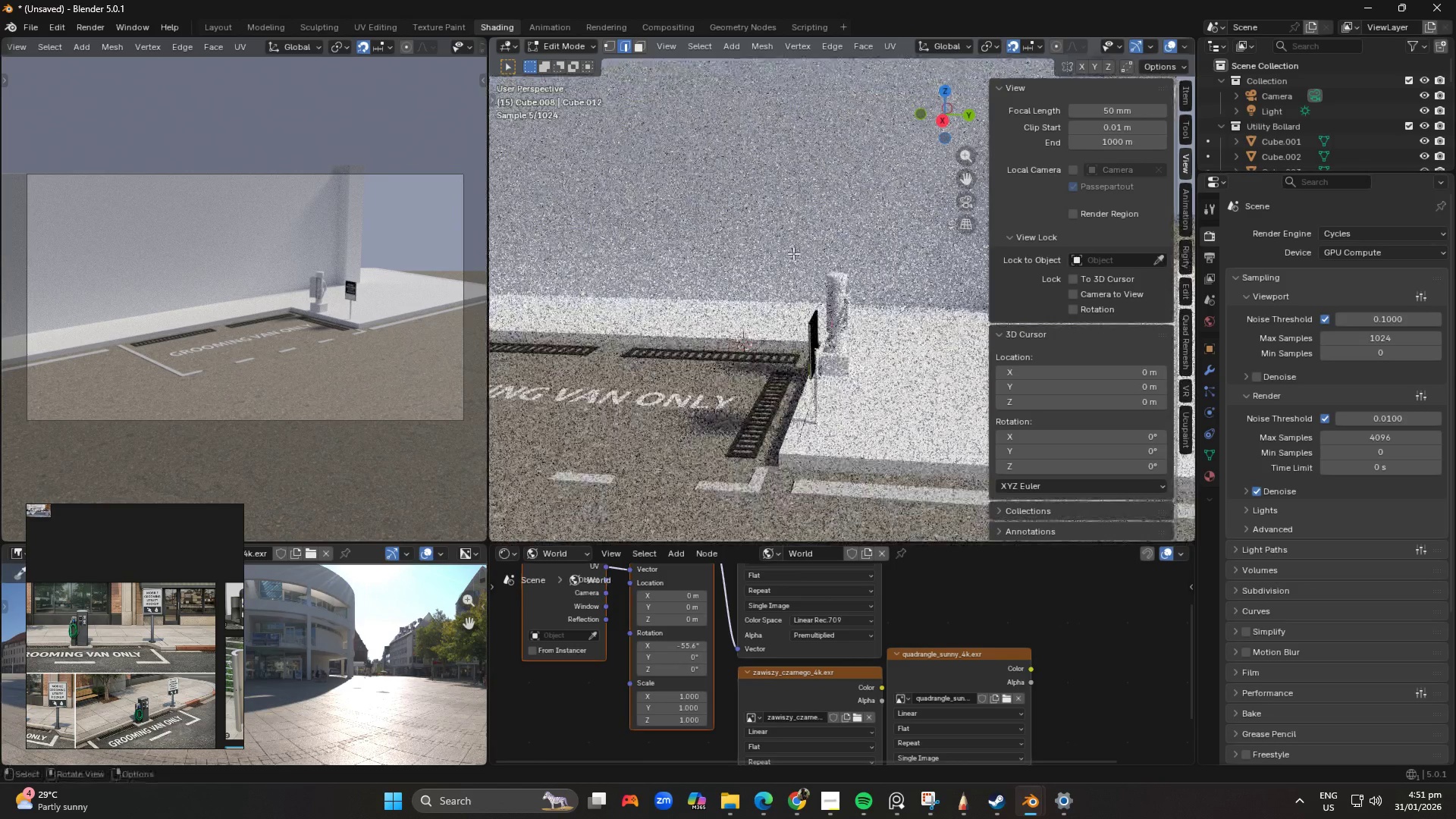 
scroll: coordinate [790, 332], scroll_direction: up, amount: 7.0
 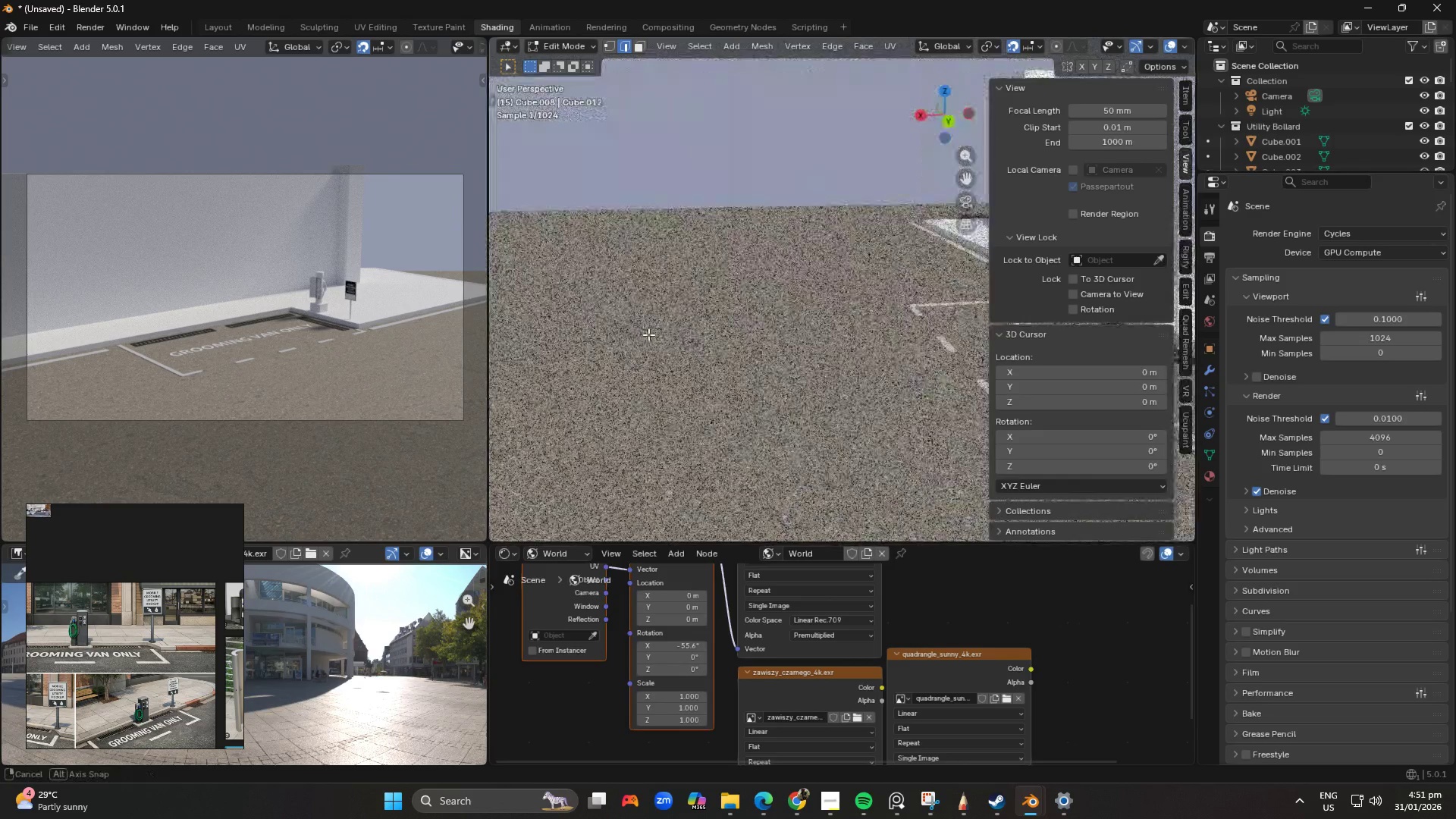 
hold_key(key=ShiftLeft, duration=1.14)
 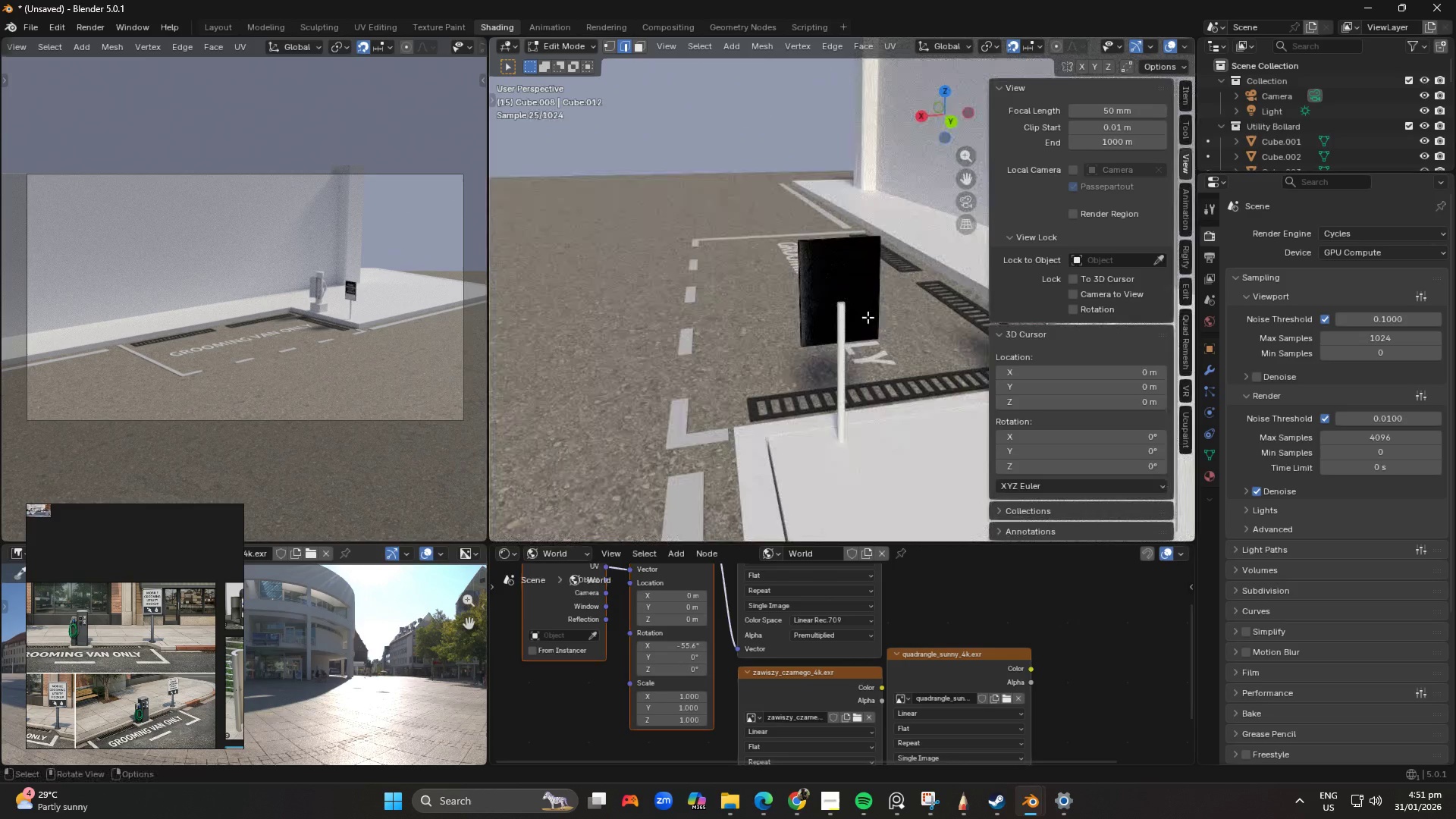 
scroll: coordinate [895, 318], scroll_direction: up, amount: 5.0
 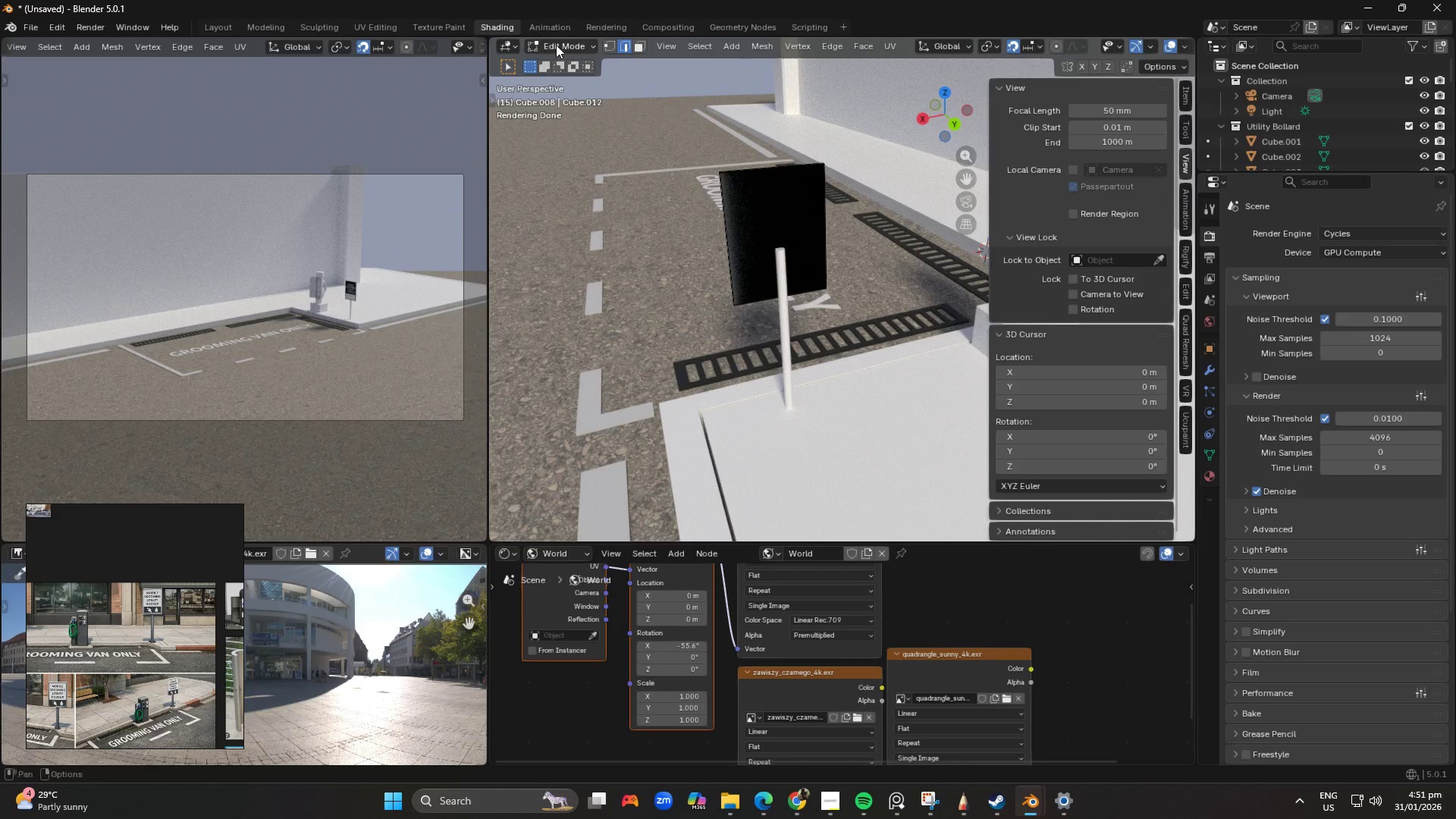 
double_click([571, 62])
 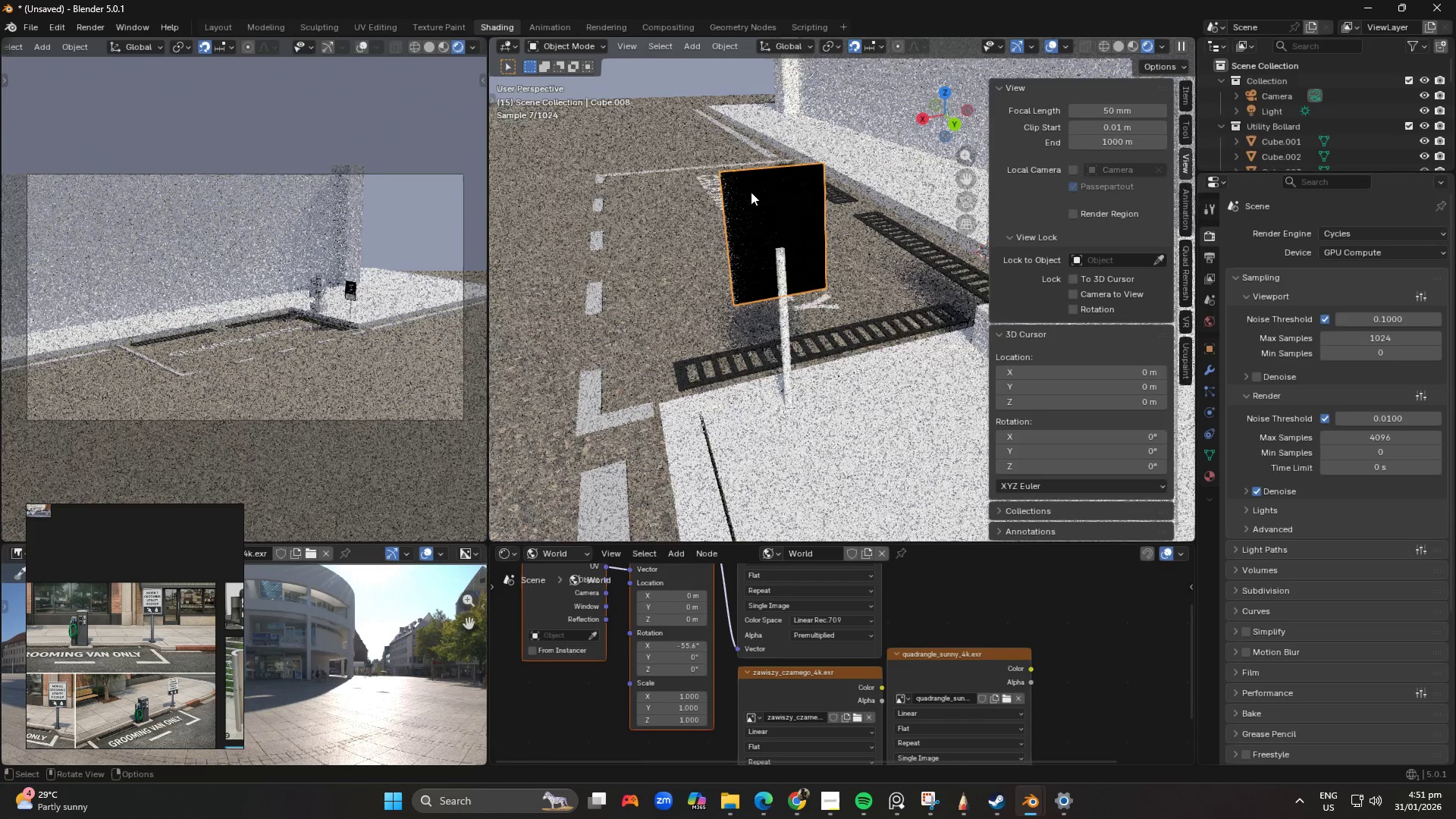 
triple_click([770, 191])
 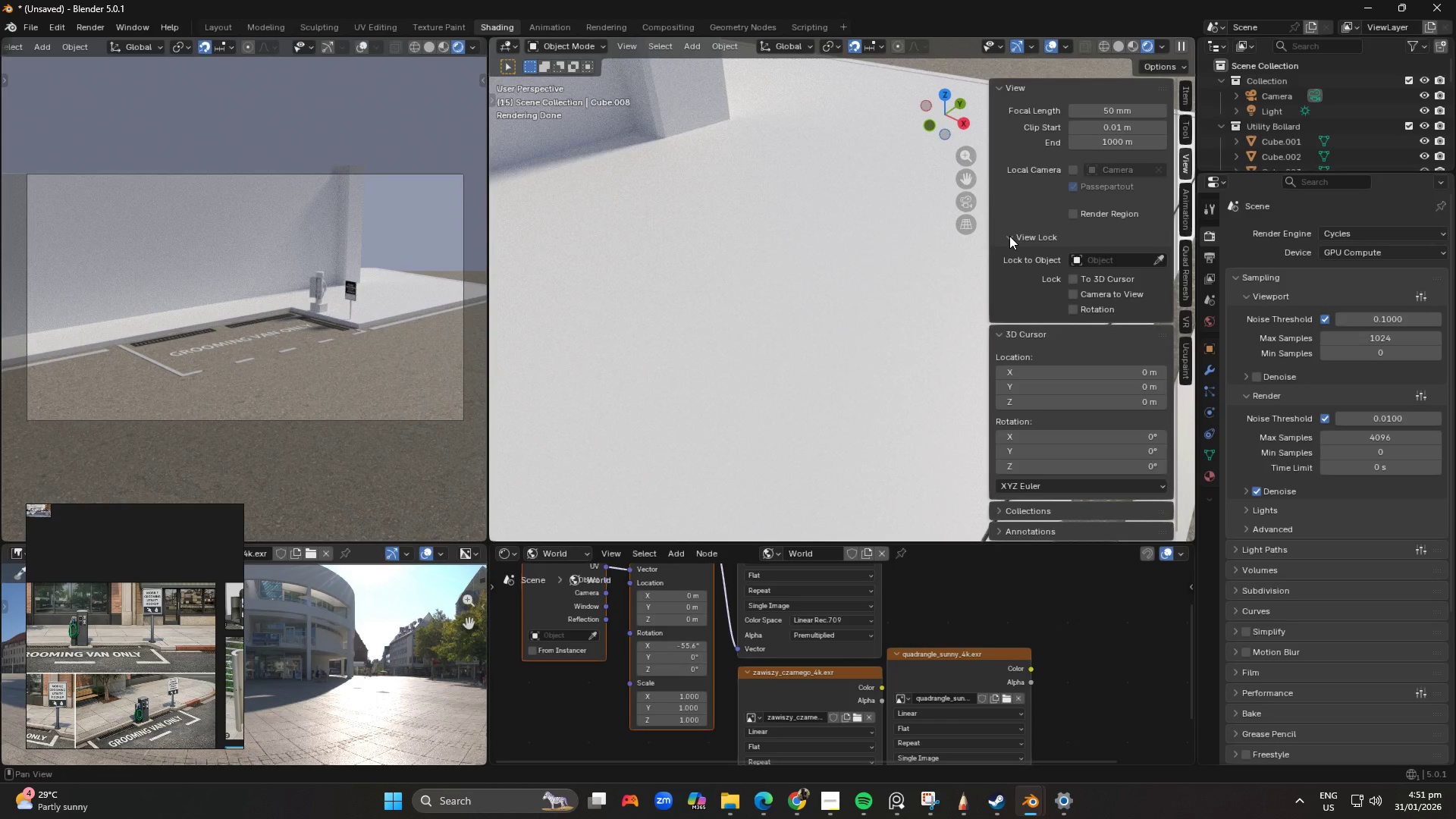 
hold_key(key=NumpadDecimal, duration=1.78)
 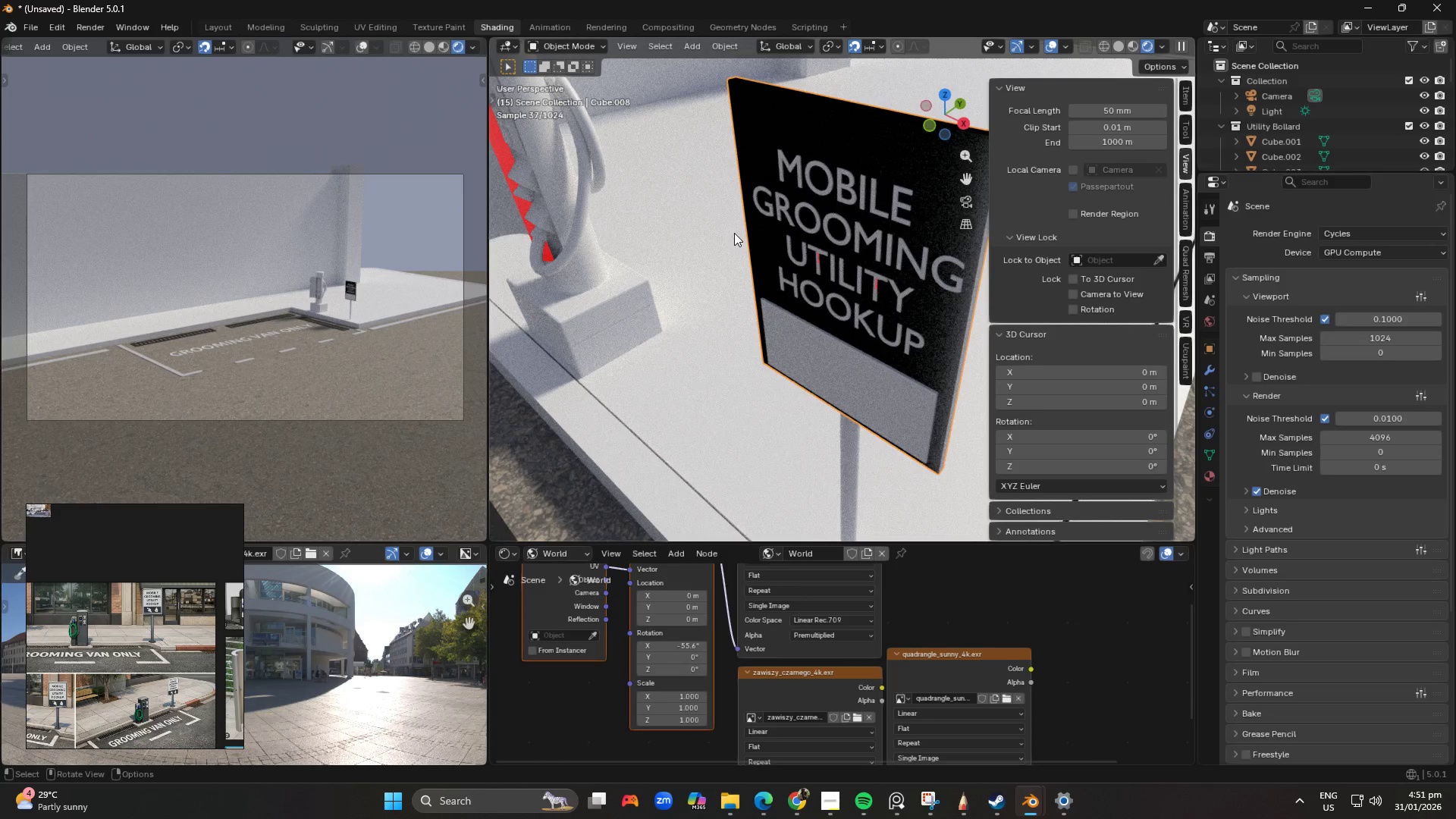 
scroll: coordinate [739, 253], scroll_direction: down, amount: 5.0
 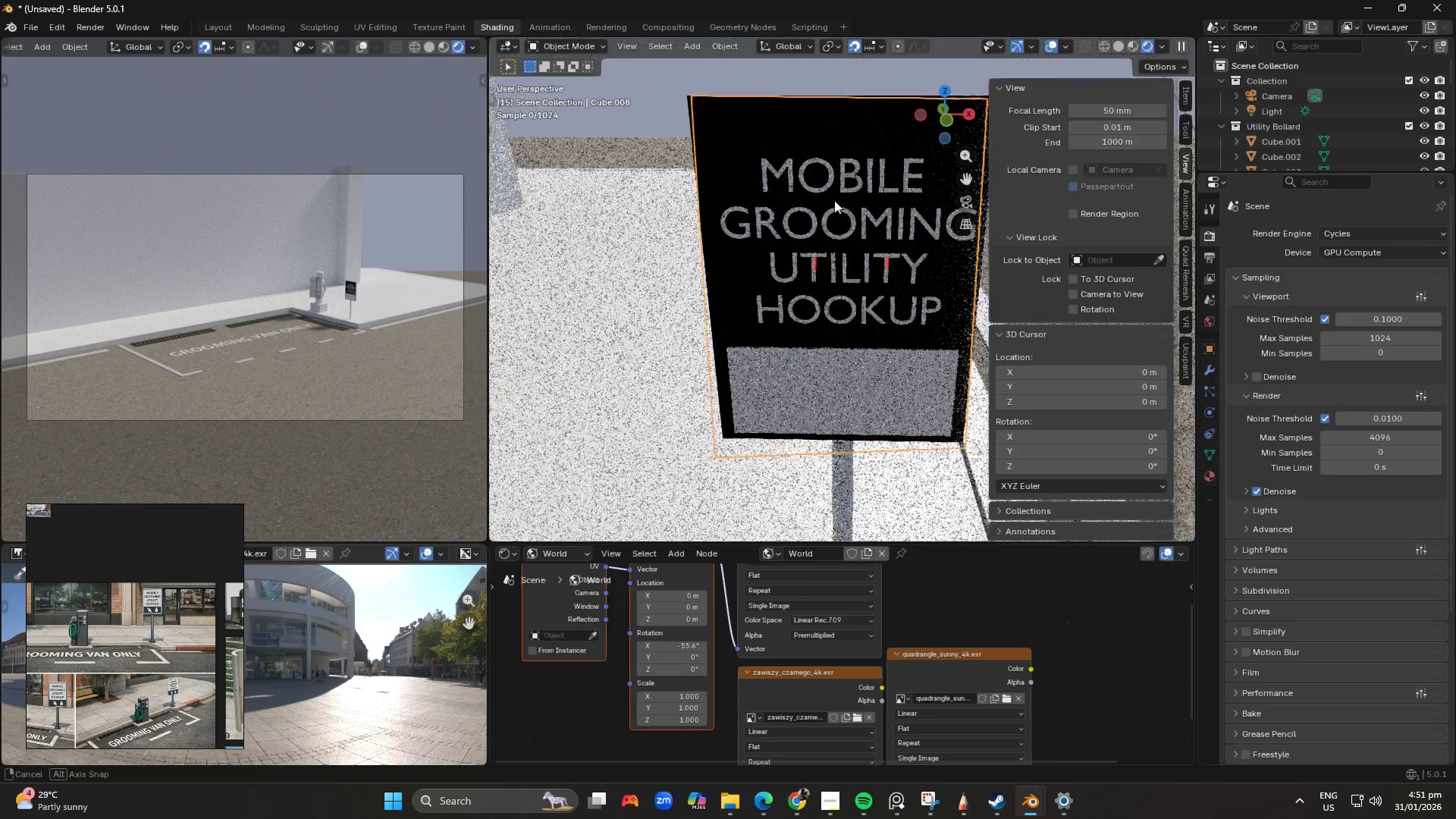 
hold_key(key=ShiftLeft, duration=0.38)
 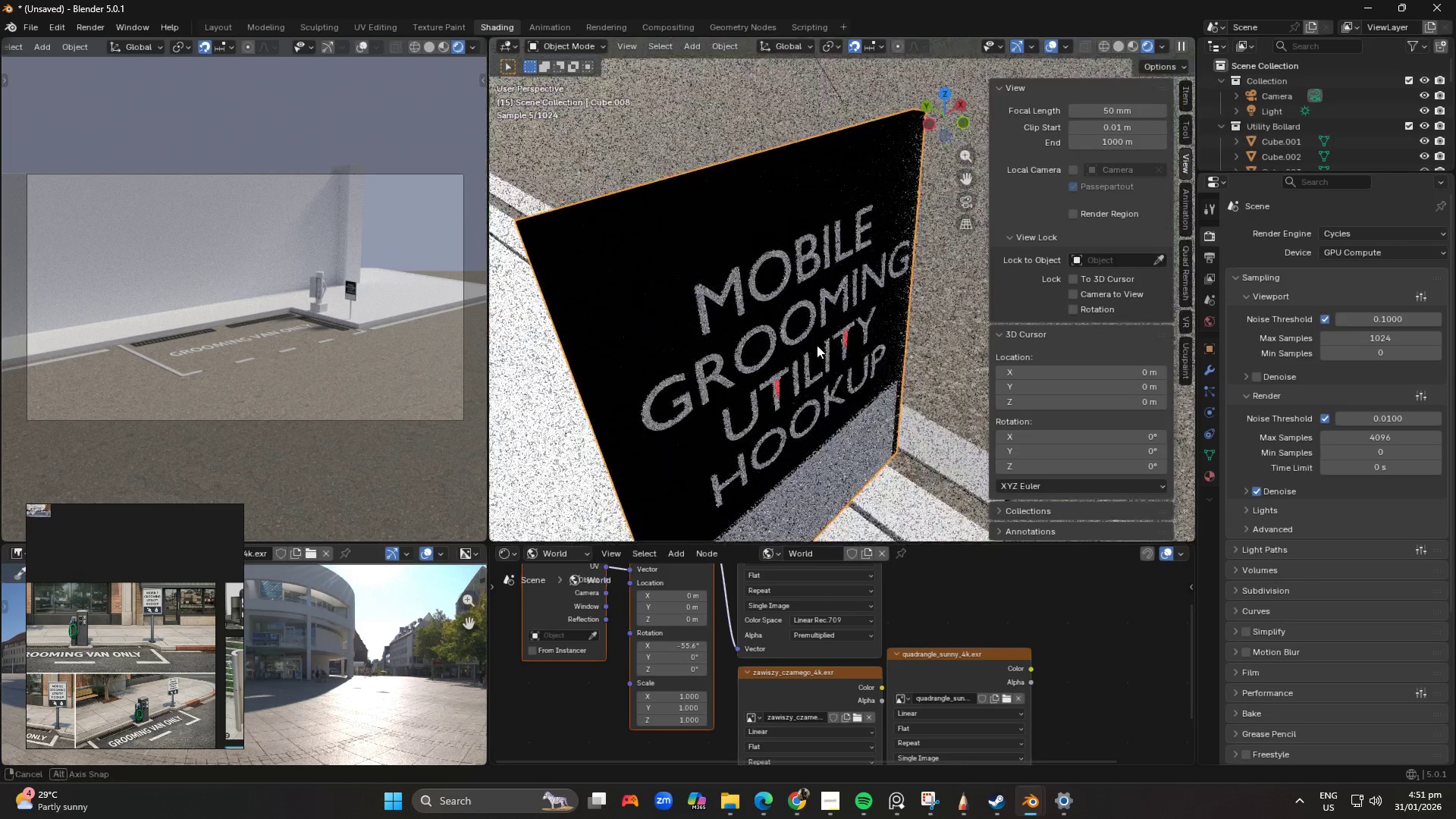 
scroll: coordinate [828, 215], scroll_direction: up, amount: 2.0
 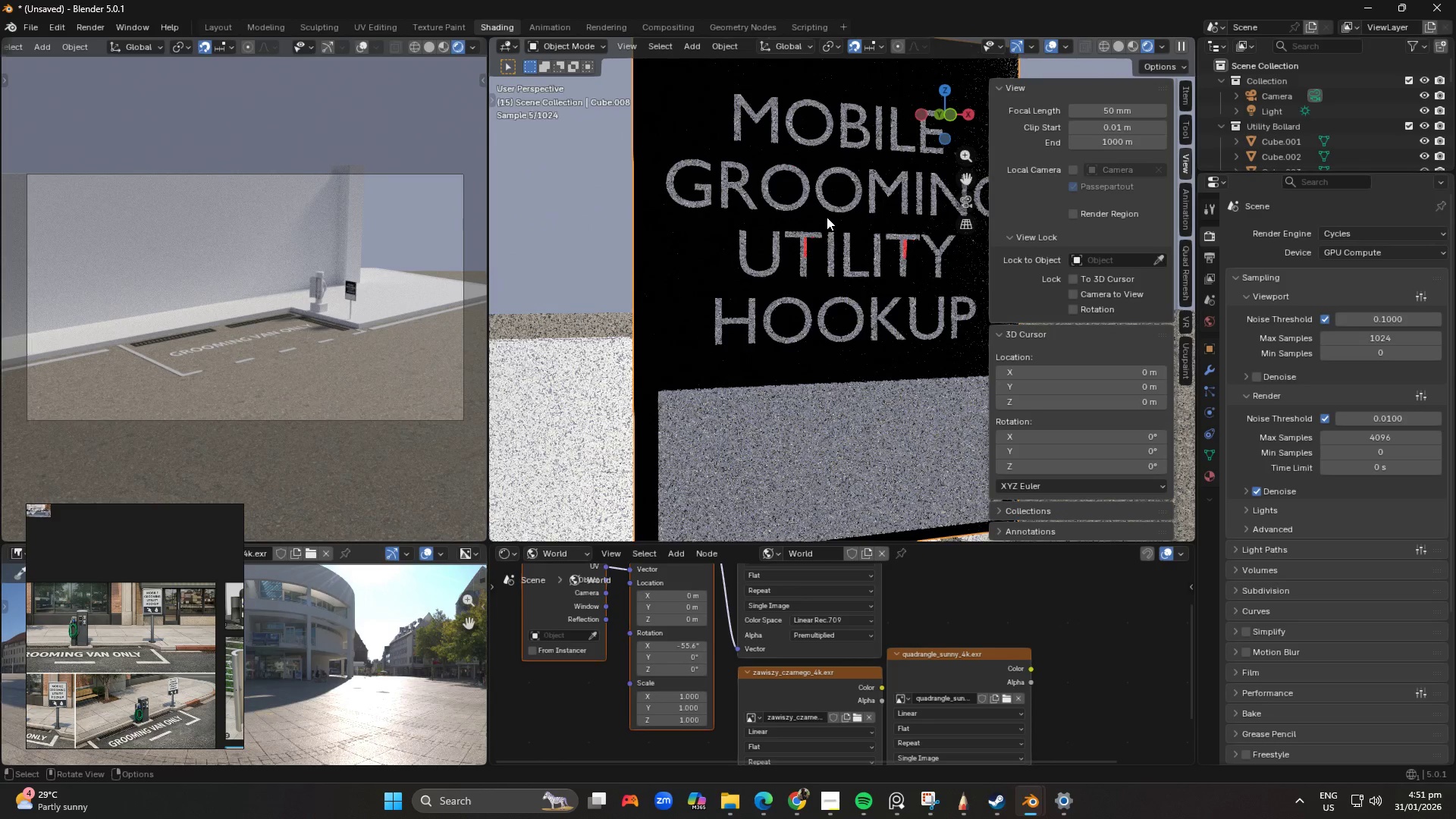 
key(Shift+Tab)
 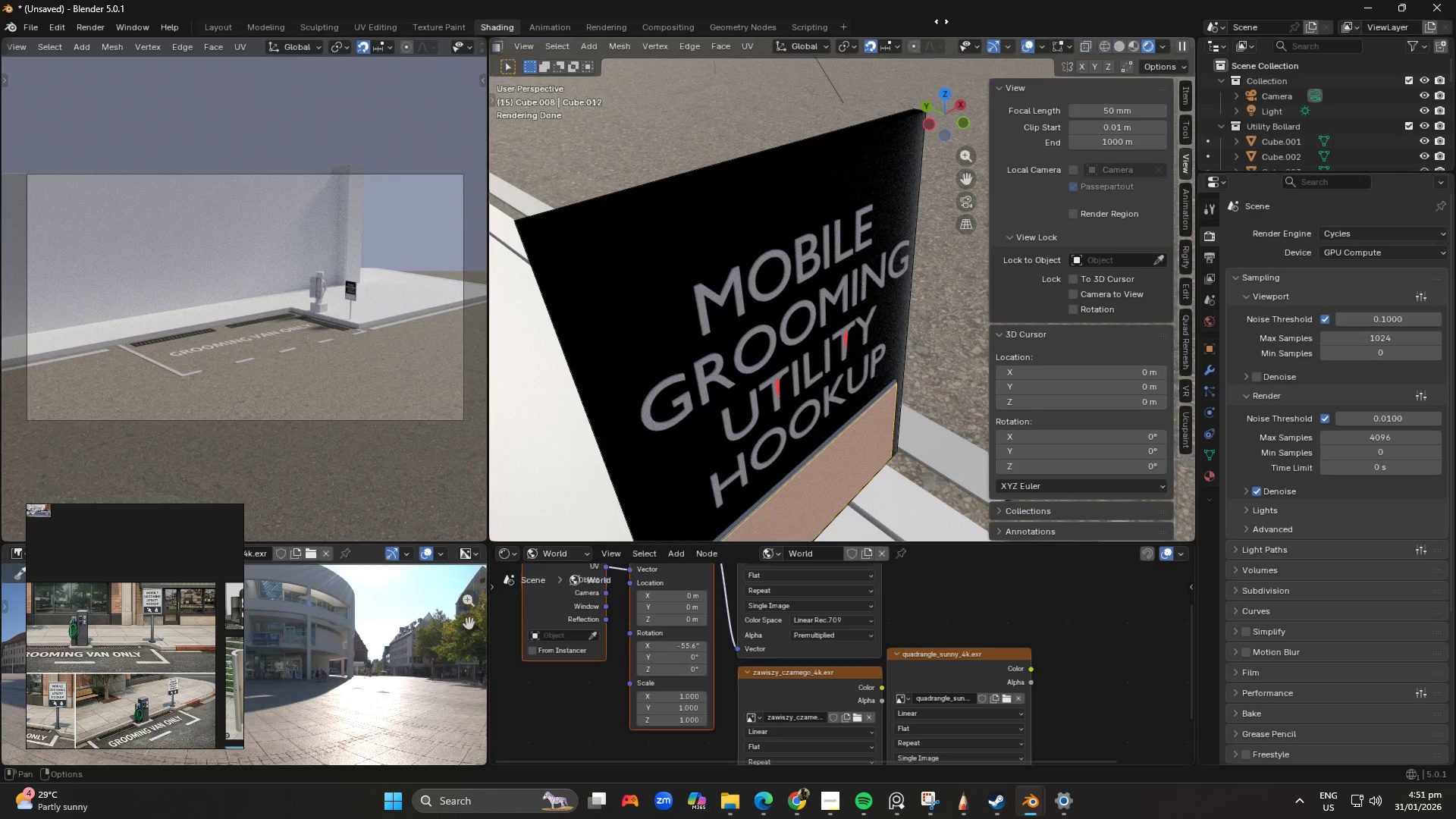 
left_click([1140, 44])
 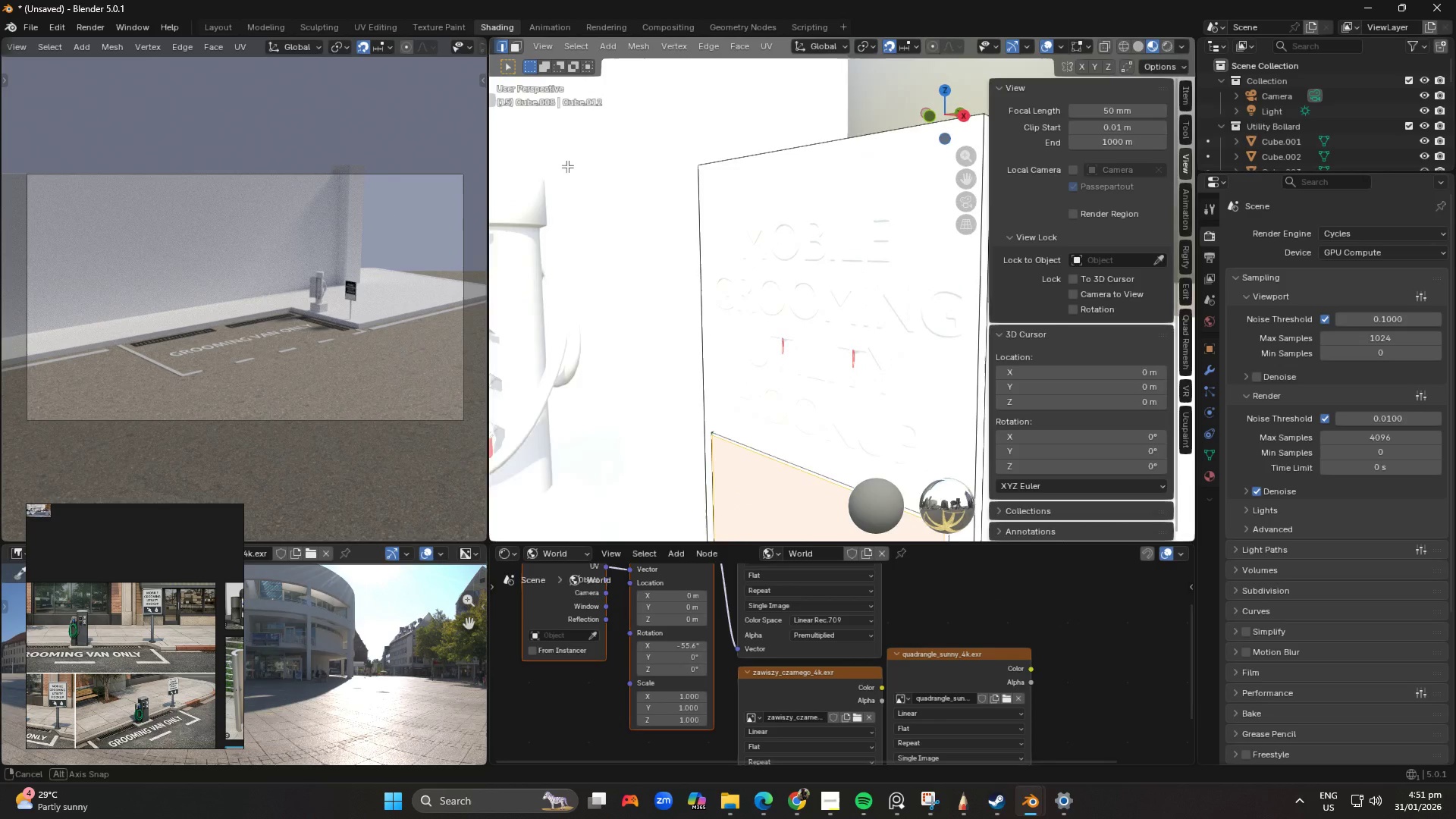 
key(Shift+ShiftLeft)
 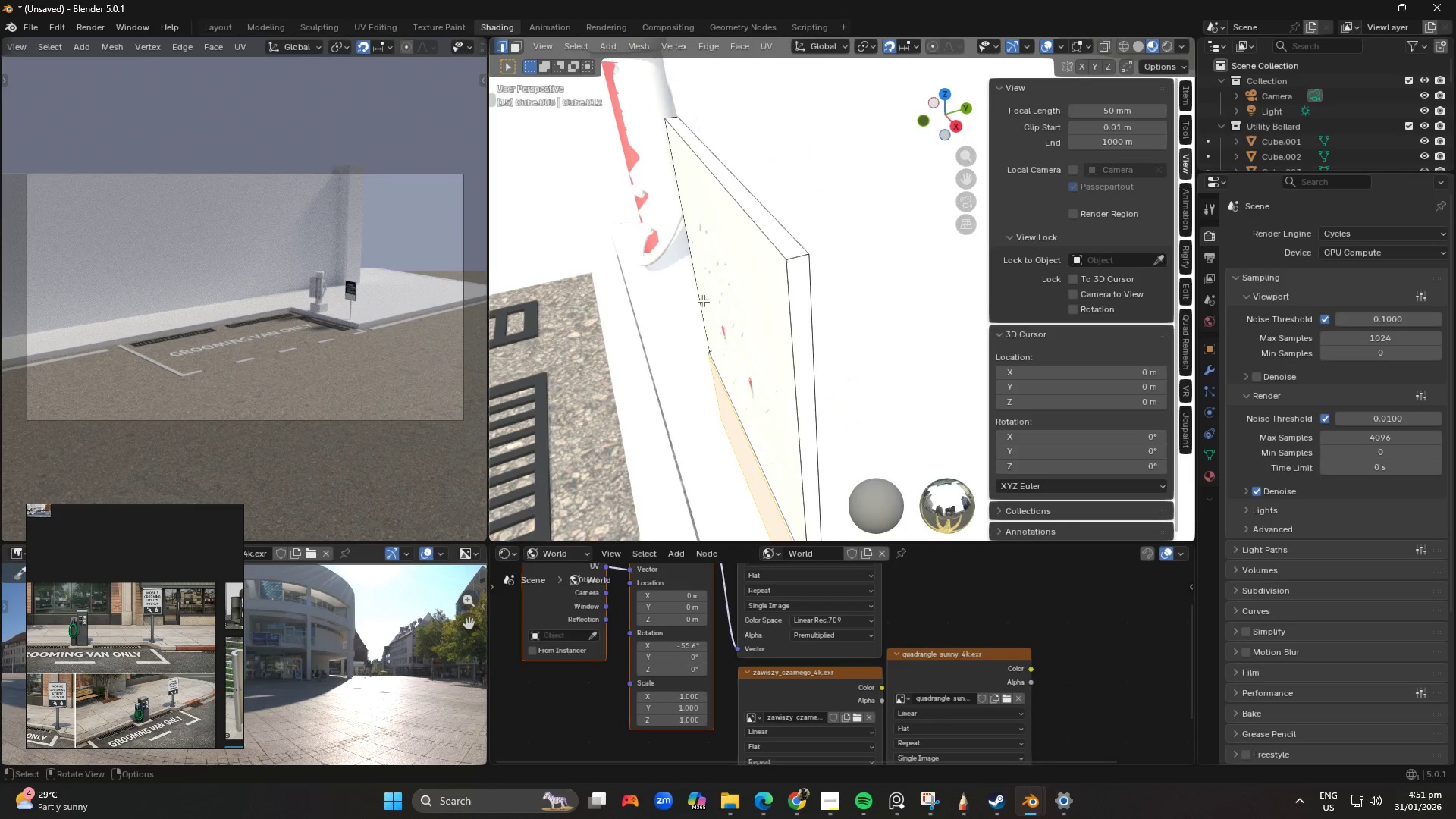 
key(Tab)
 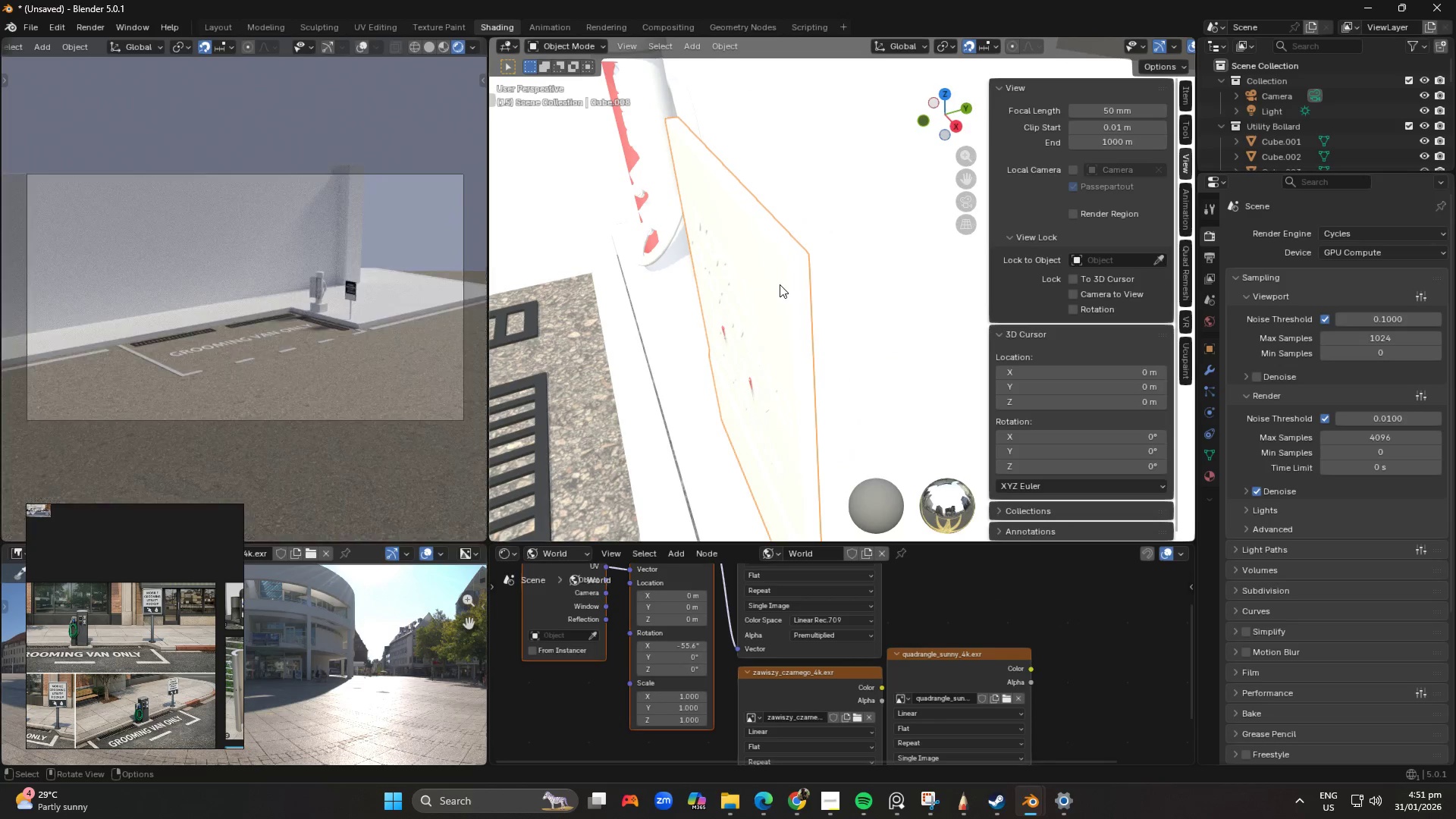 
key(Tab)
 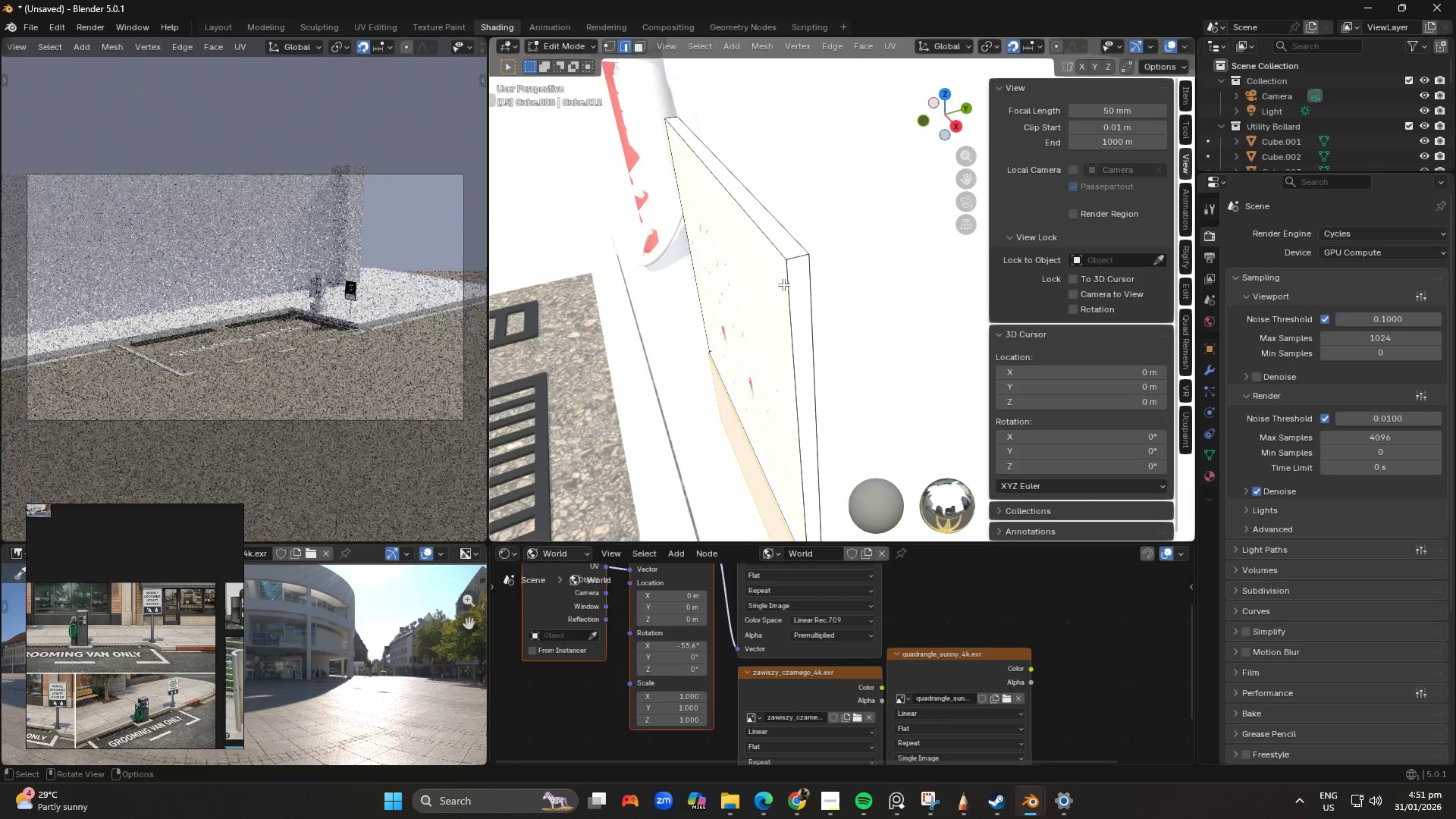 
scroll: coordinate [785, 284], scroll_direction: up, amount: 1.0
 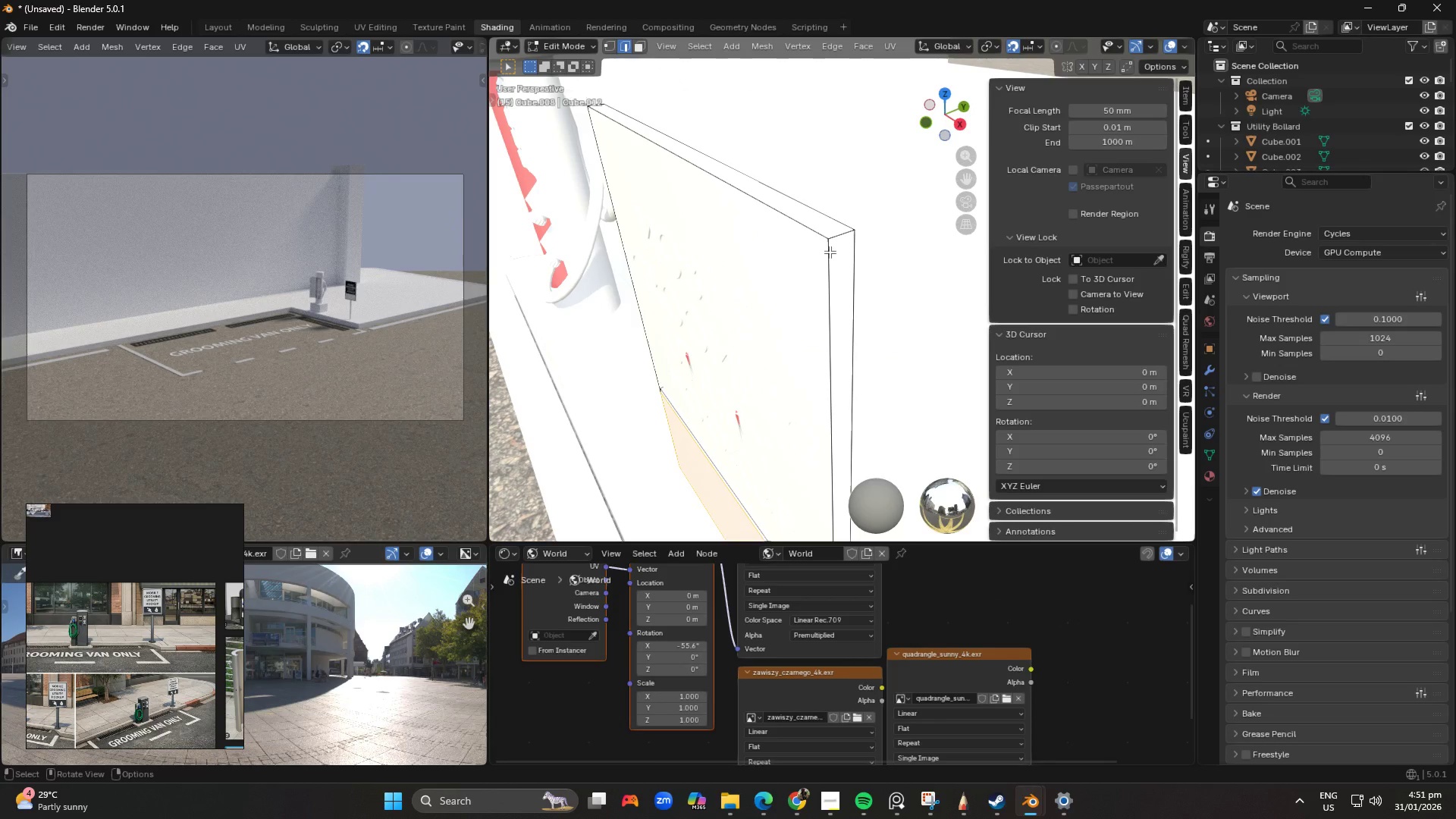 
key(A)
 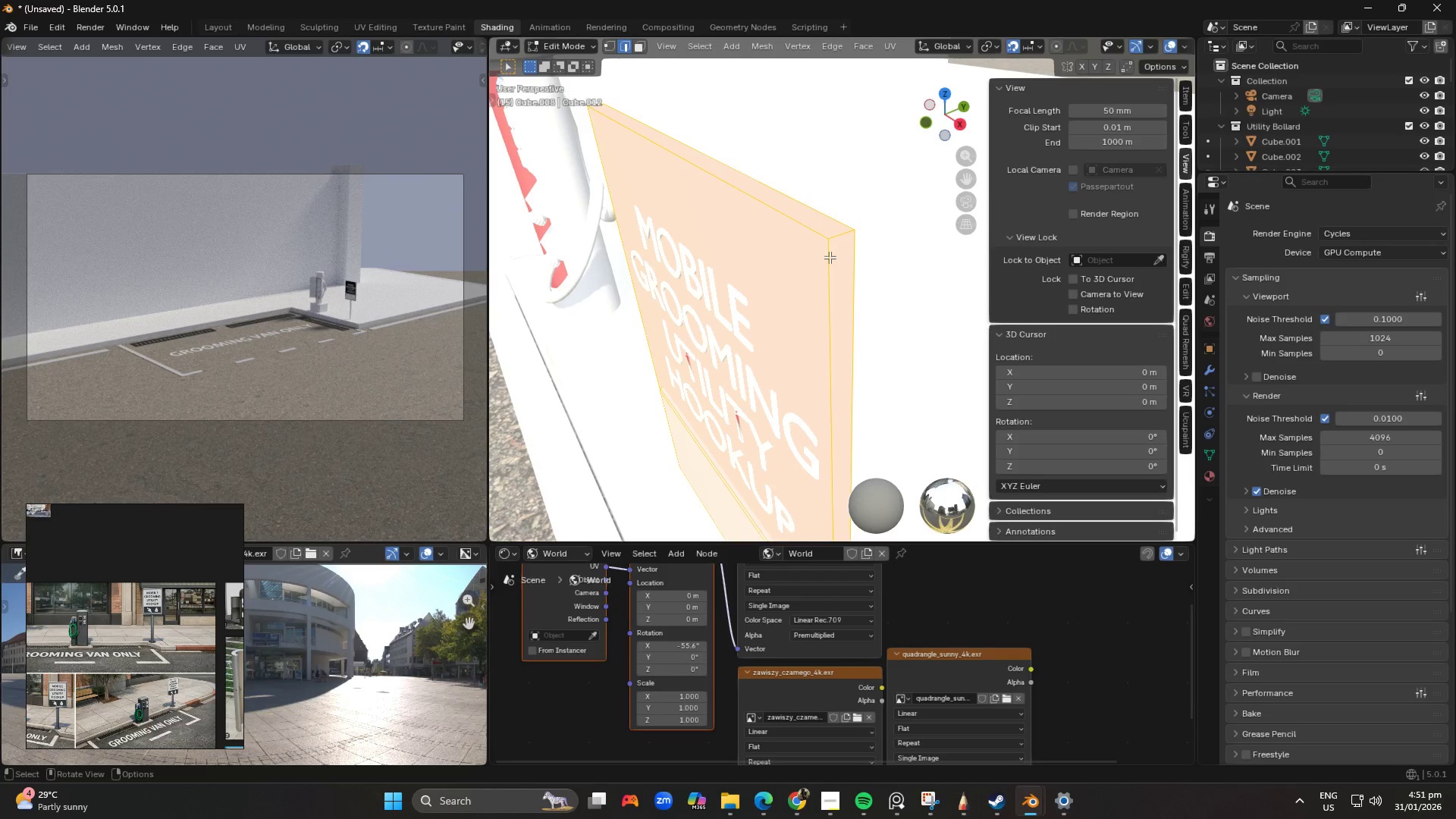 
left_click([830, 257])
 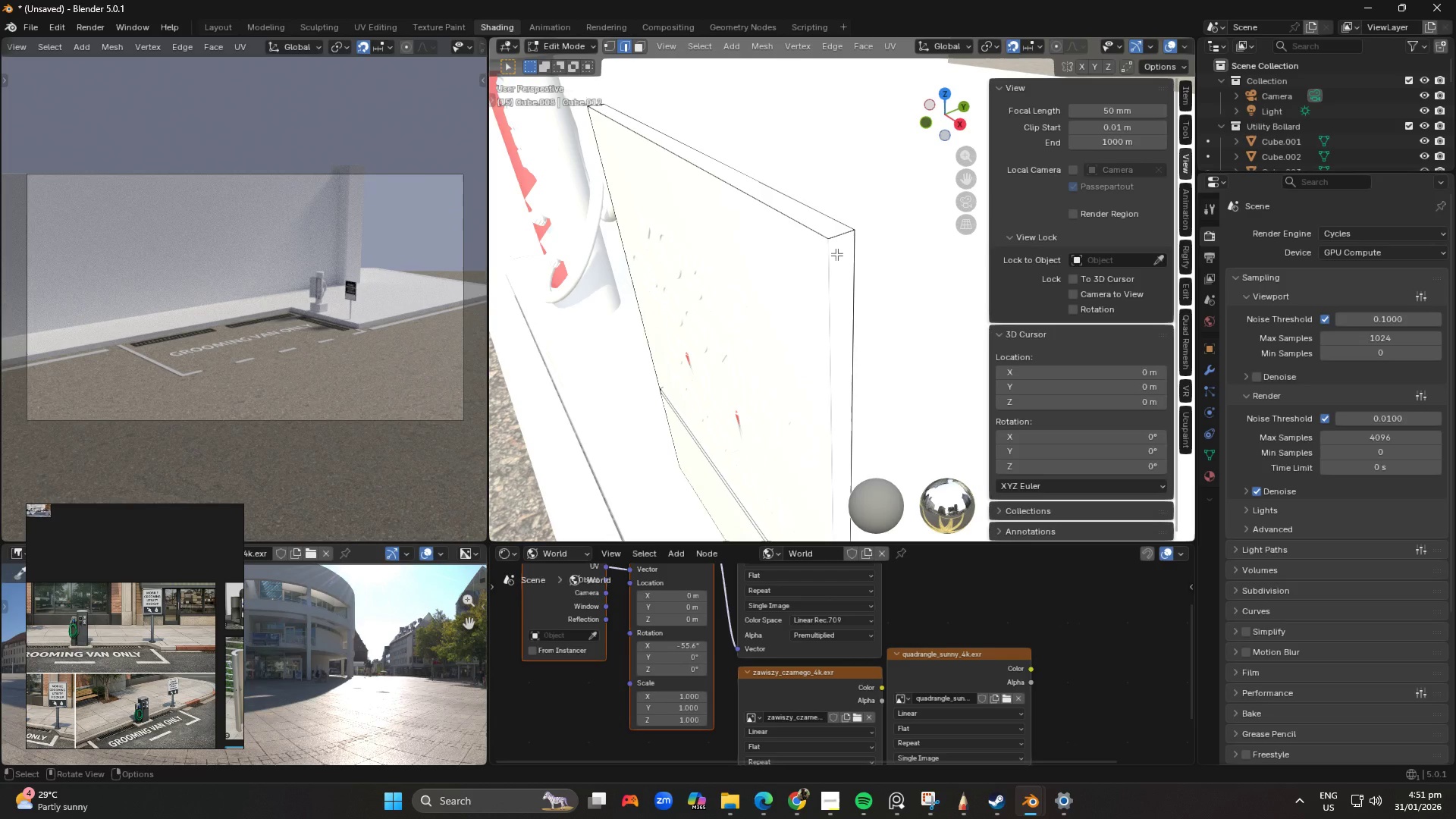 
key(L)
 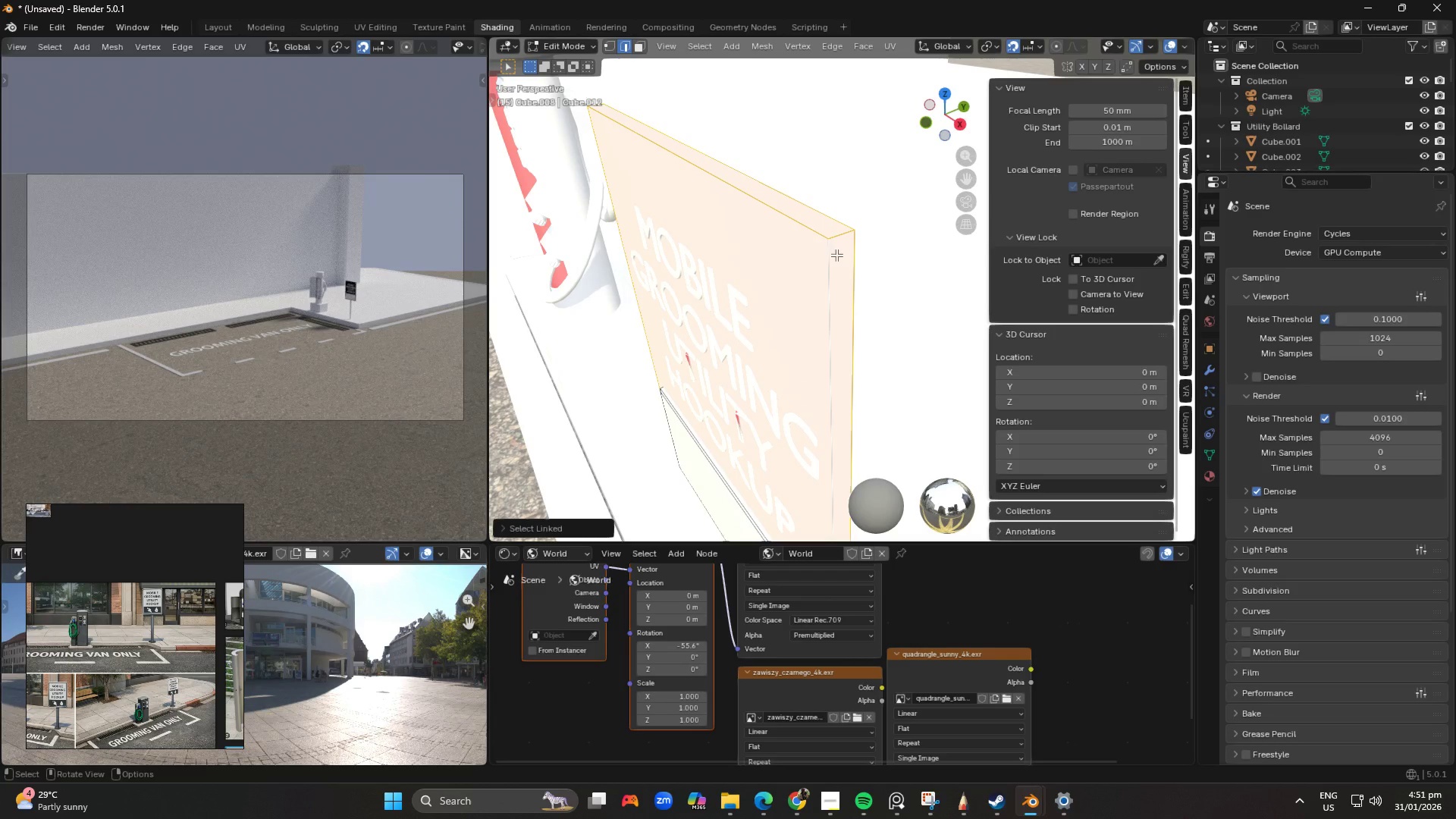 
hold_key(key=ControlLeft, duration=1.5)
 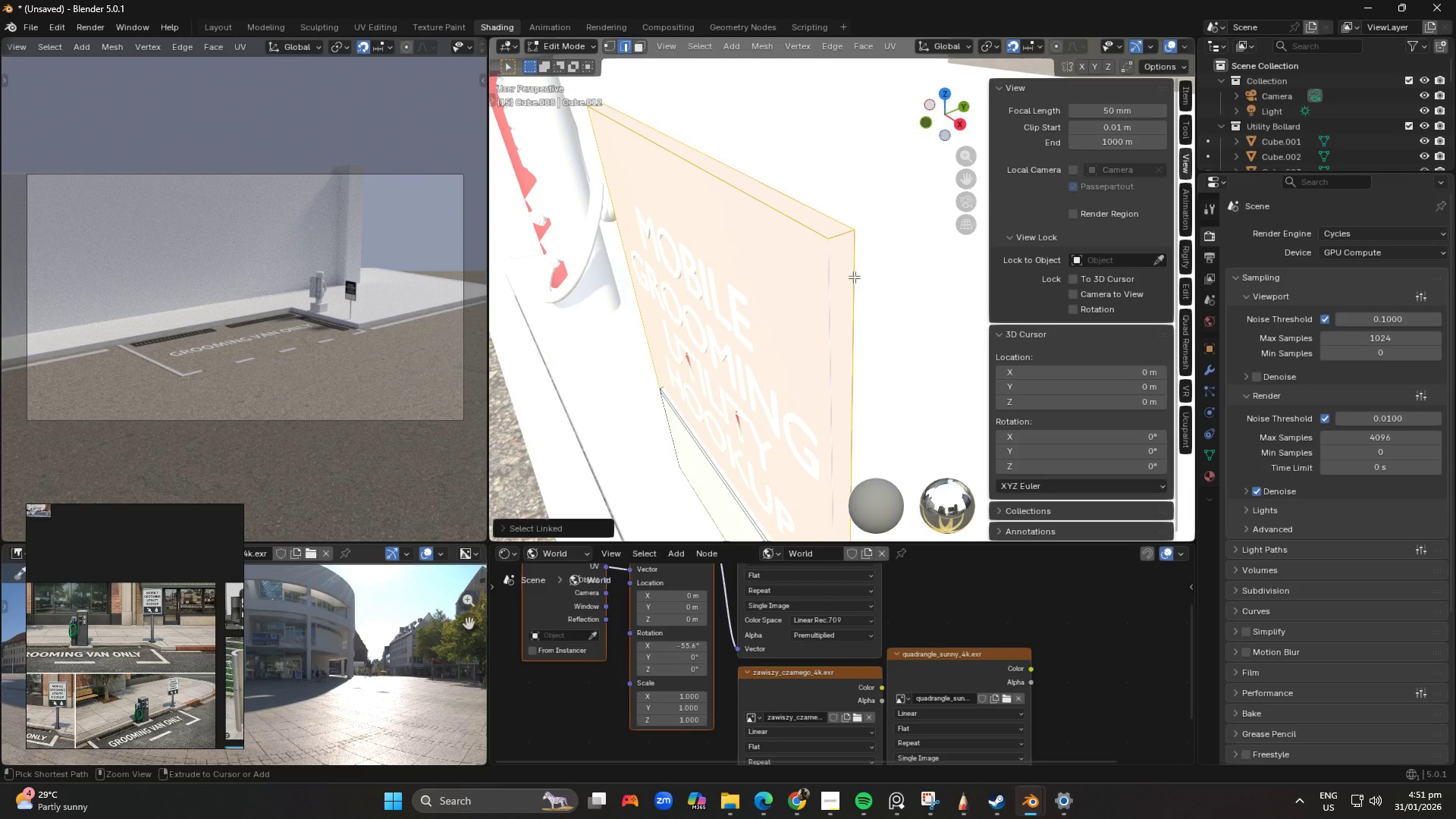 
key(Control+B)
 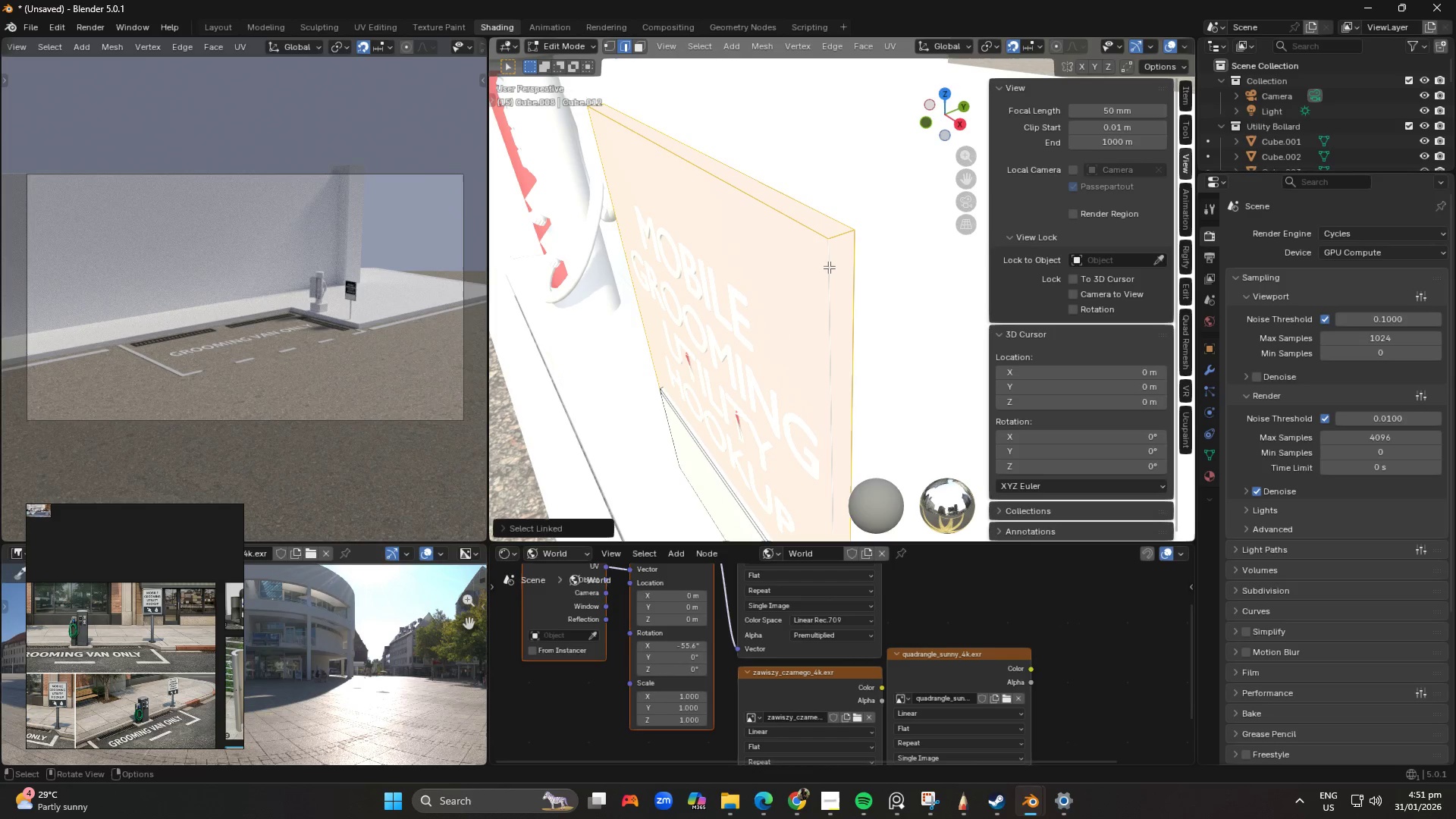 
wait(9.19)
 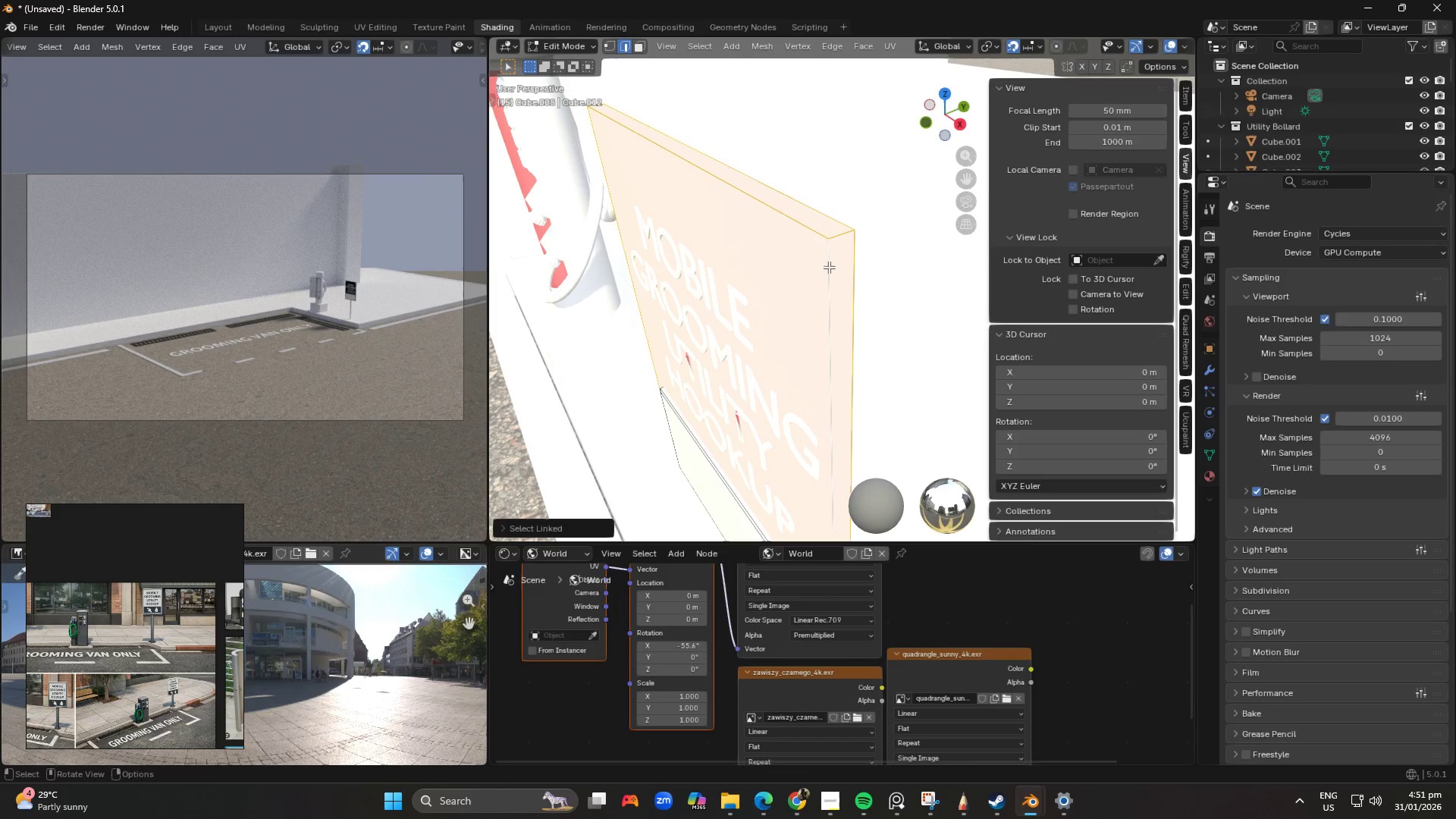 
key(Delete)
 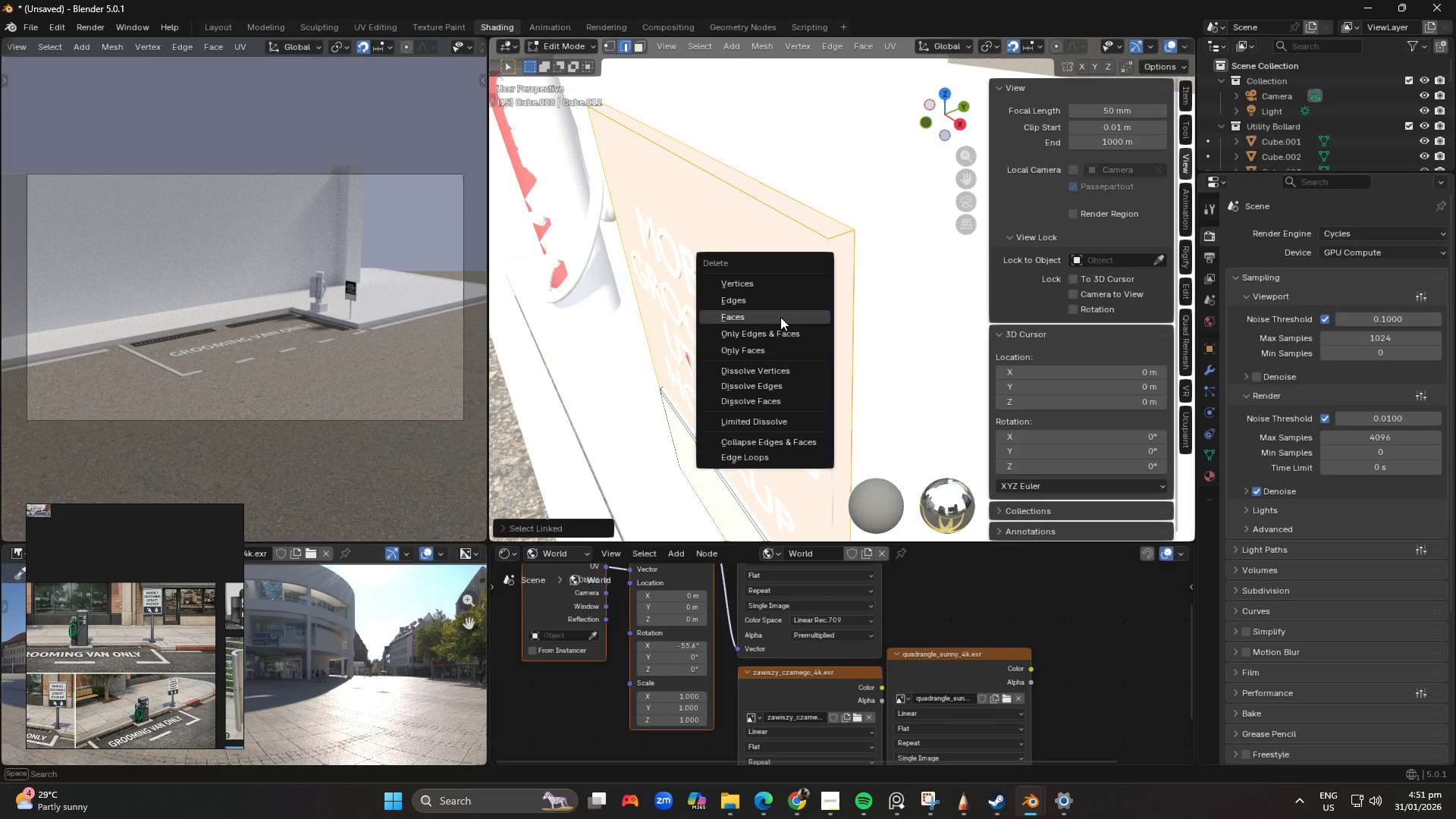 
left_click([780, 317])
 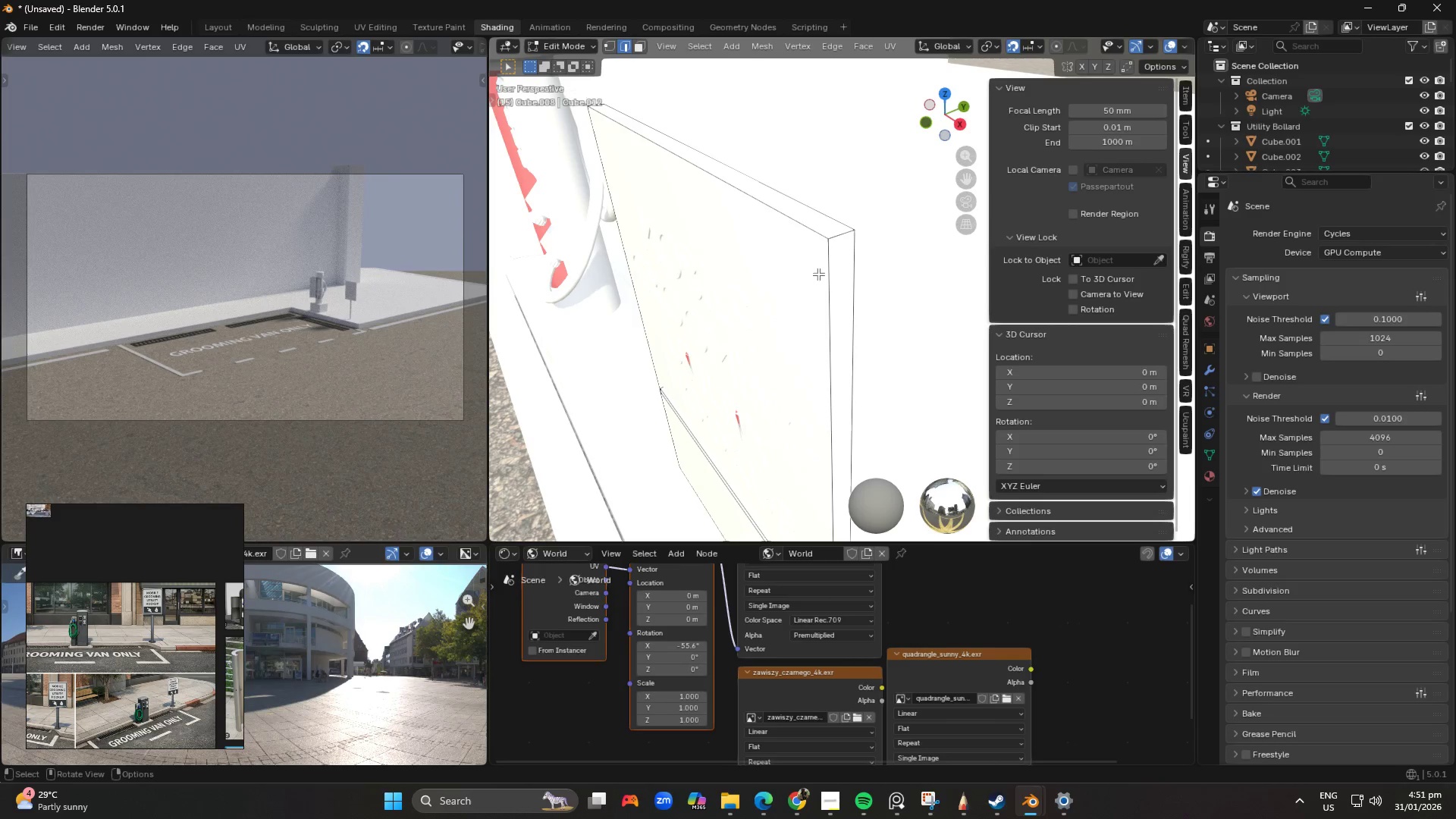 
left_click([821, 271])
 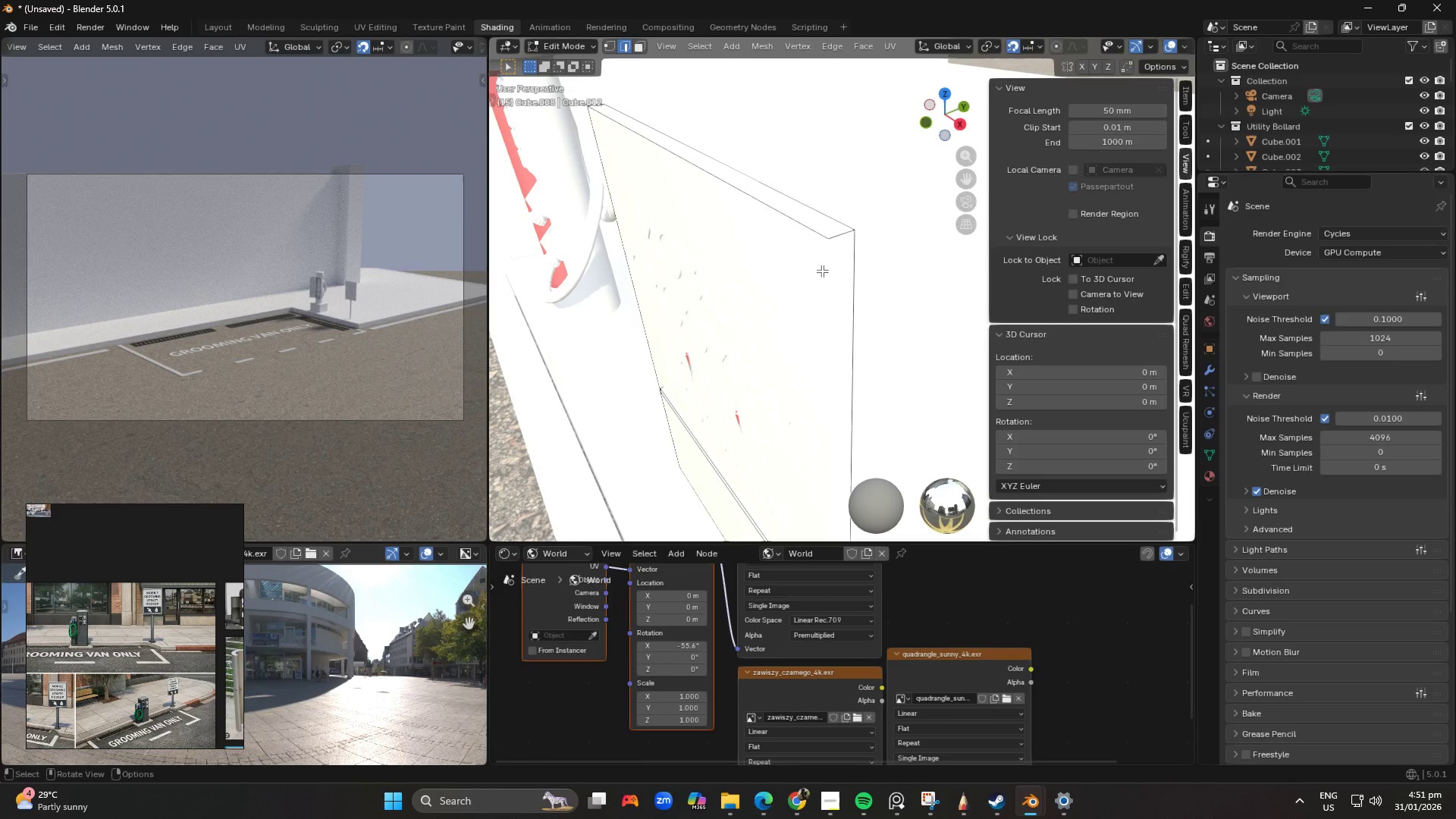 
key(L)
 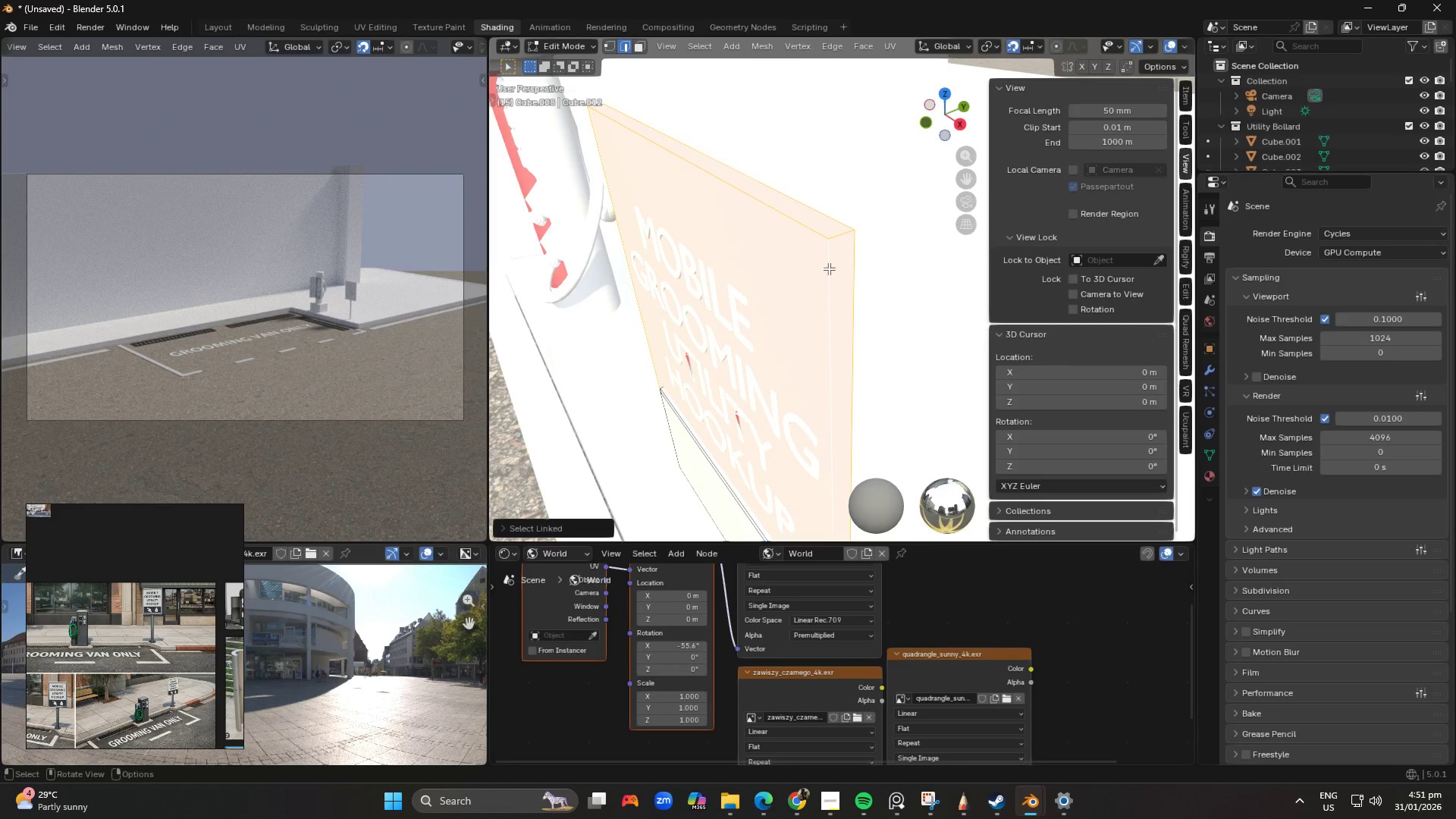 
key(G)
 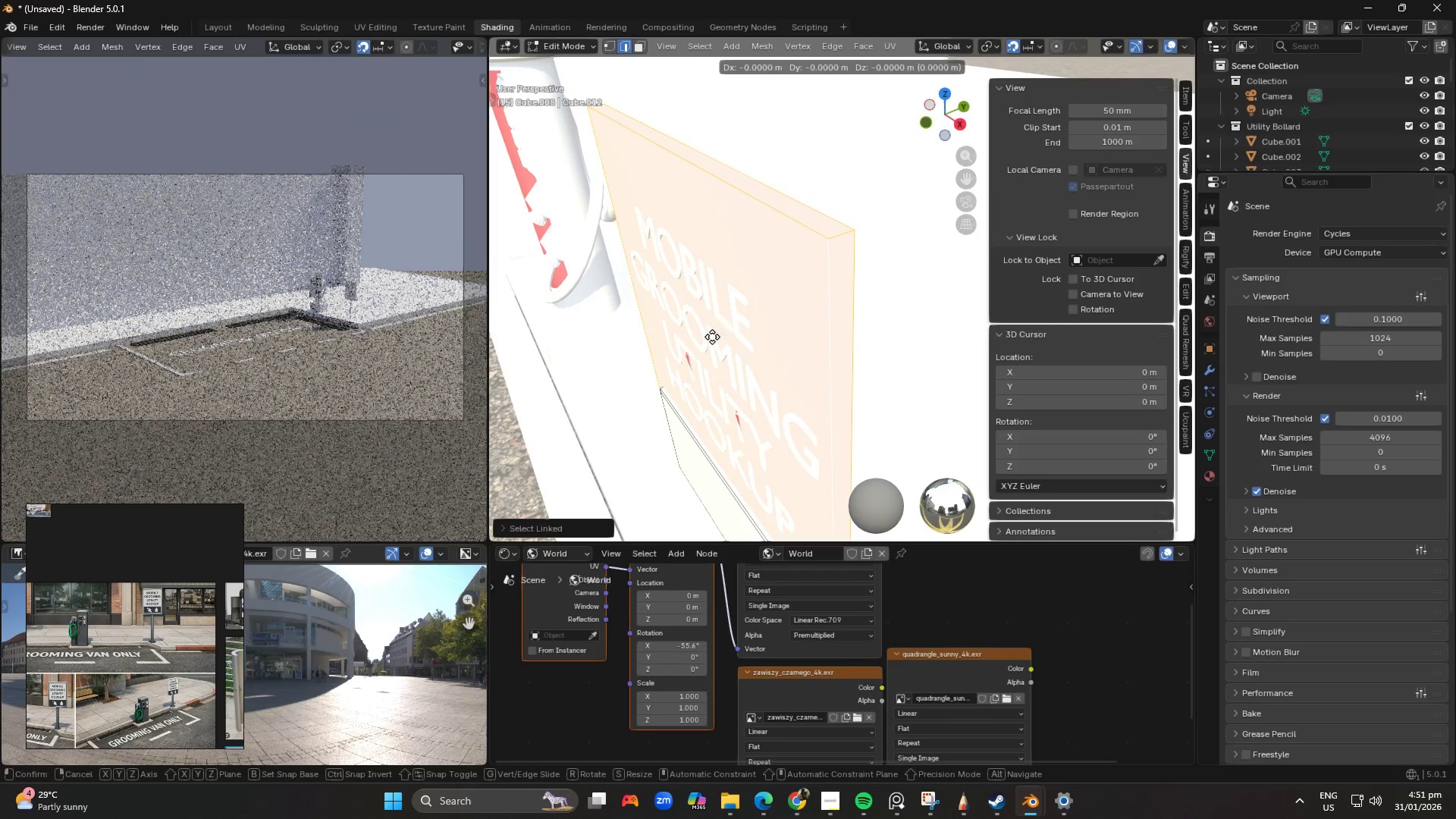 
right_click([632, 477])
 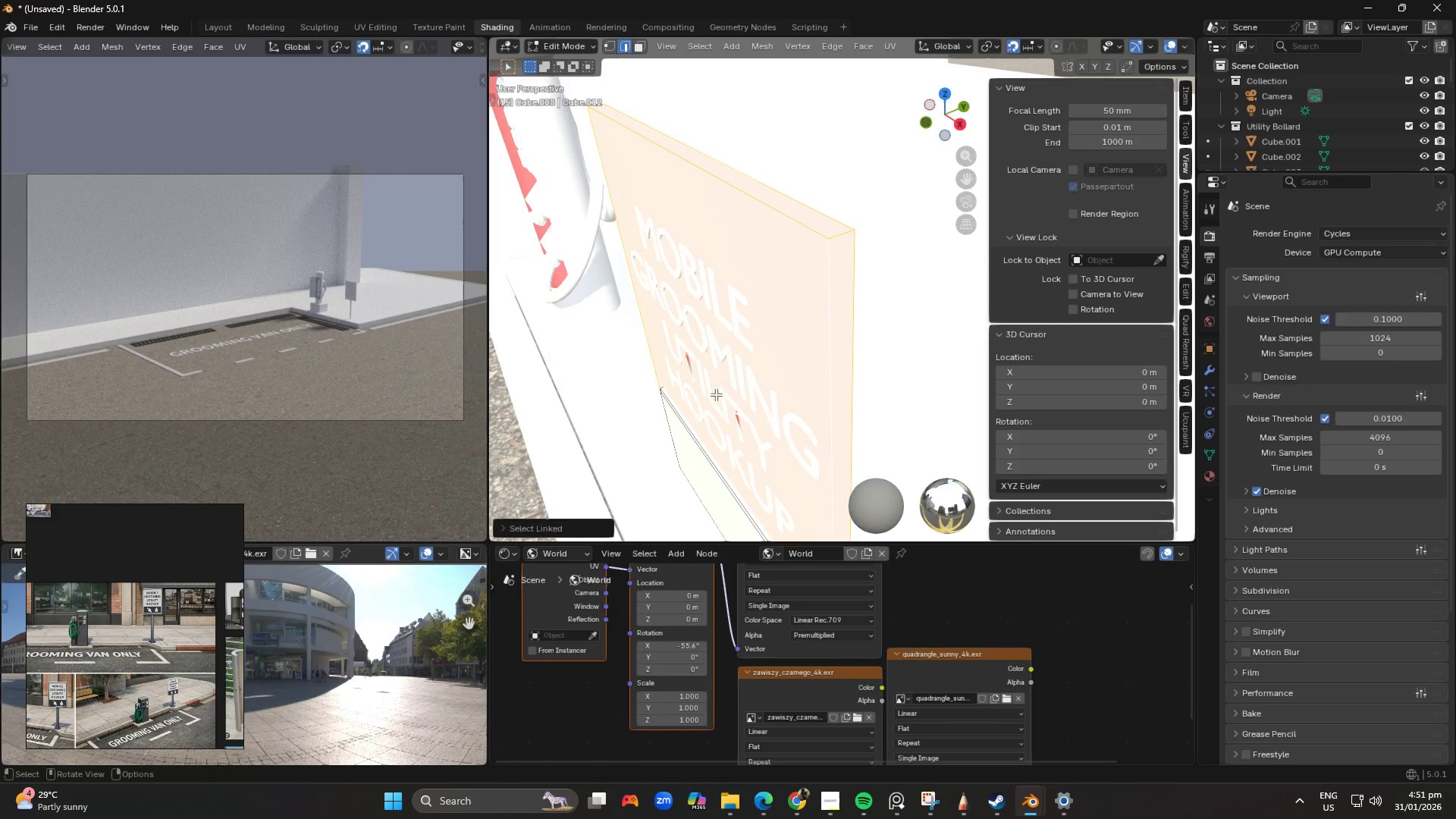 
scroll: coordinate [739, 369], scroll_direction: down, amount: 1.0
 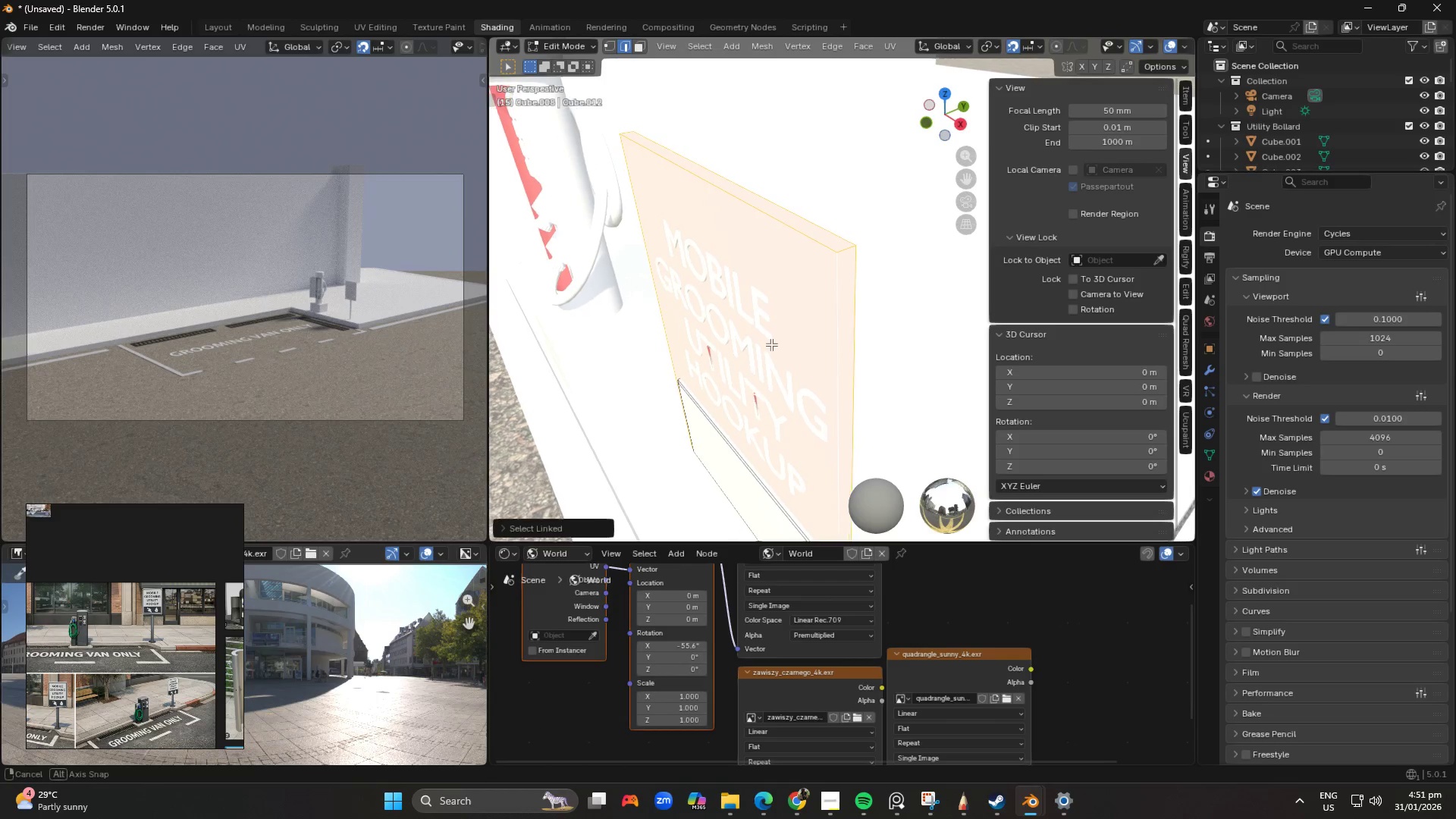 
key(G)
 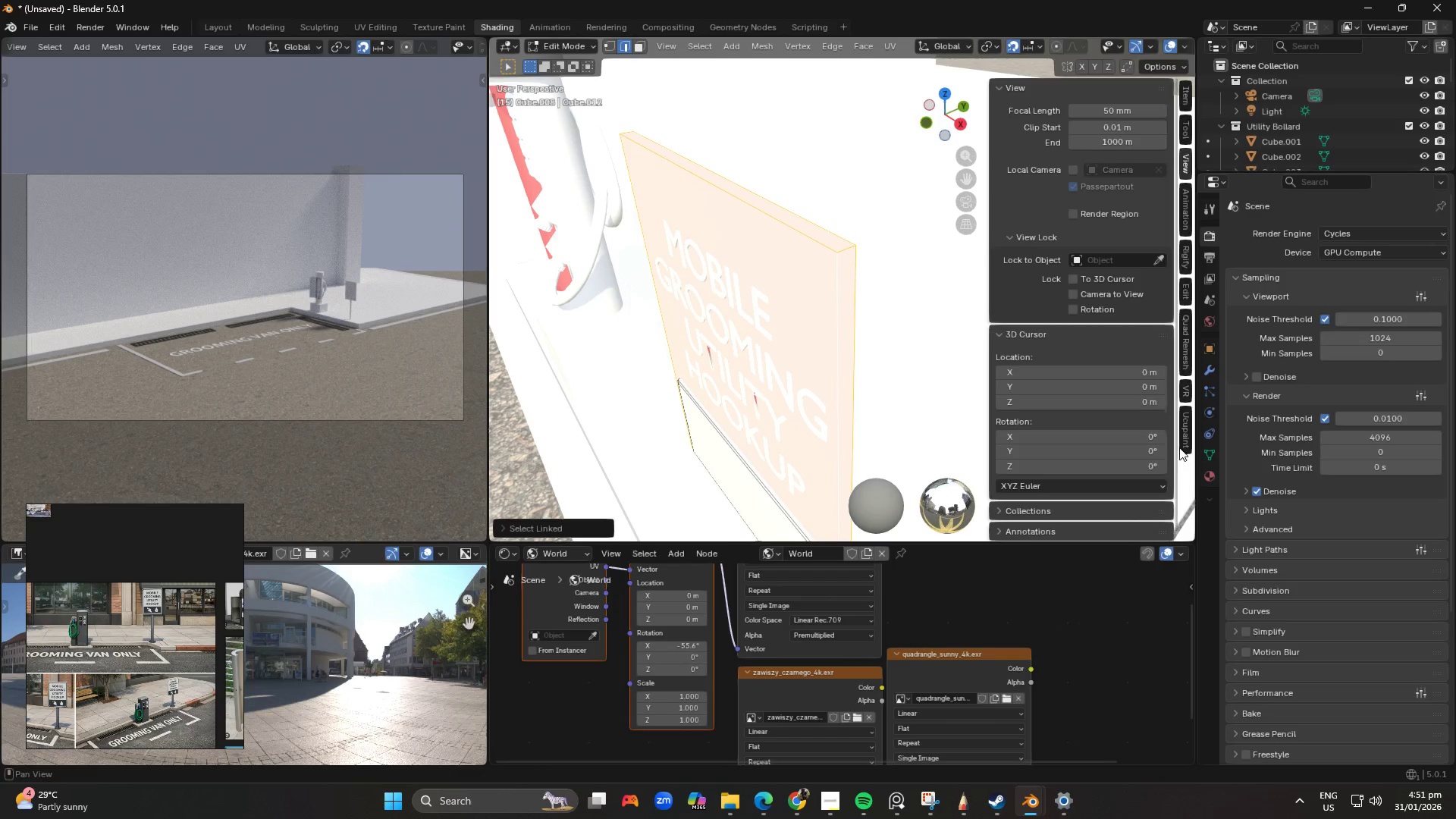 
scroll: coordinate [1407, 327], scroll_direction: down, amount: 1.0
 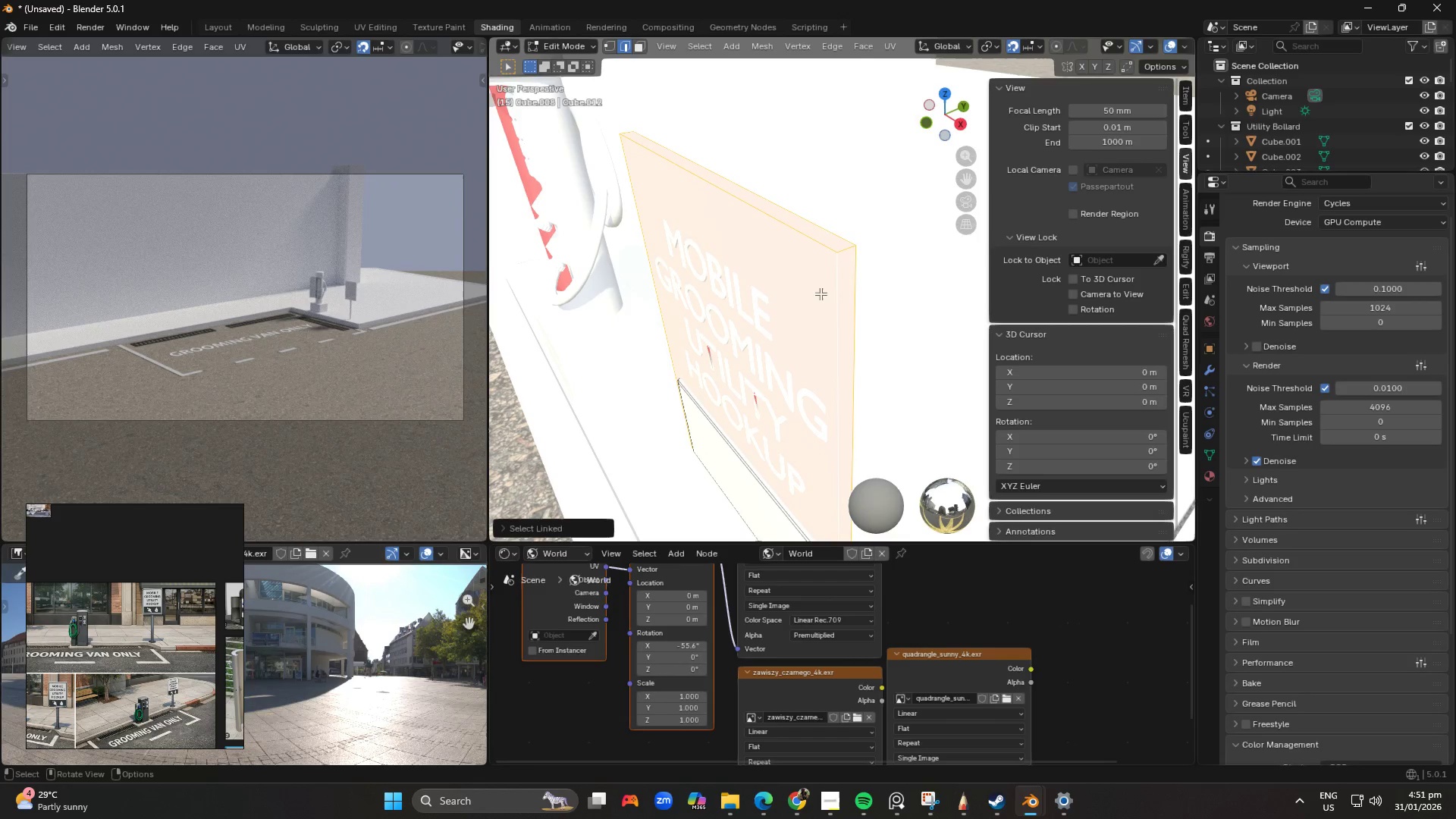 
left_click([841, 284])
 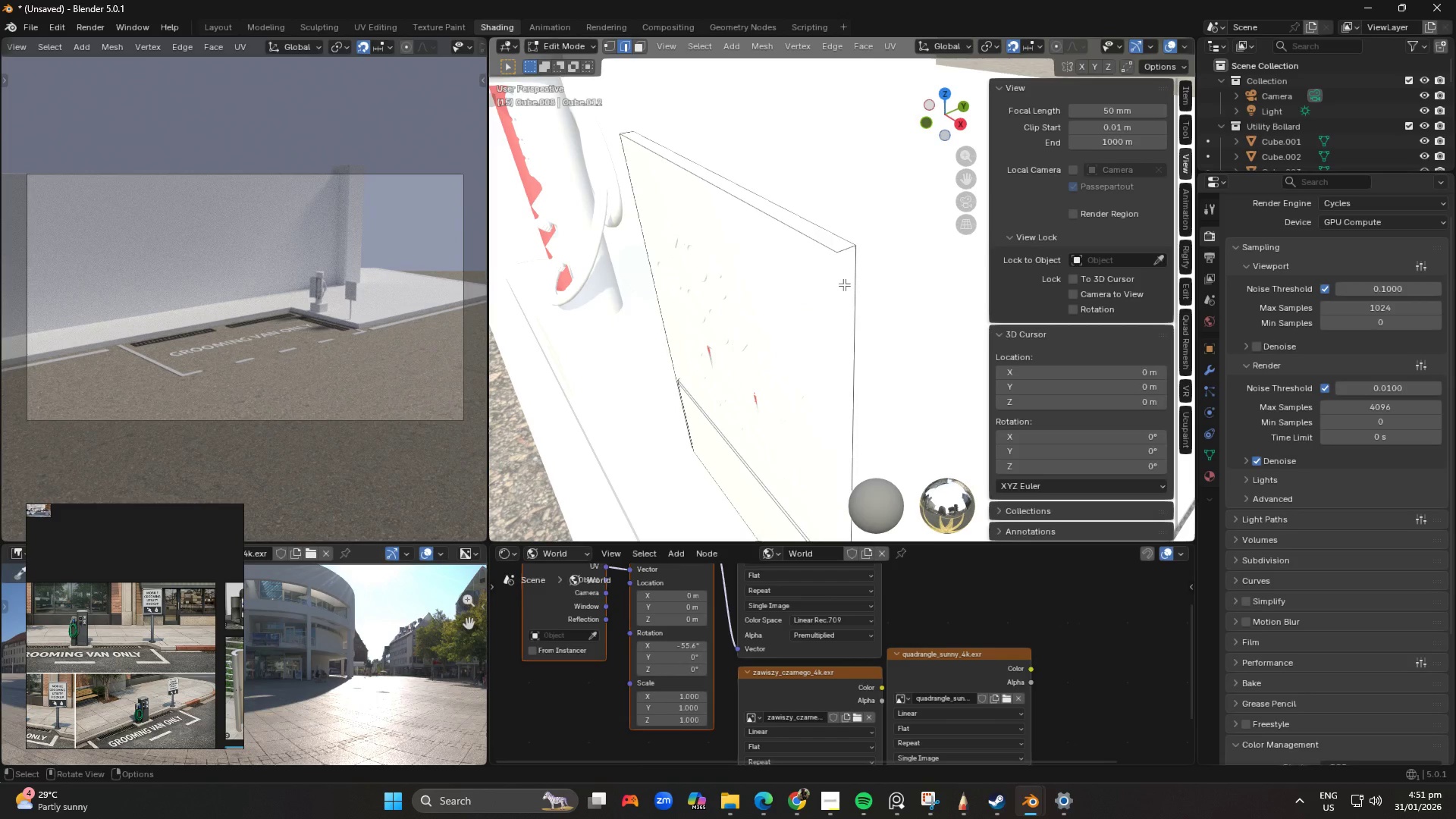 
key(L)
 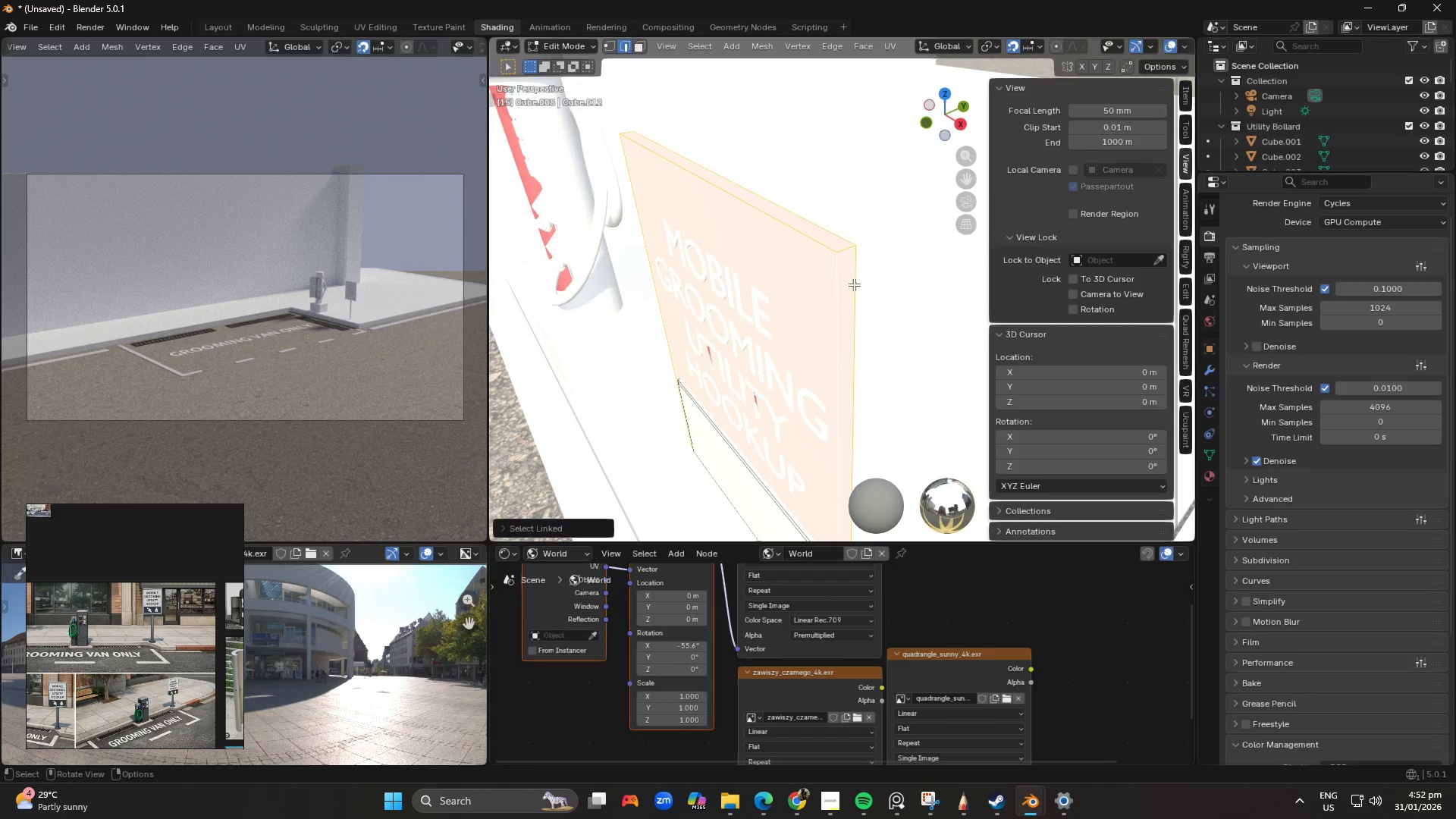 
key(G)
 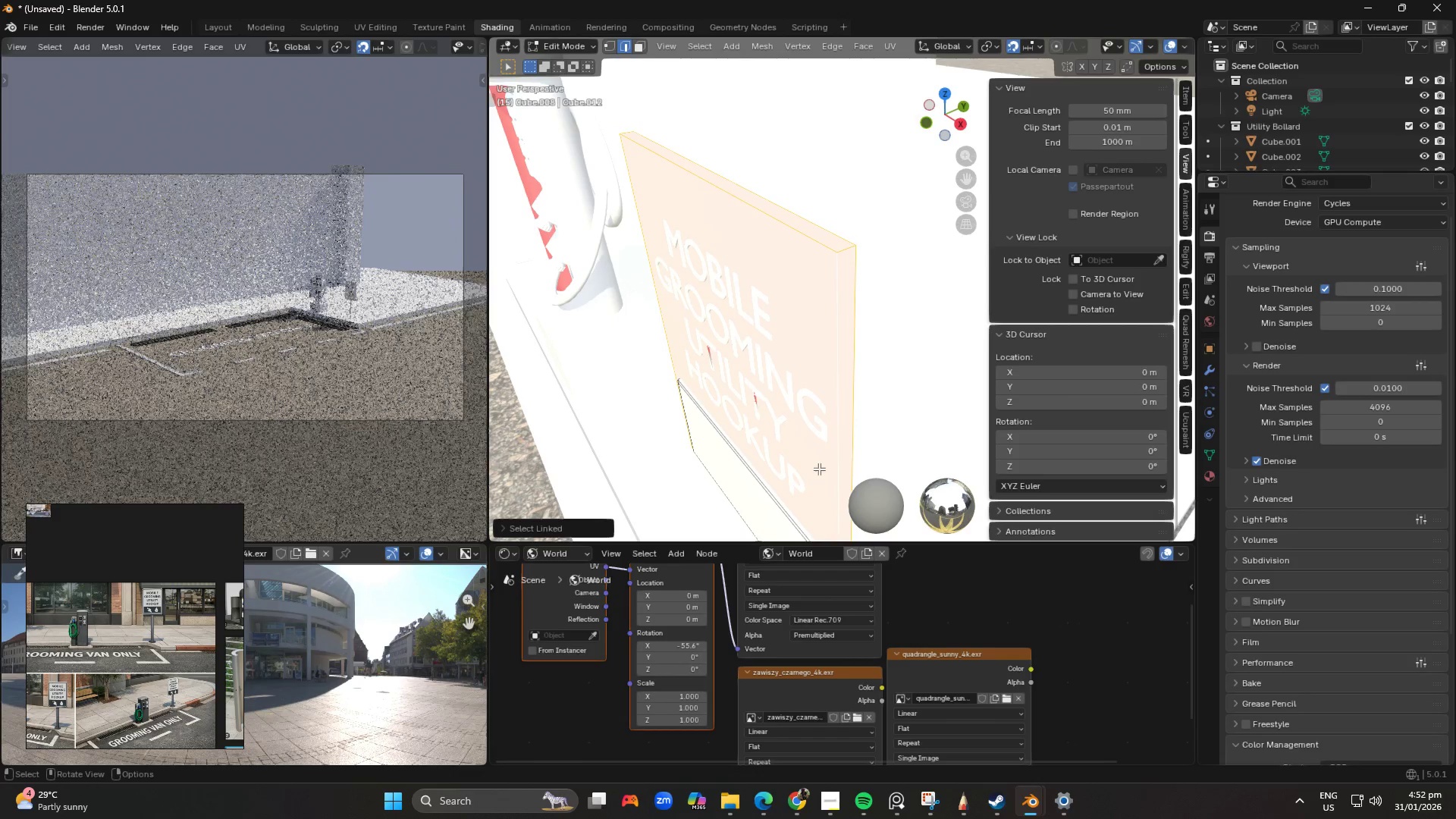 
scroll: coordinate [880, 309], scroll_direction: down, amount: 5.0
 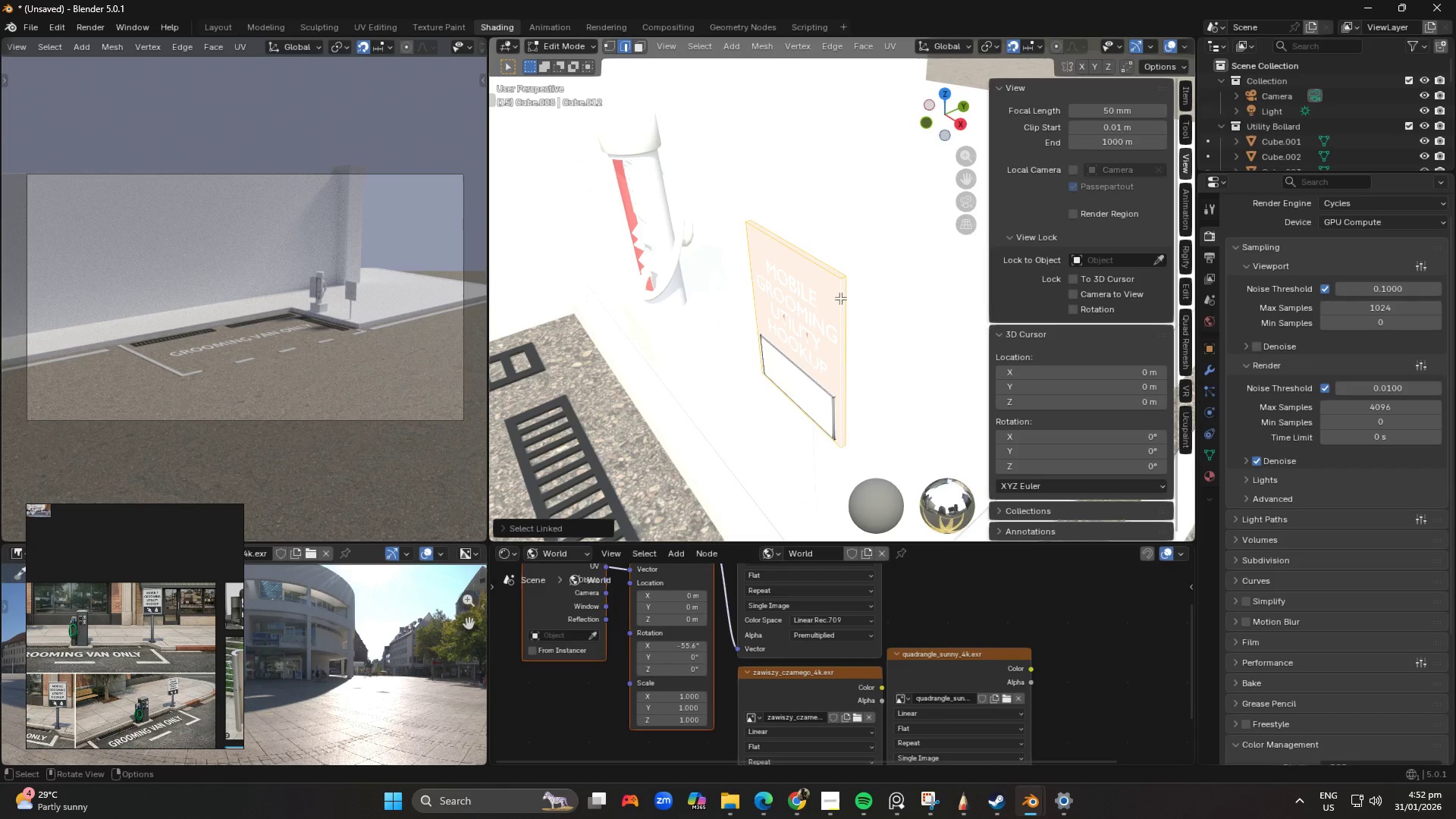 
scroll: coordinate [861, 300], scroll_direction: up, amount: 6.0
 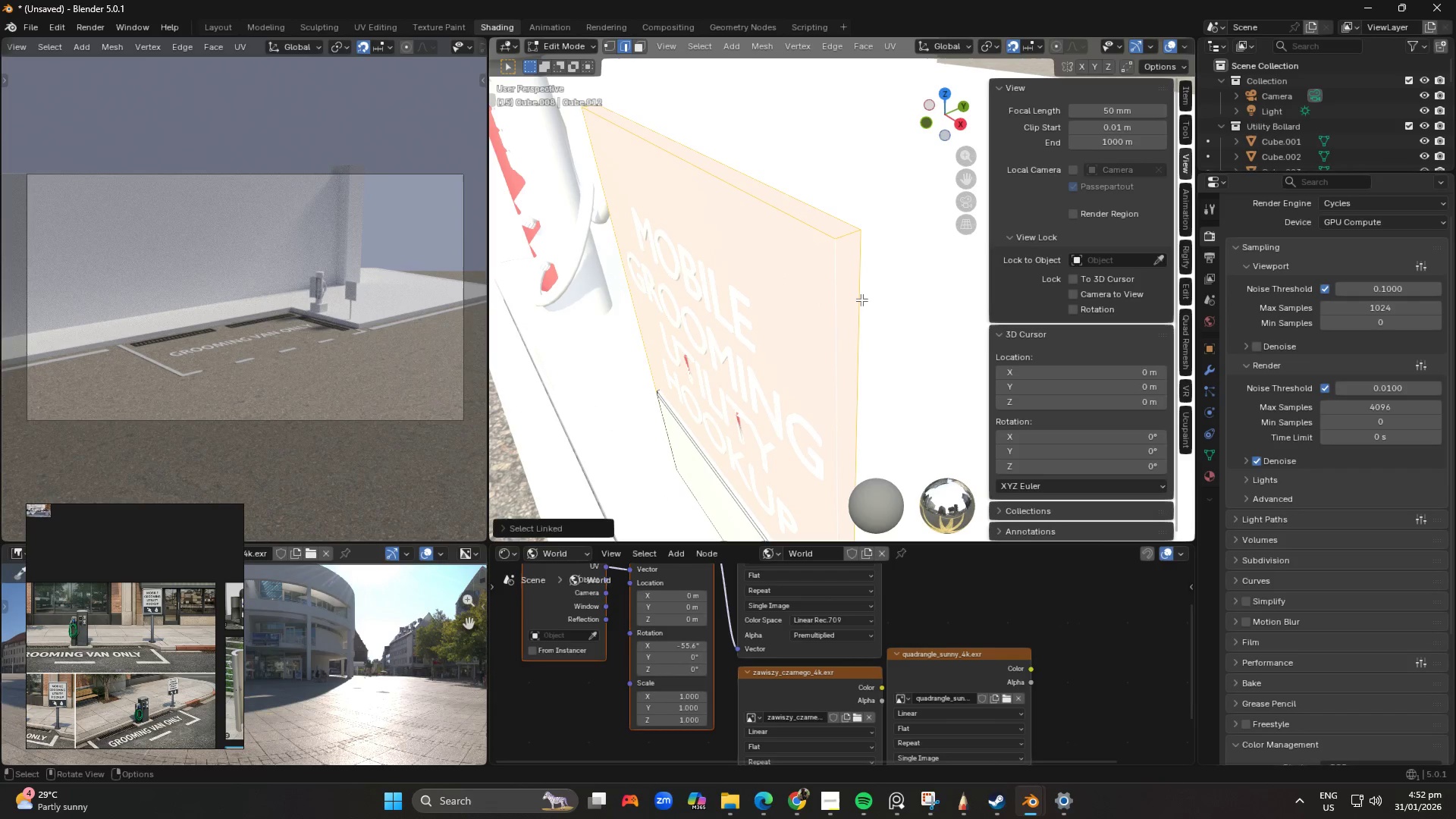 
key(Control+B)
 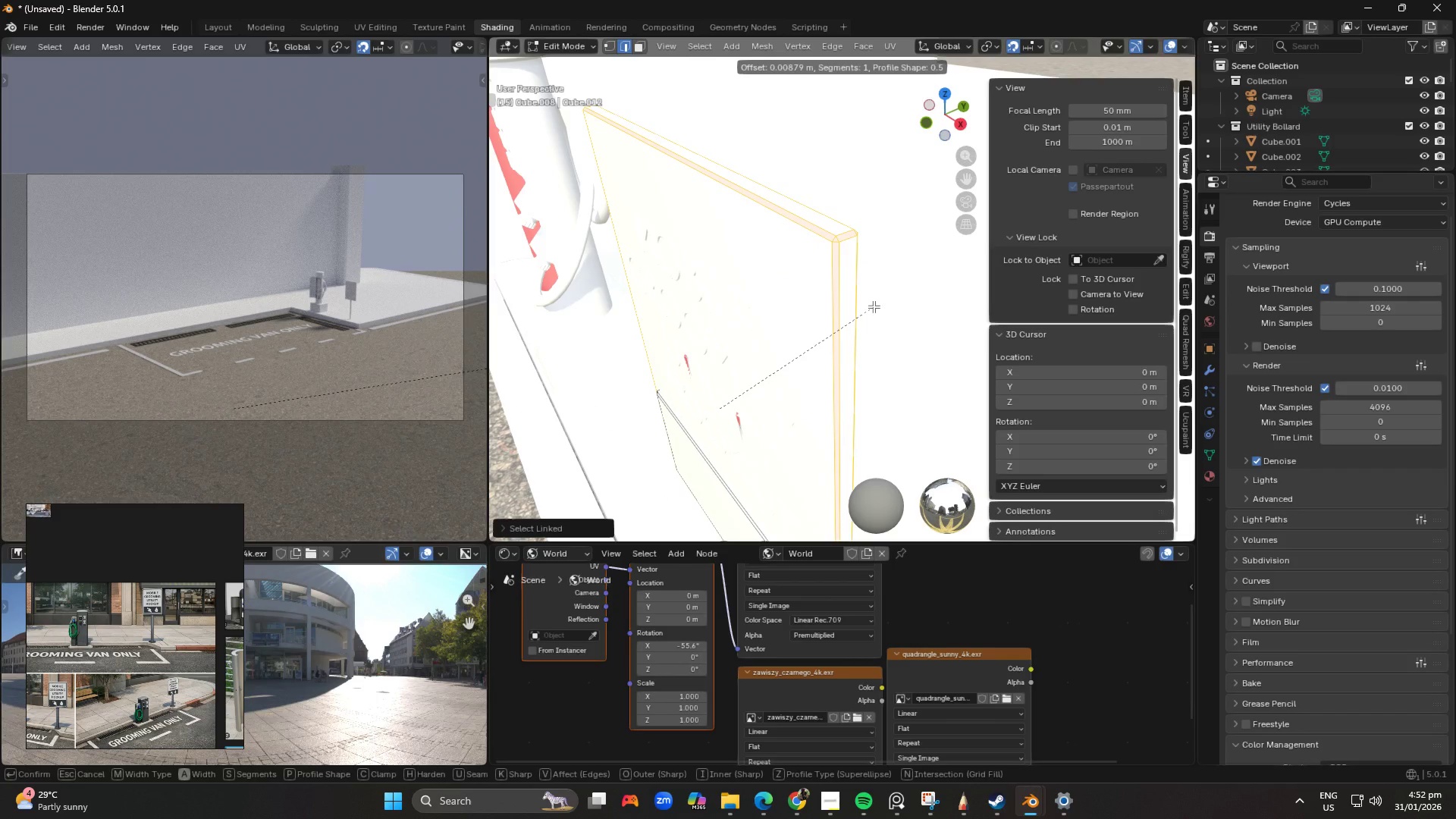 
scroll: coordinate [874, 306], scroll_direction: up, amount: 1.0
 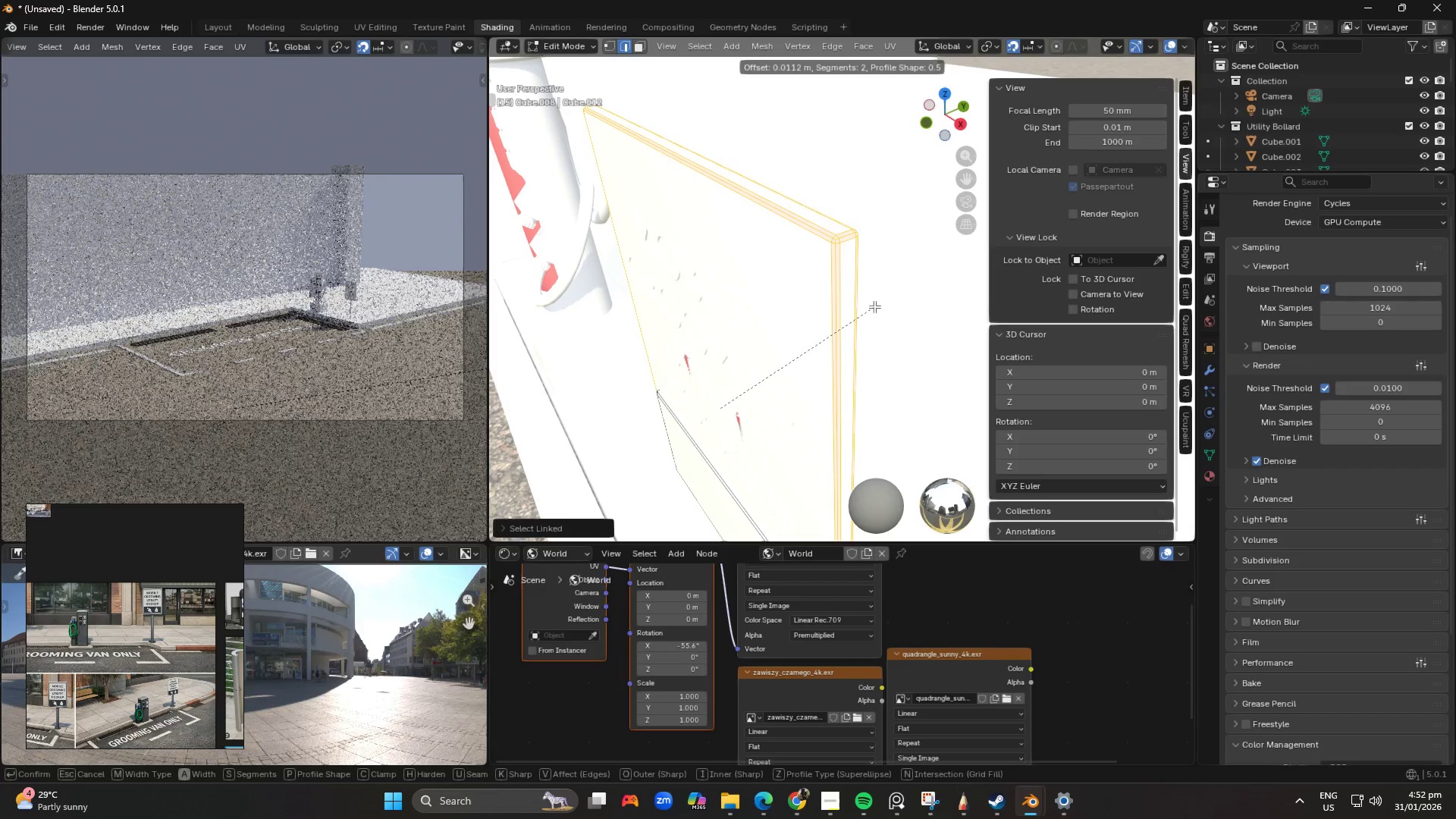 
left_click([874, 306])
 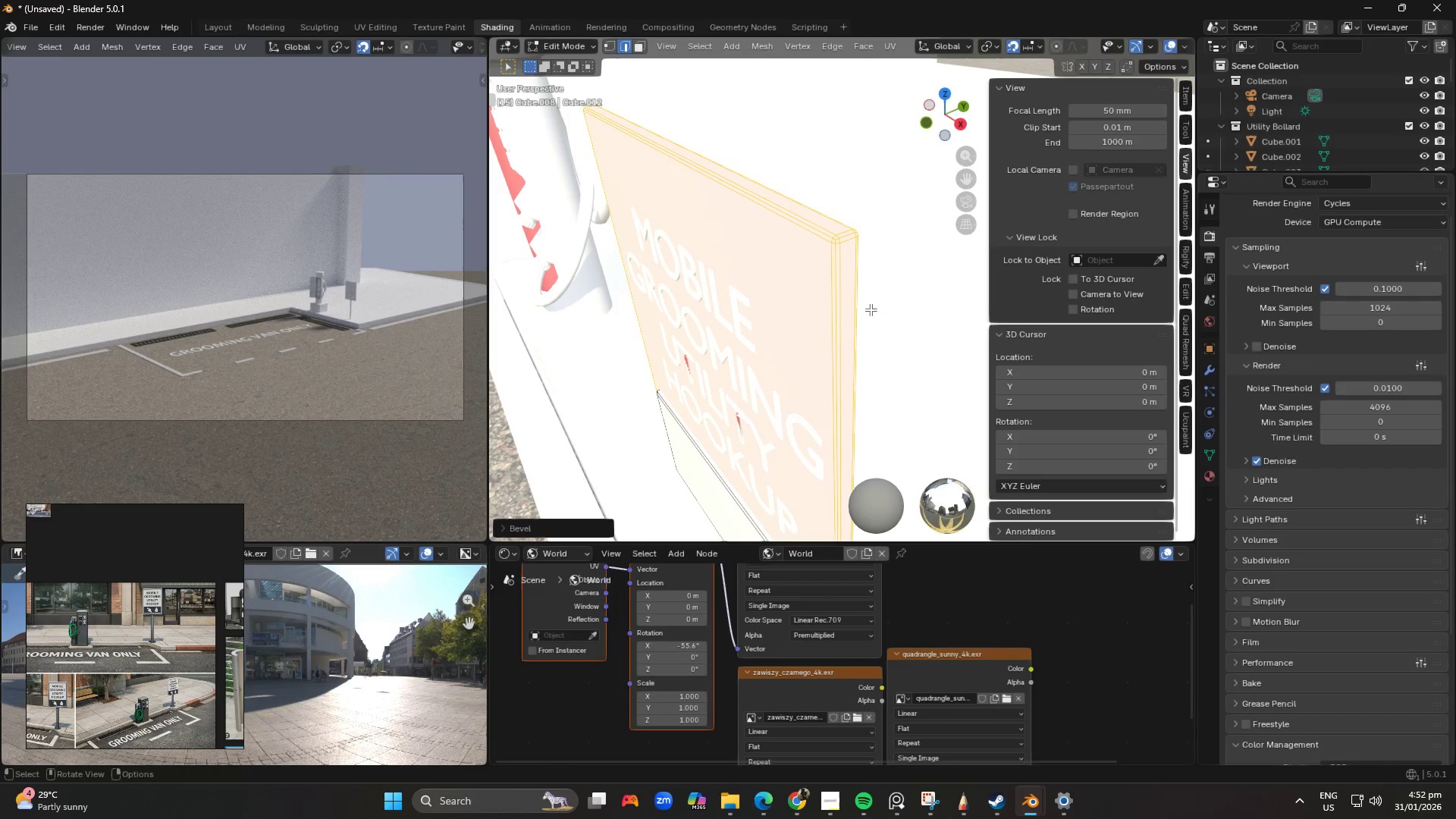 
key(Tab)
 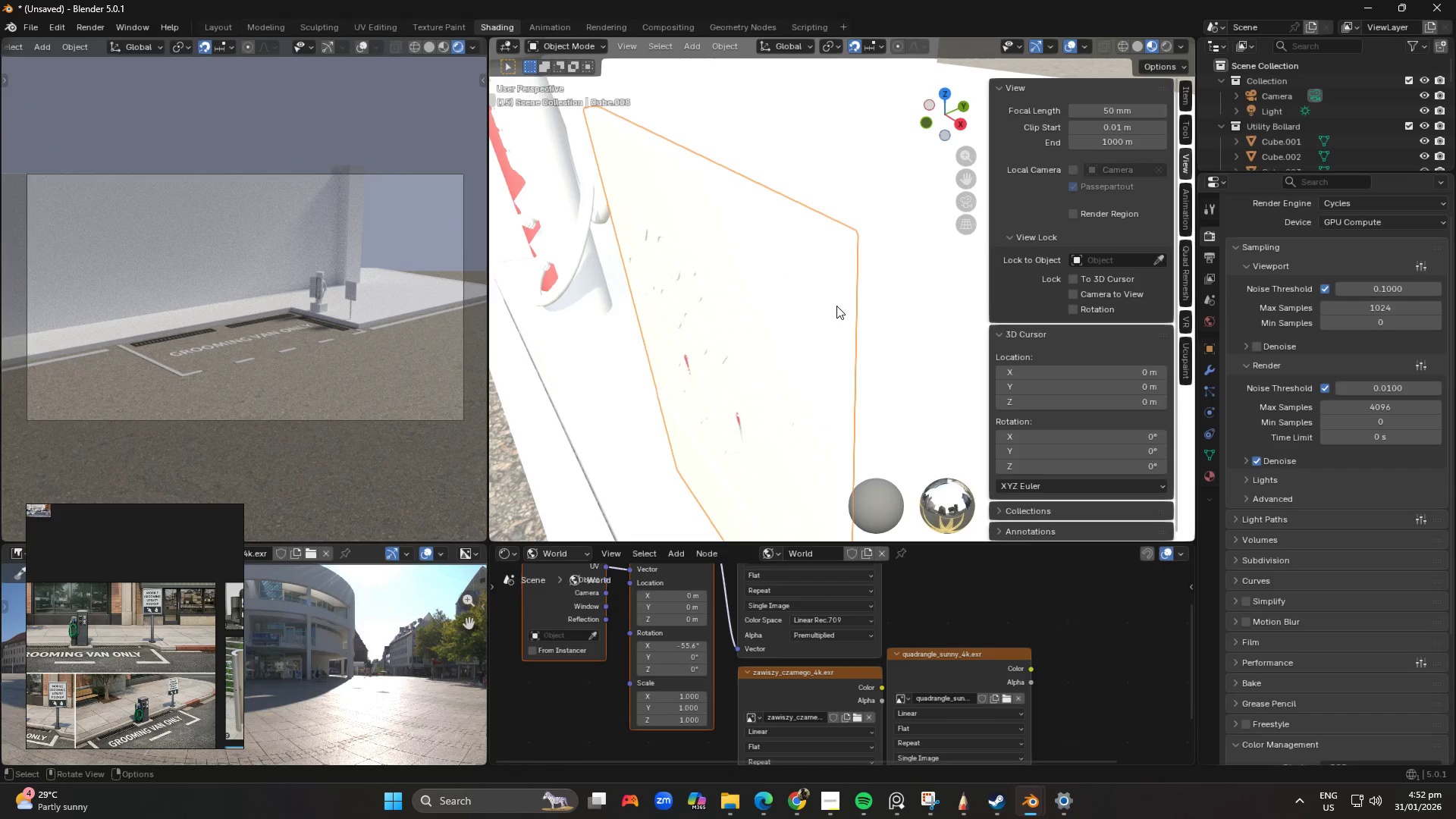 
scroll: coordinate [827, 286], scroll_direction: down, amount: 12.0
 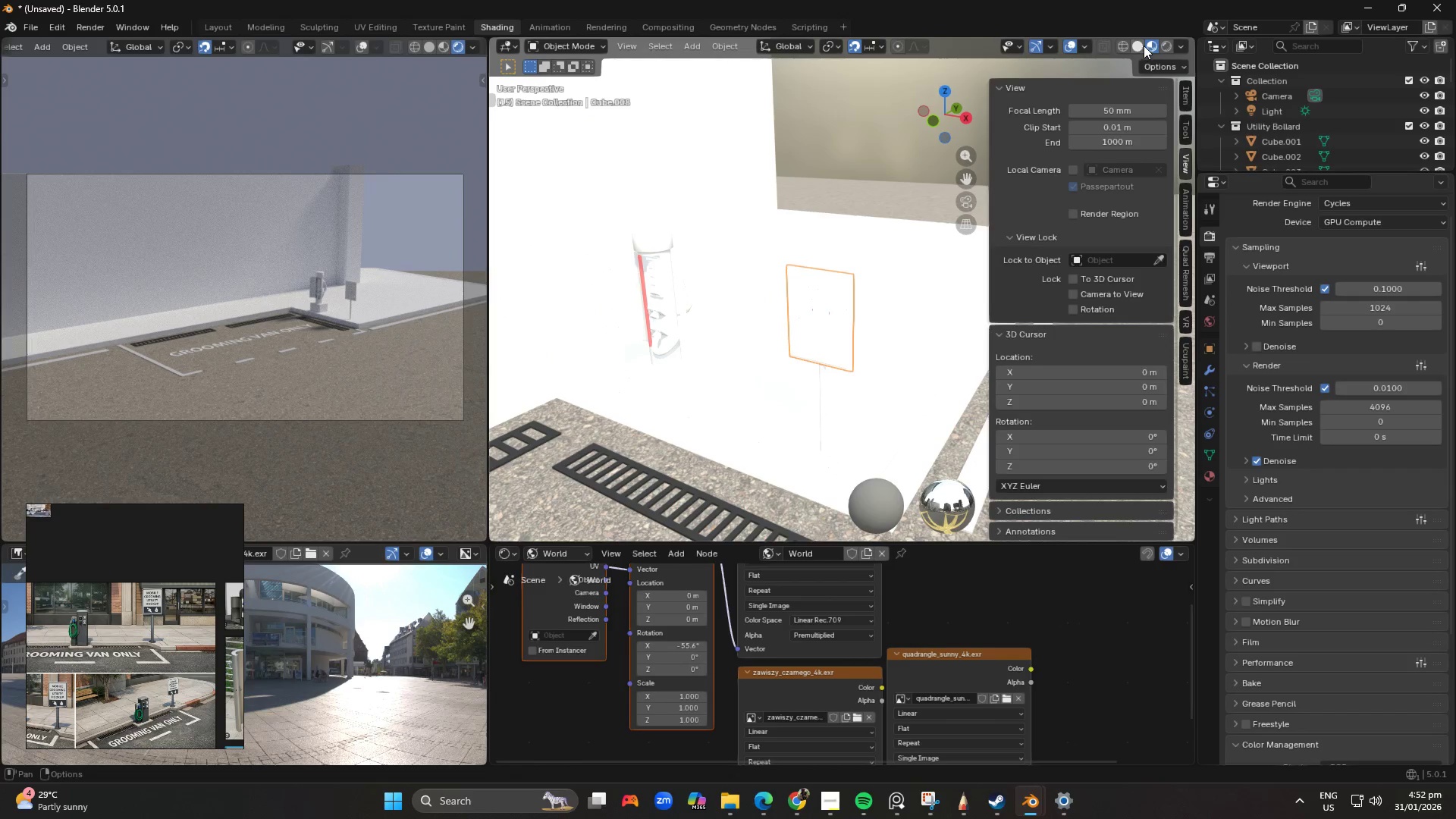 
left_click([1141, 46])
 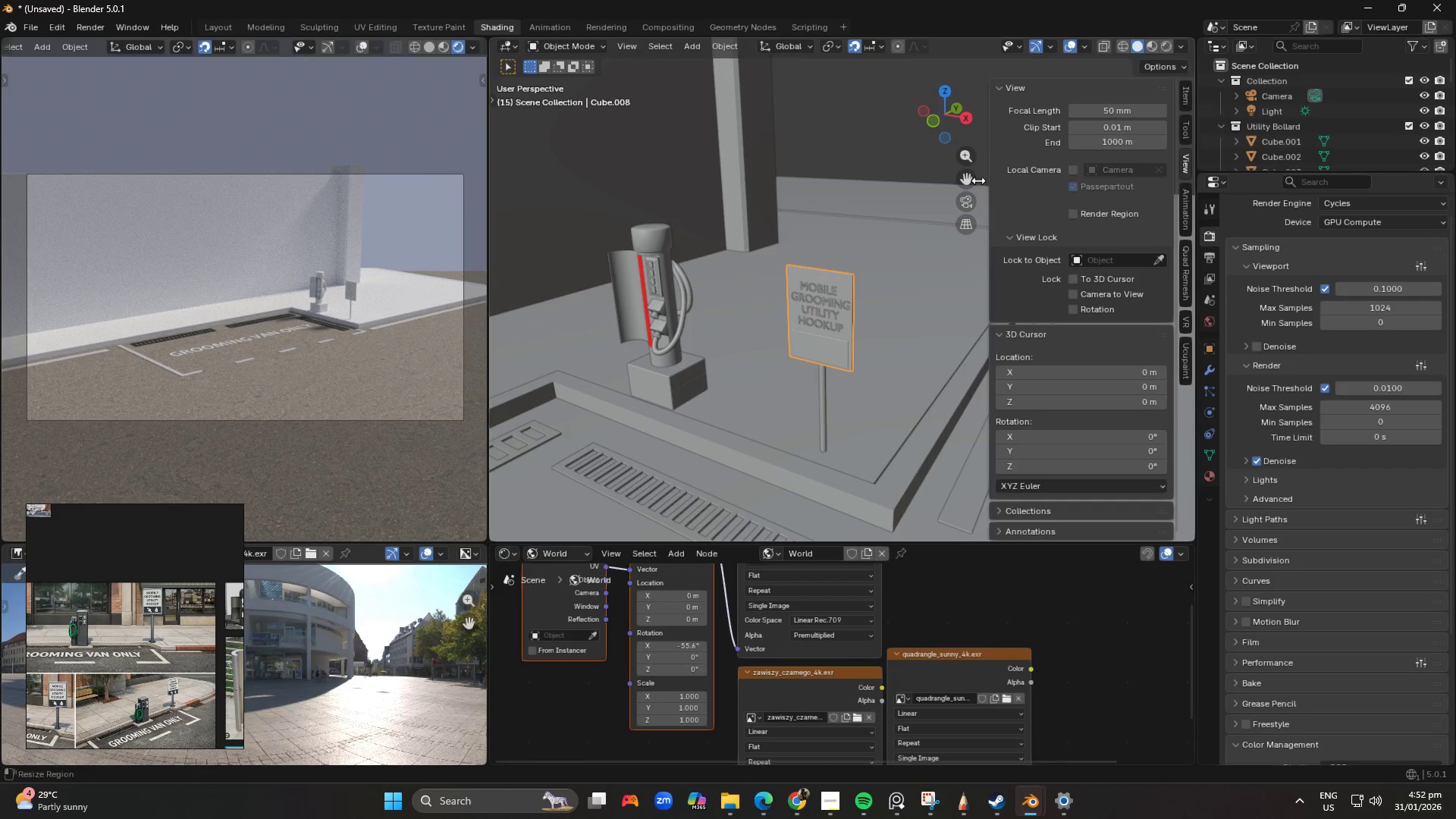 
scroll: coordinate [786, 296], scroll_direction: down, amount: 2.0
 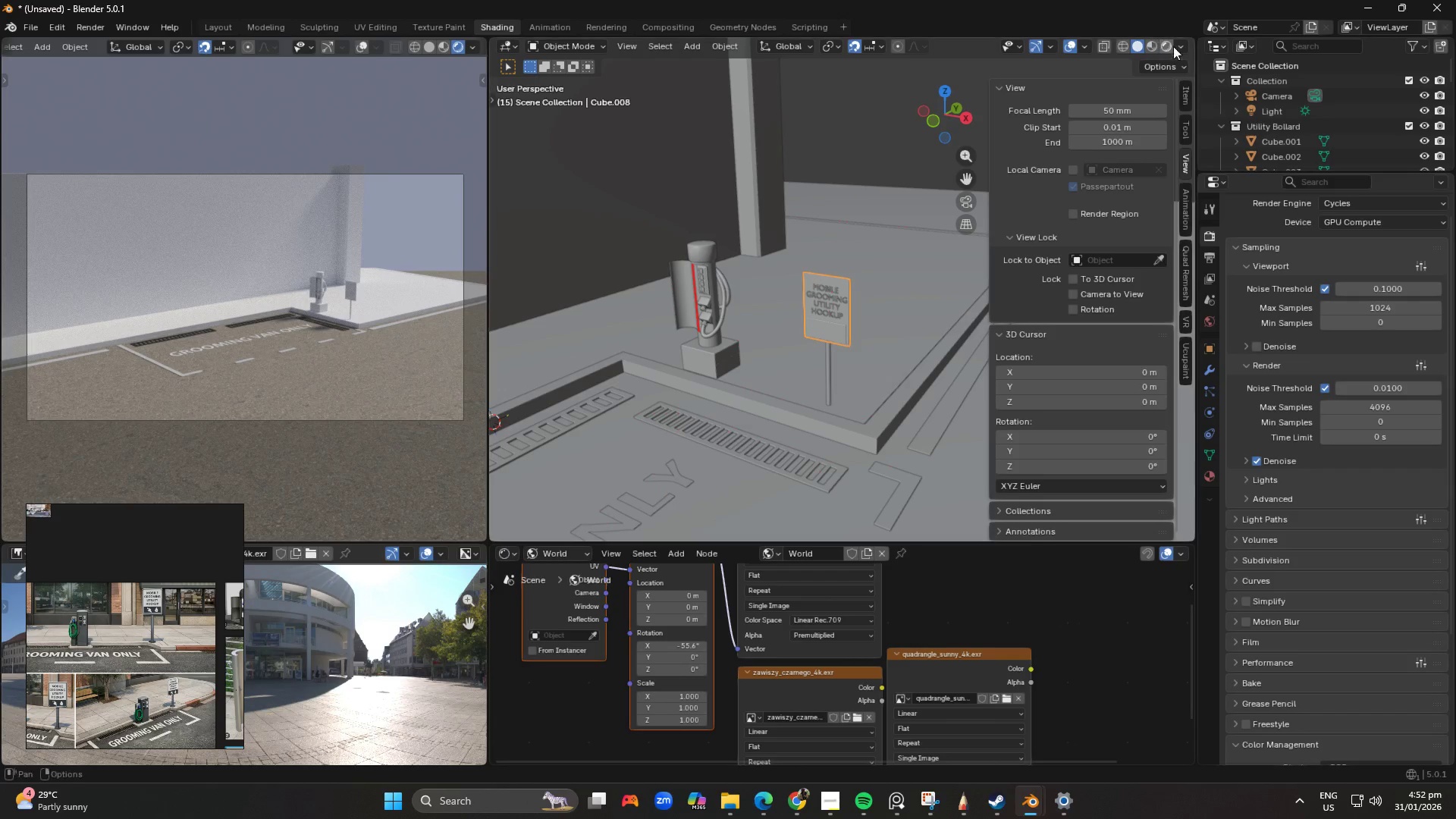 
left_click([1182, 50])
 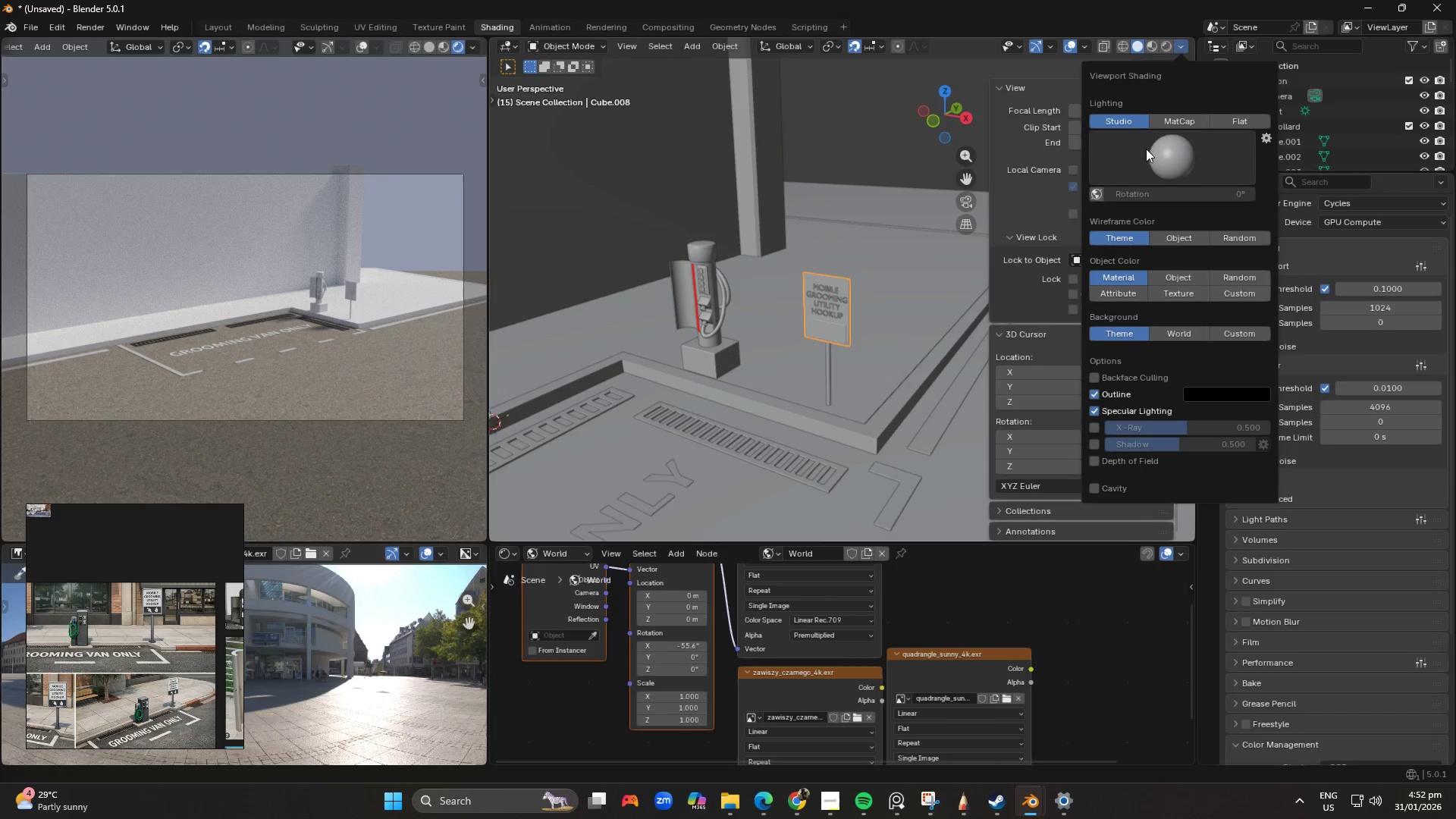 
left_click([1157, 151])
 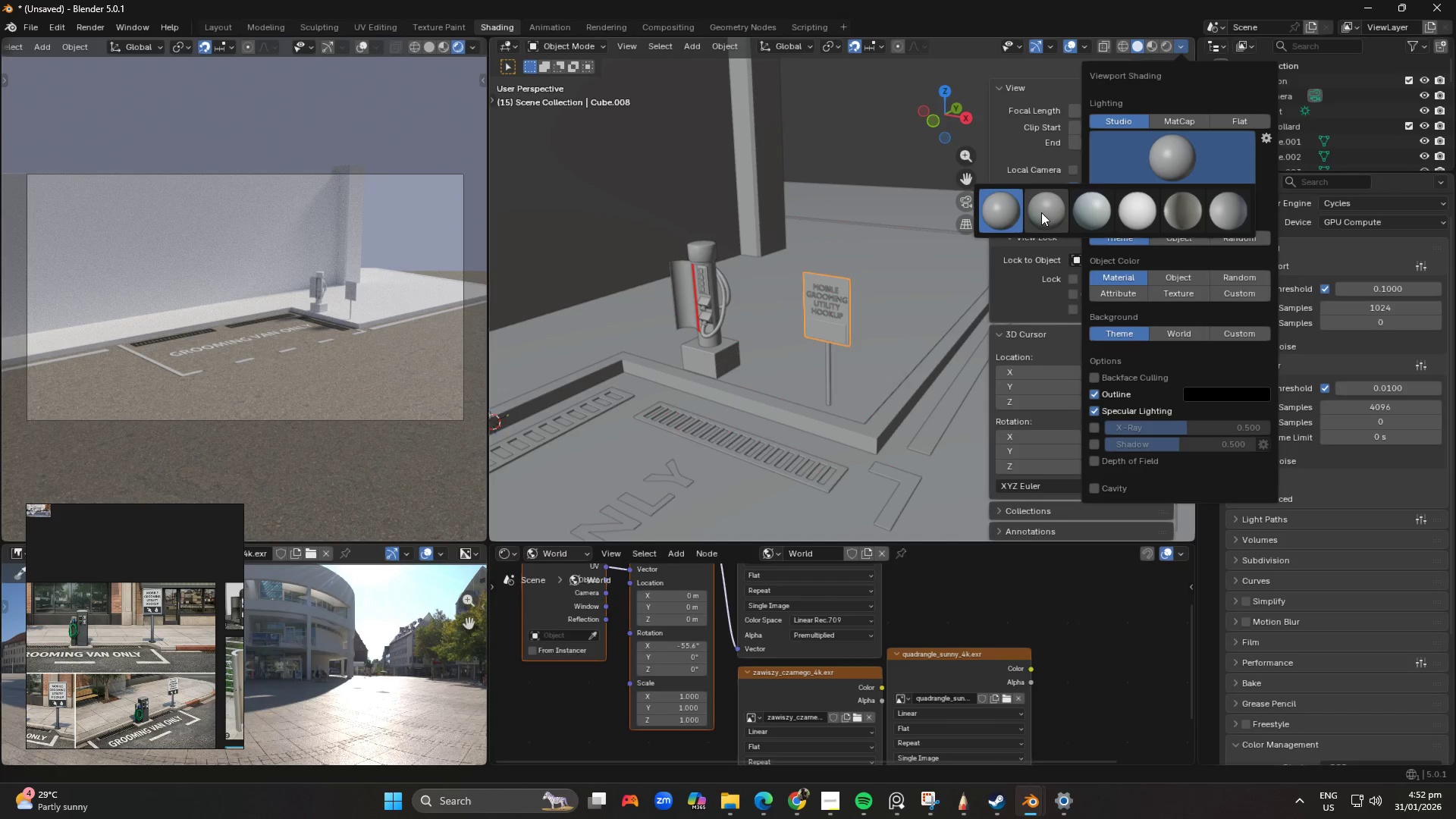 
left_click([1041, 212])
 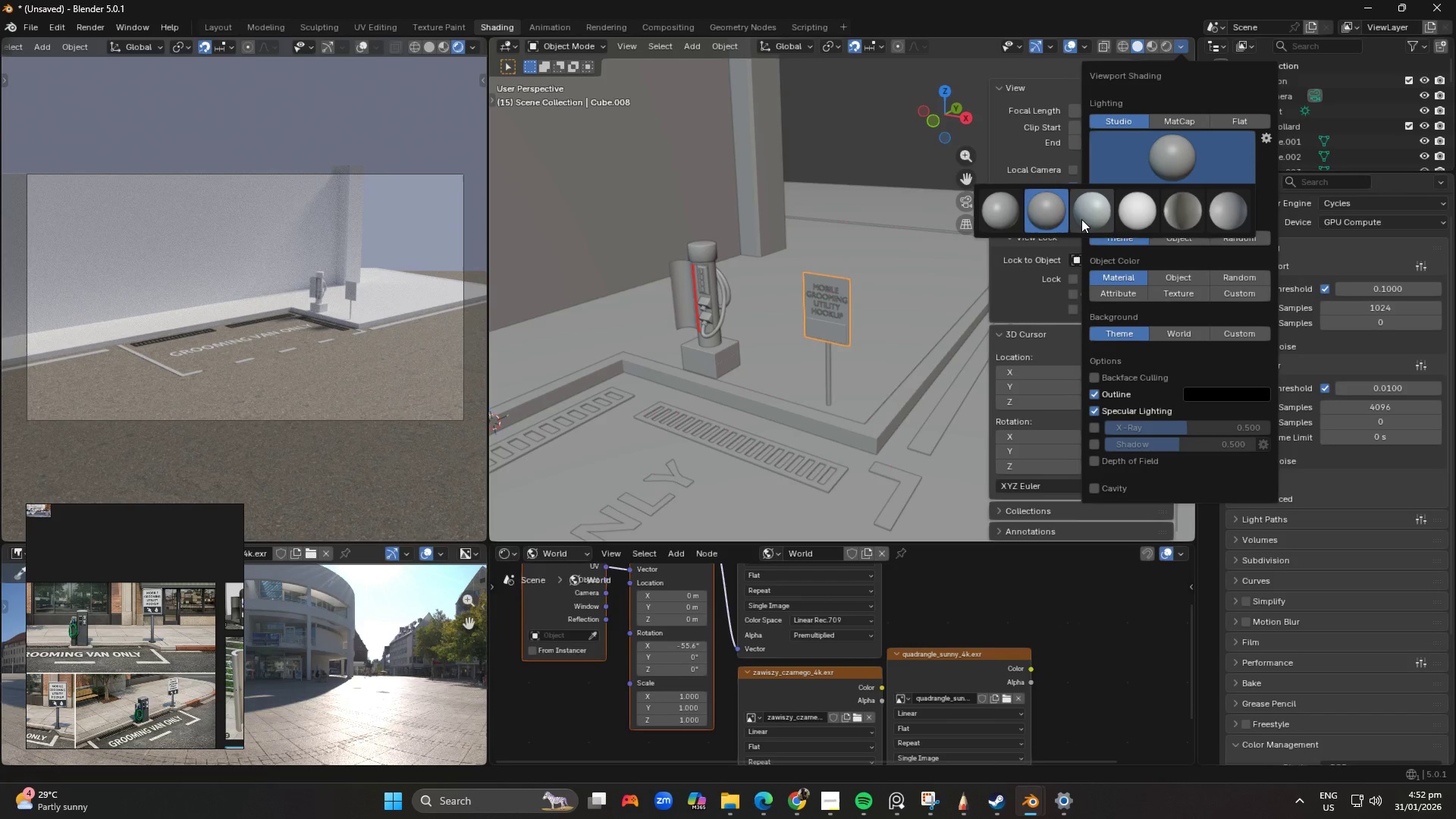 
left_click([1087, 218])
 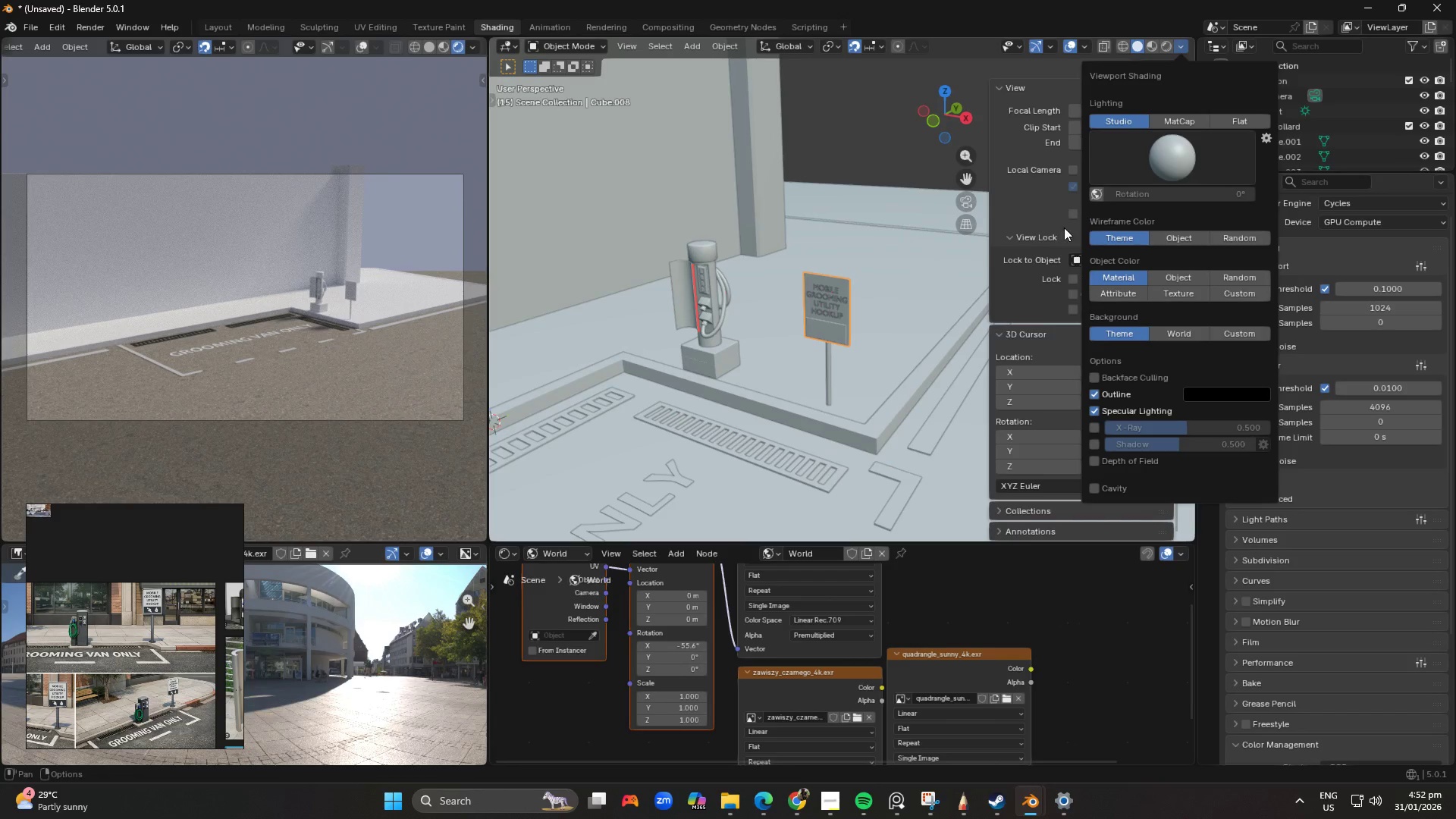 
scroll: coordinate [802, 245], scroll_direction: down, amount: 10.0
 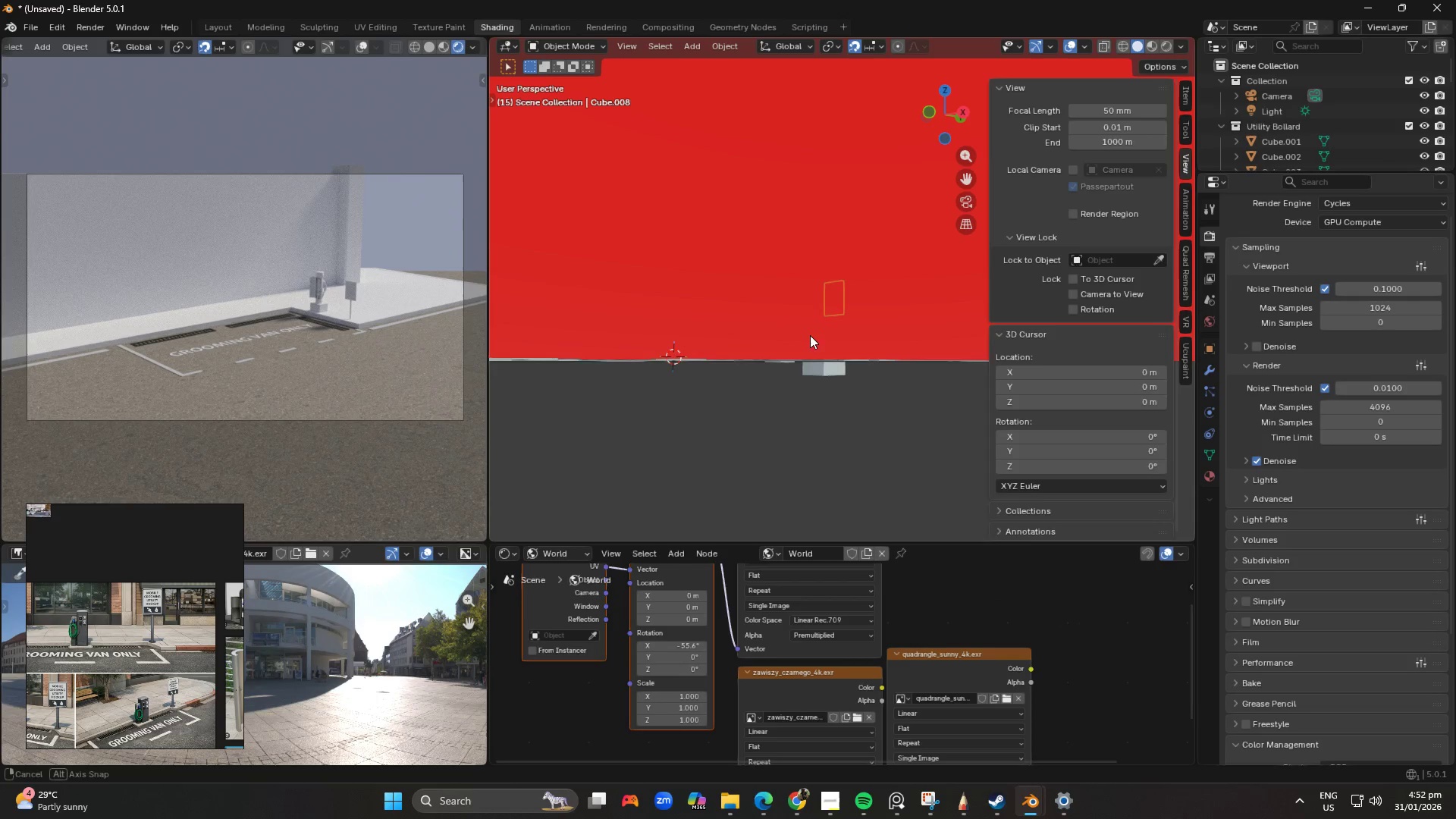 
key(Shift+ShiftLeft)
 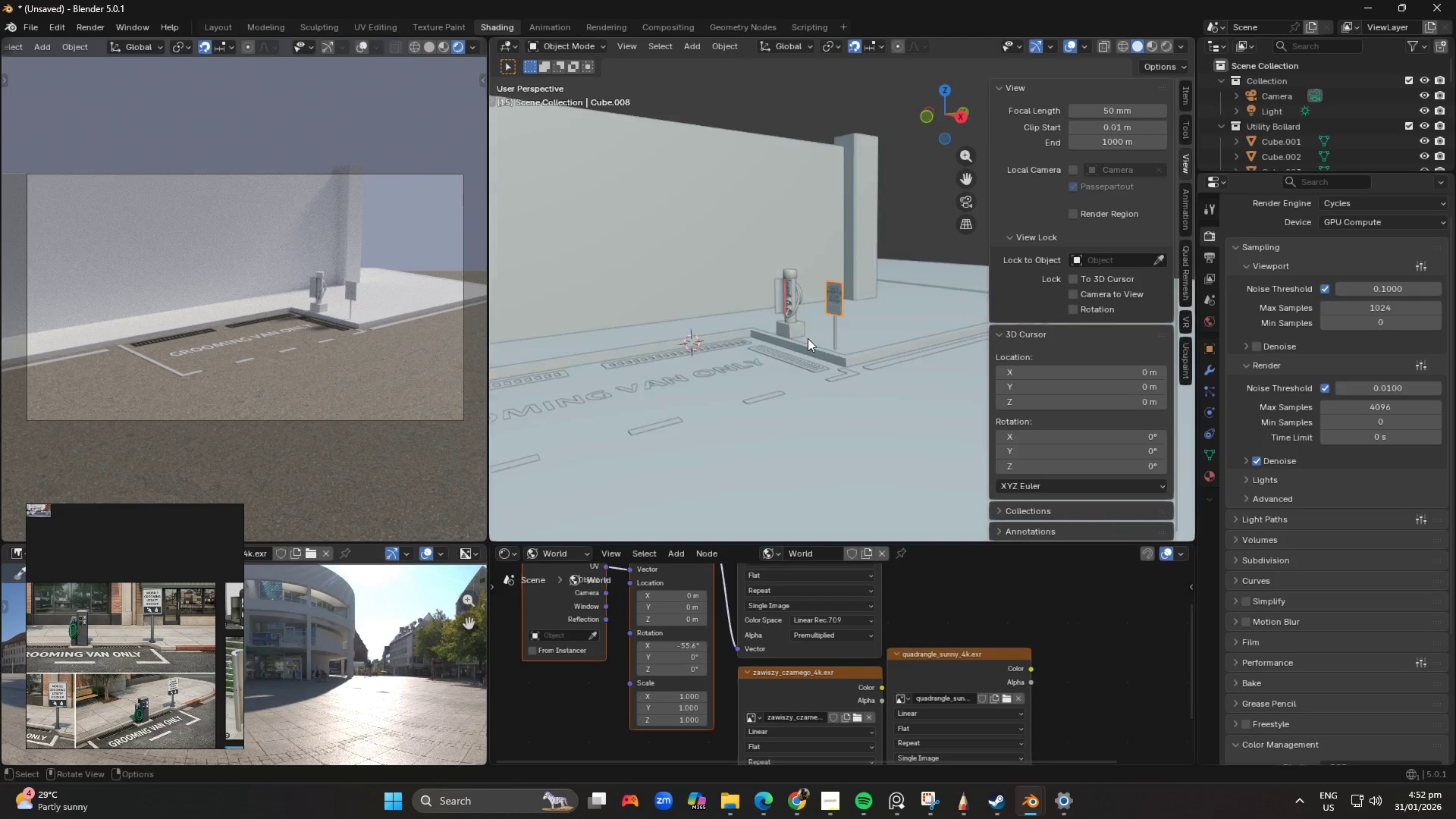 
key(Shift+ShiftLeft)
 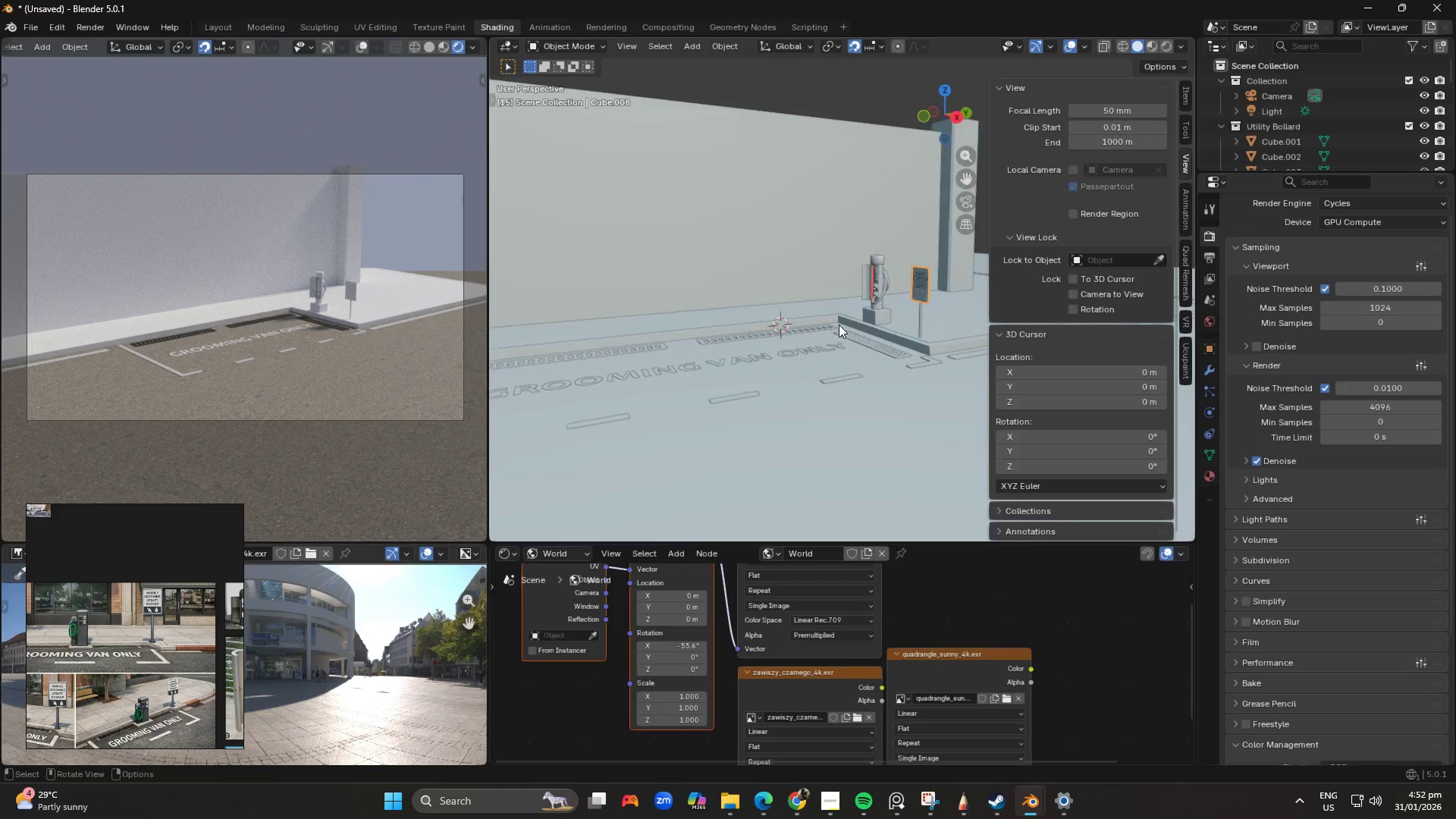 
hold_key(key=ShiftLeft, duration=0.34)
 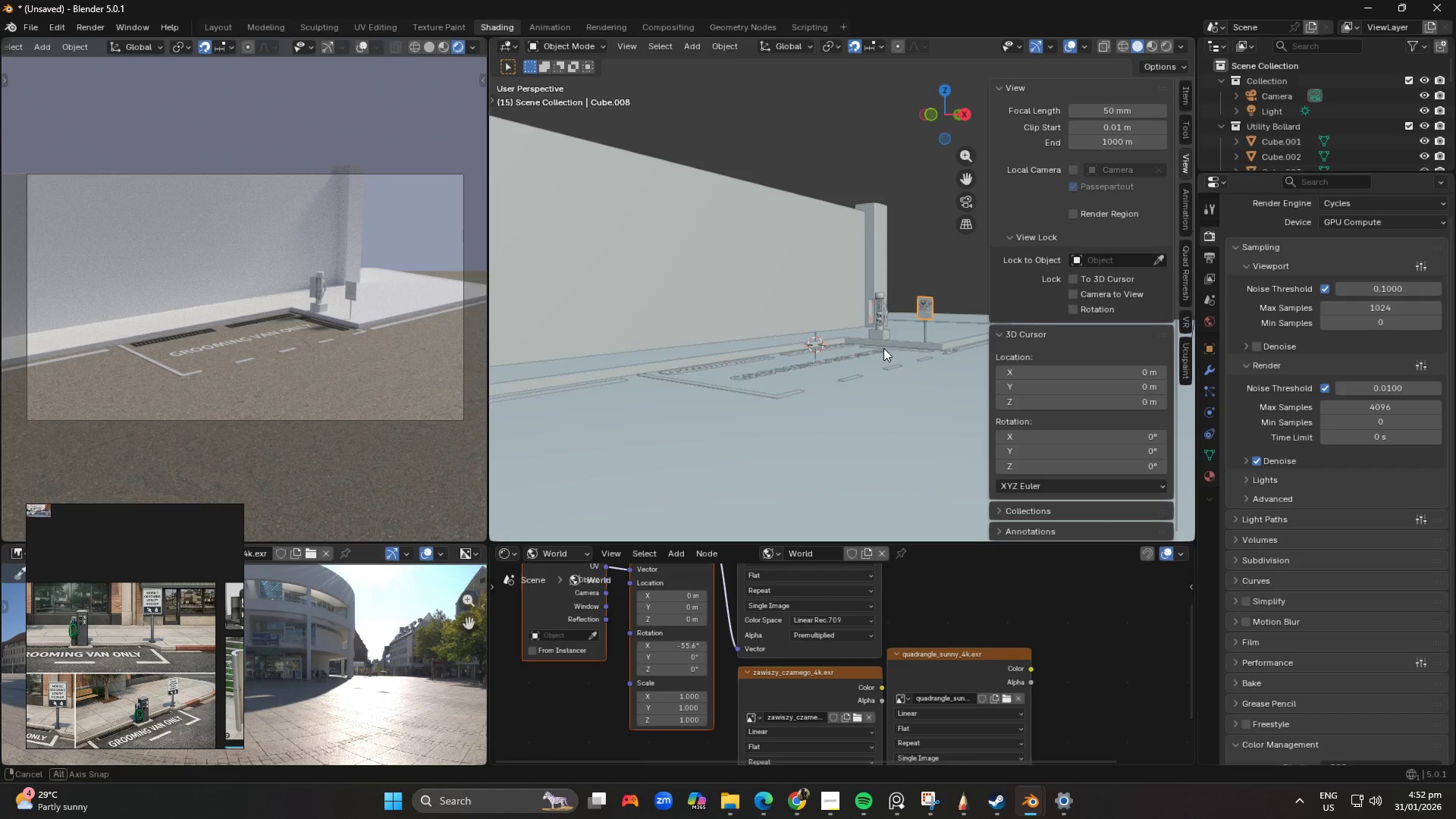 
scroll: coordinate [902, 359], scroll_direction: down, amount: 3.0
 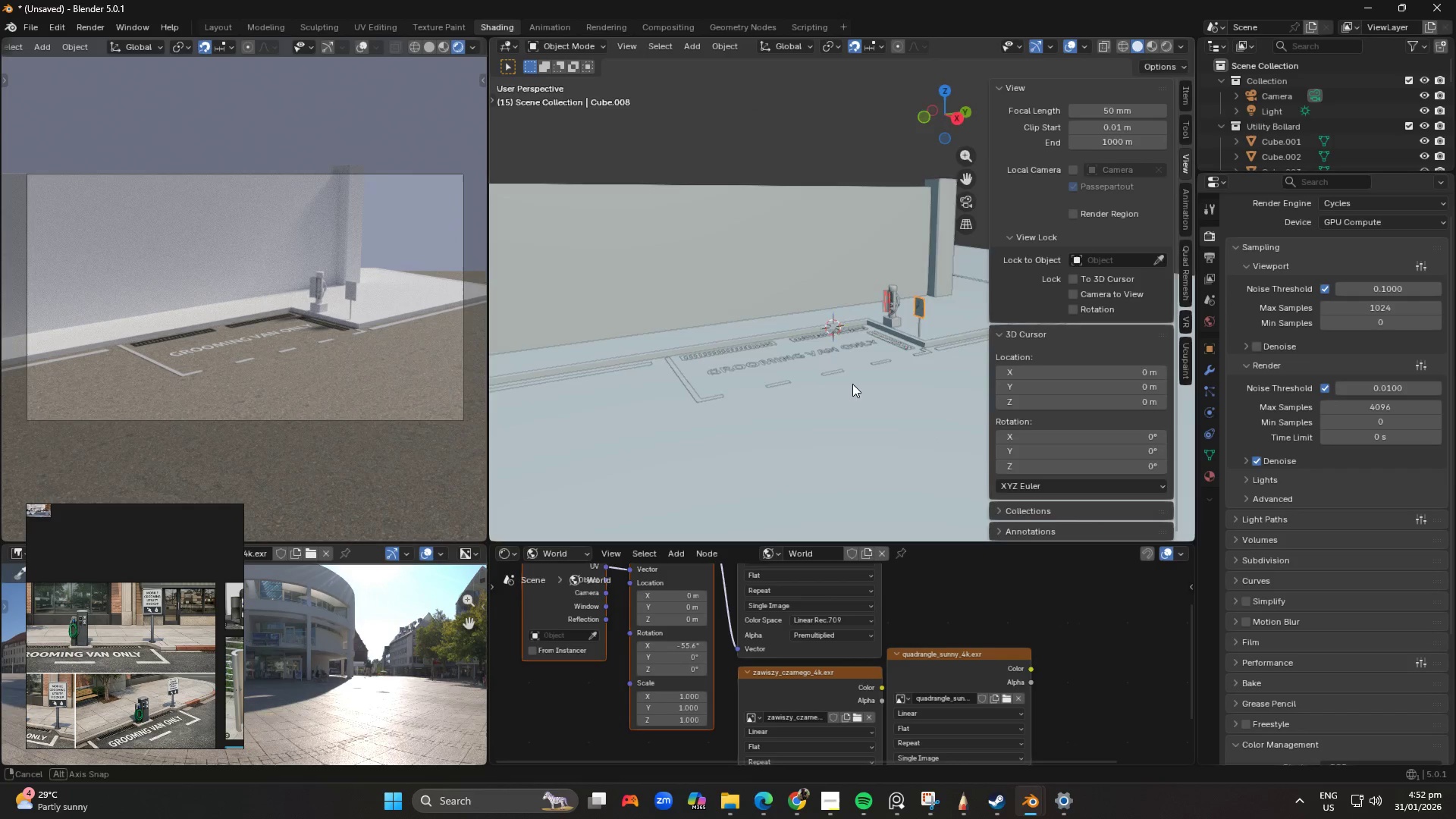 
key(Shift+ShiftLeft)
 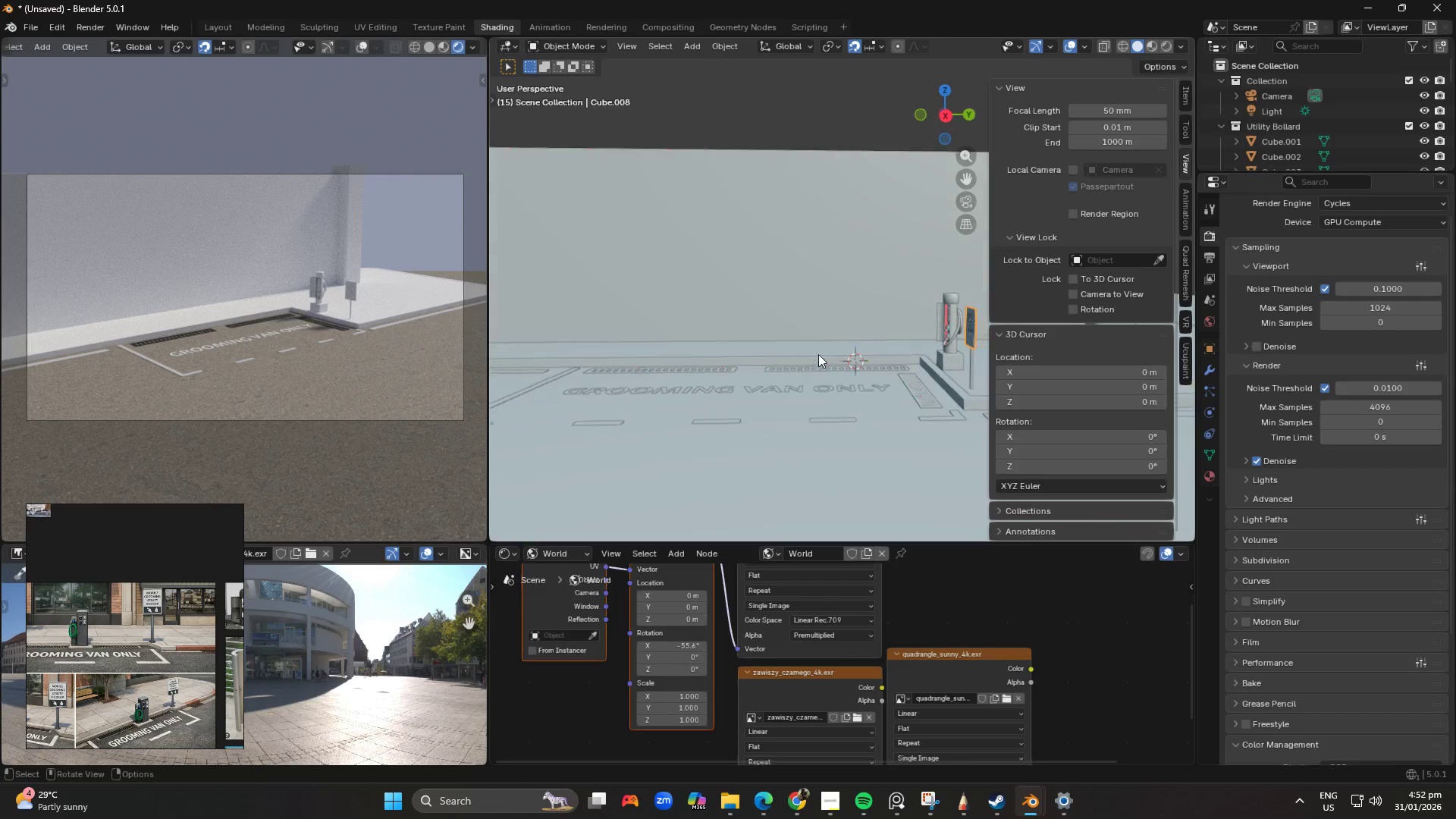 
scroll: coordinate [921, 354], scroll_direction: up, amount: 3.0
 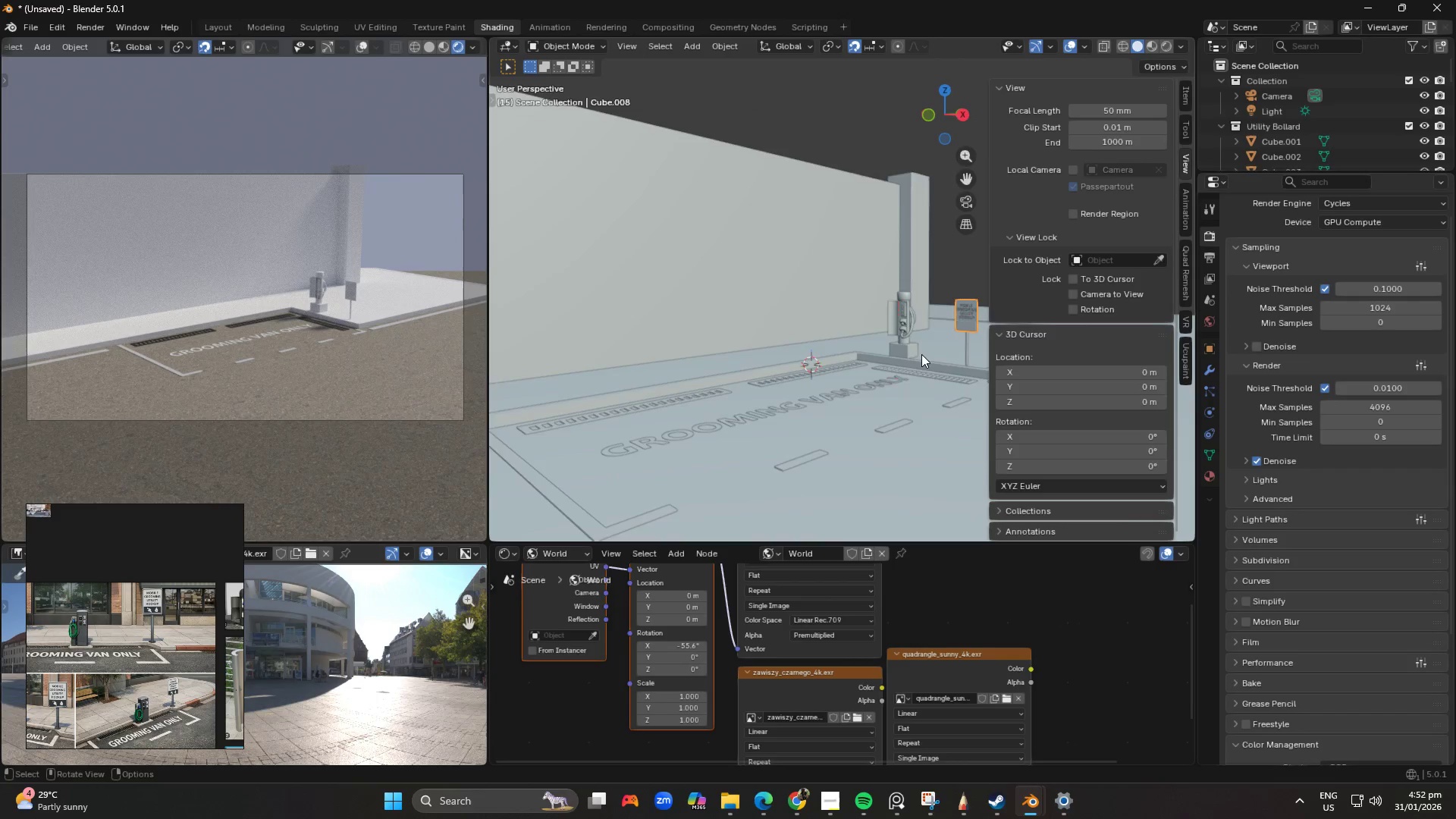 
hold_key(key=ShiftLeft, duration=0.31)
 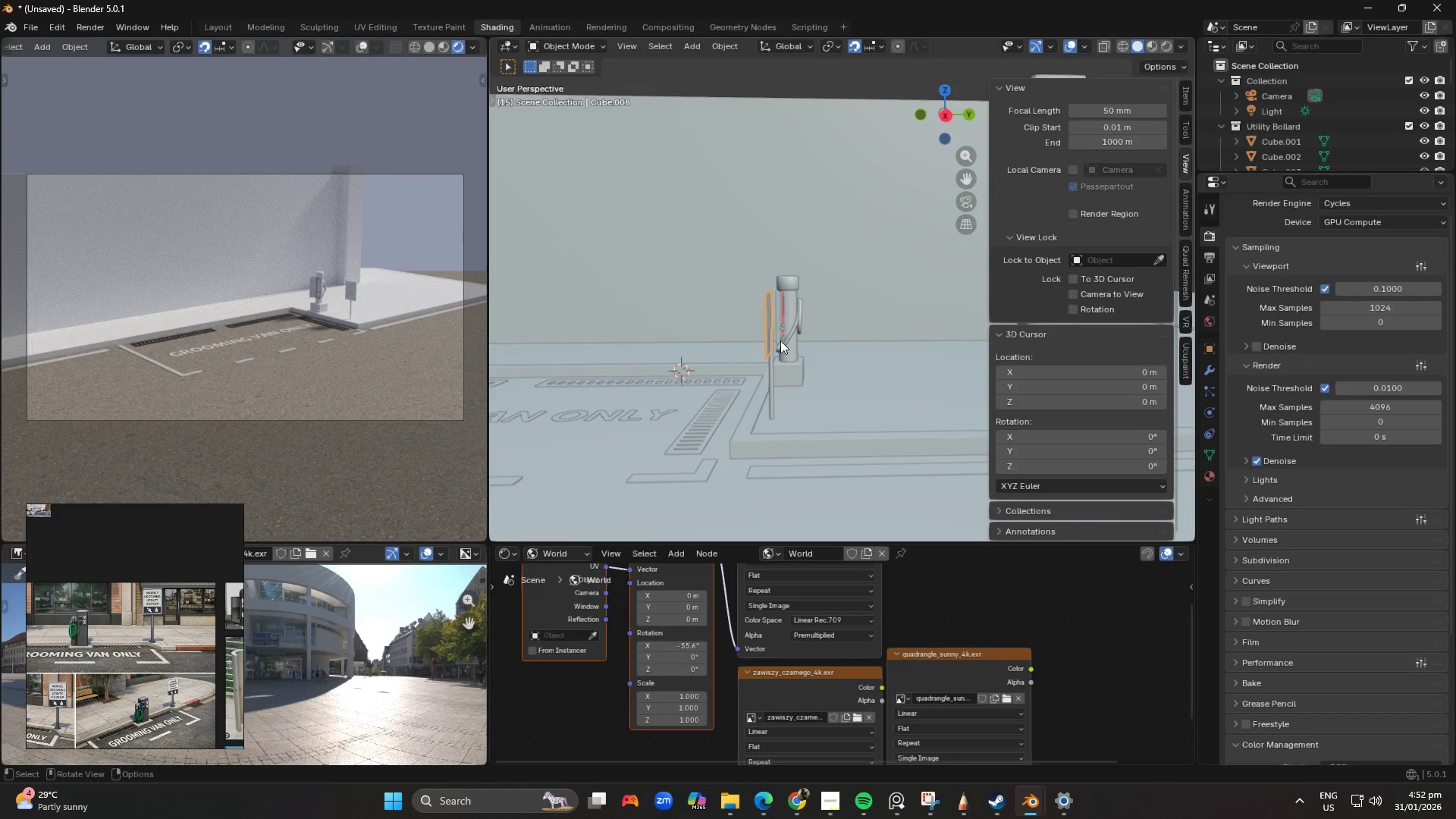 
scroll: coordinate [789, 386], scroll_direction: up, amount: 8.0
 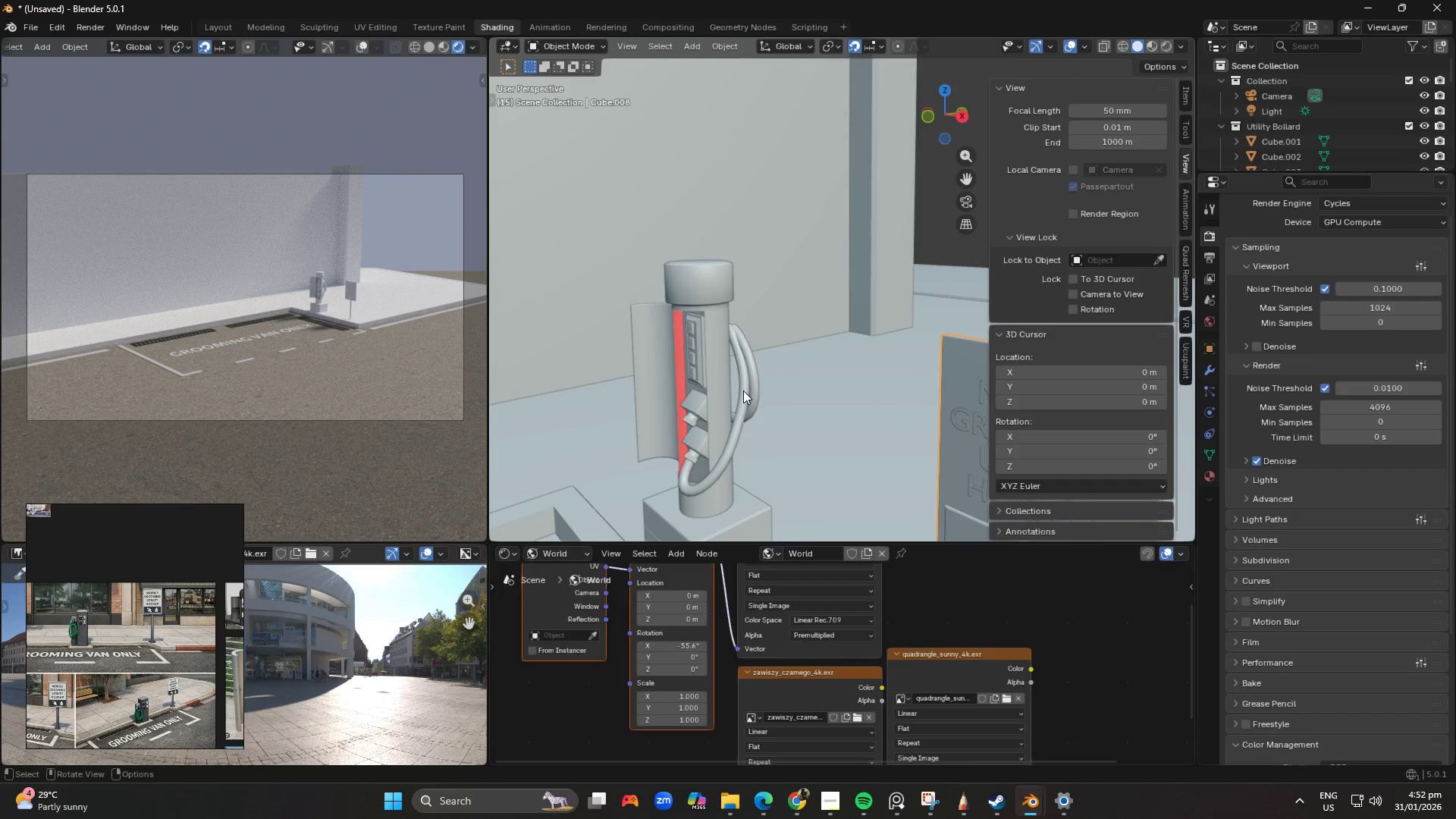 
left_click([743, 391])
 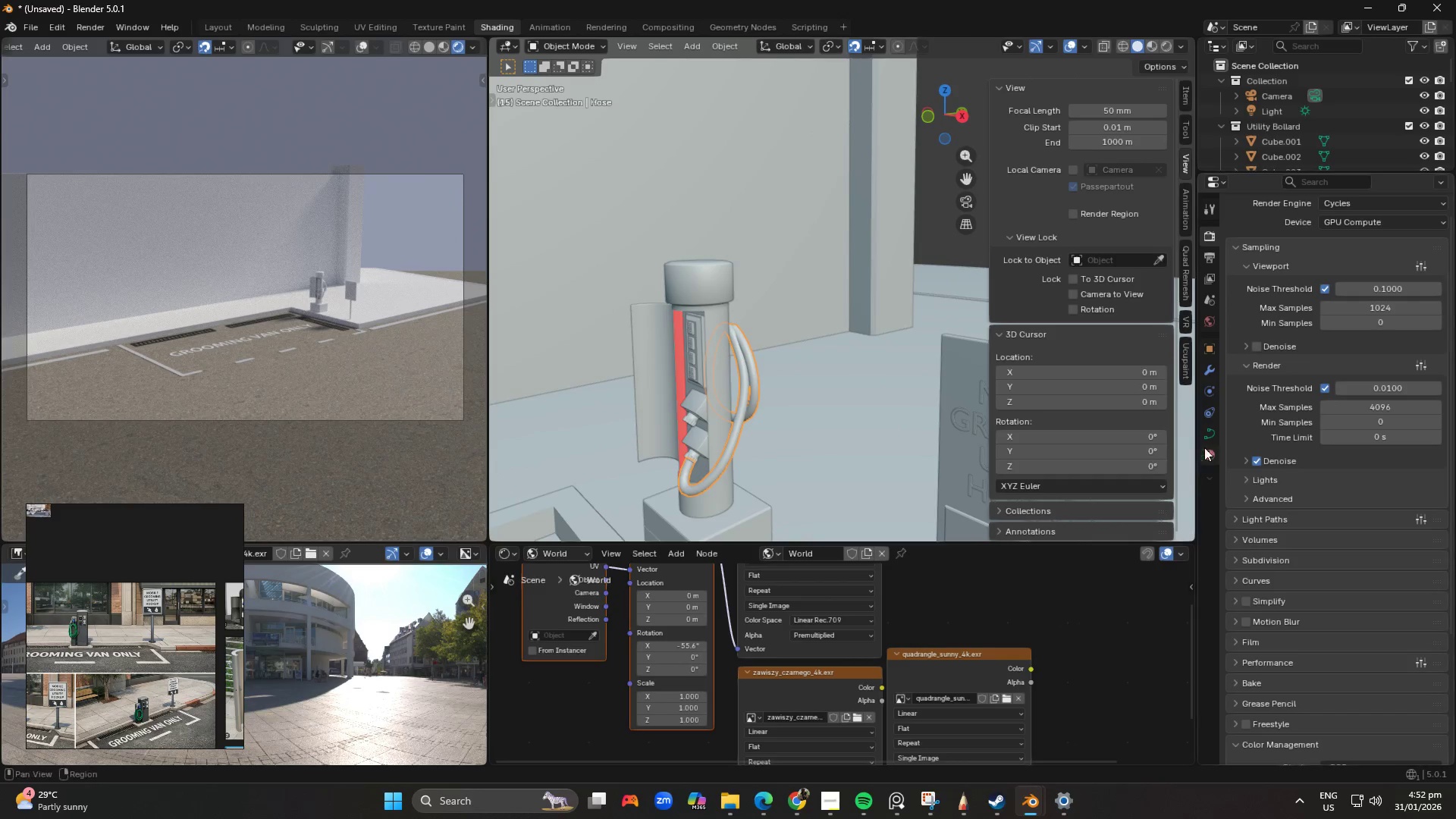 
left_click([1210, 456])
 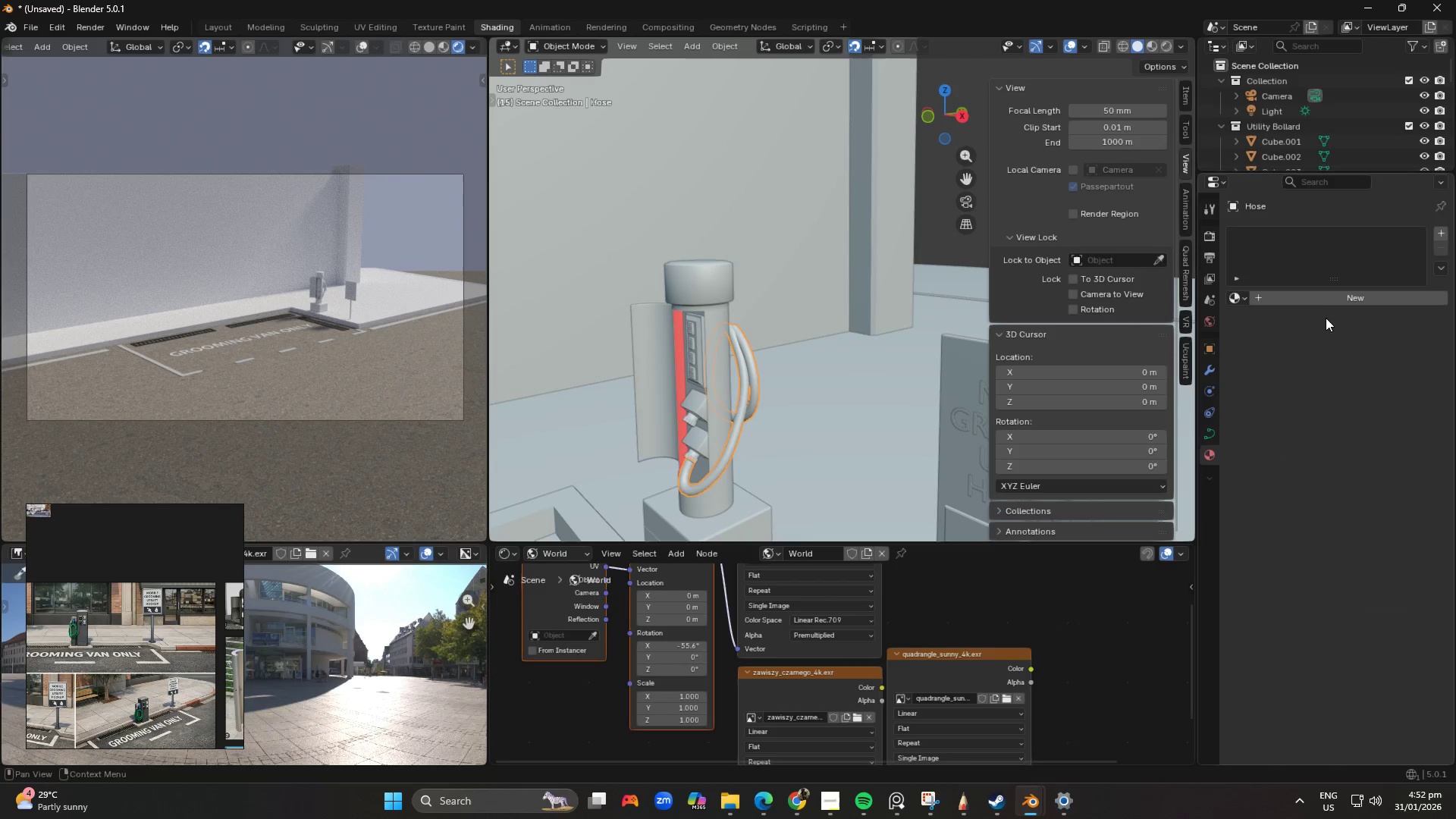 
left_click([1324, 306])
 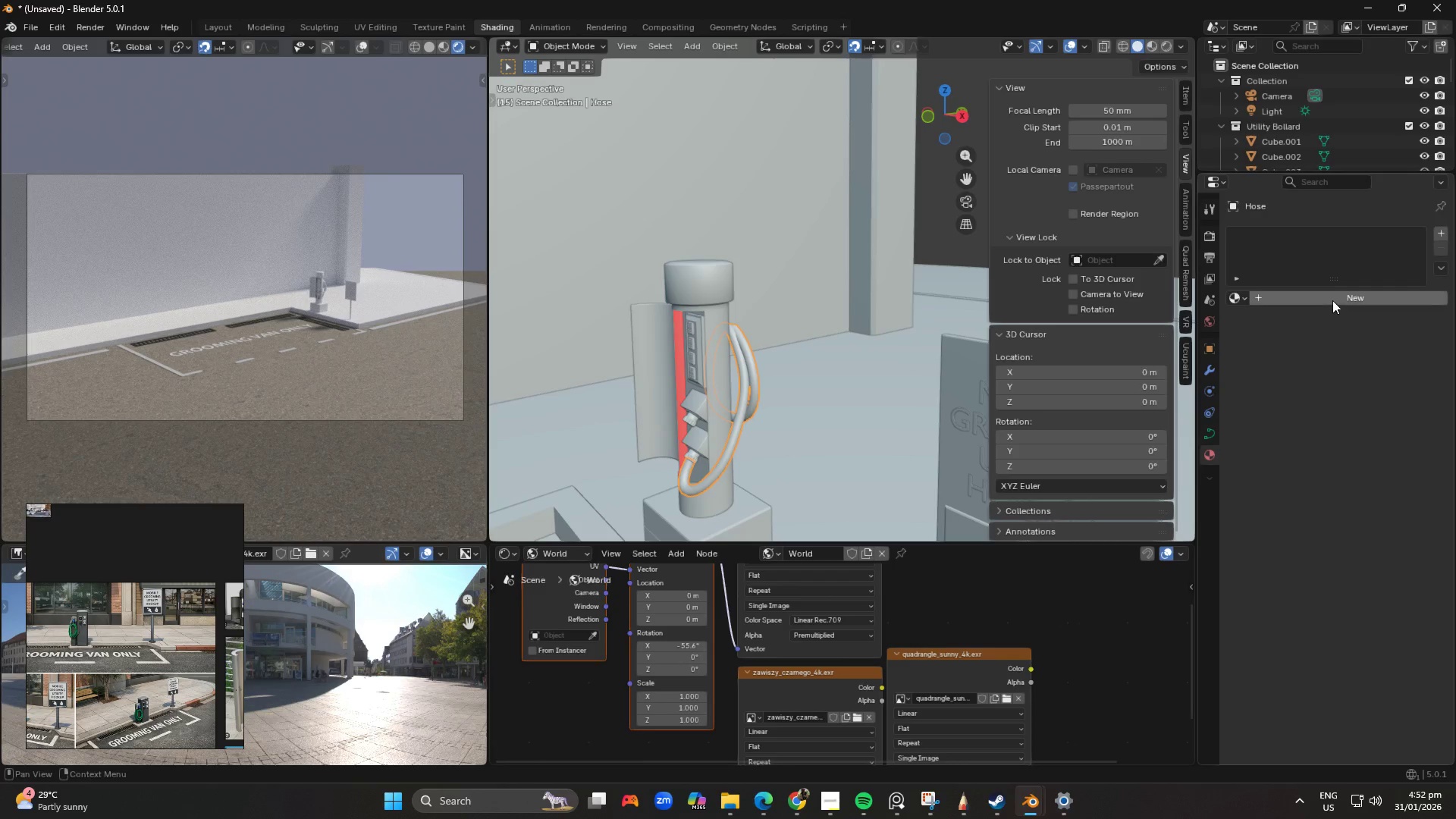 
left_click([1332, 296])
 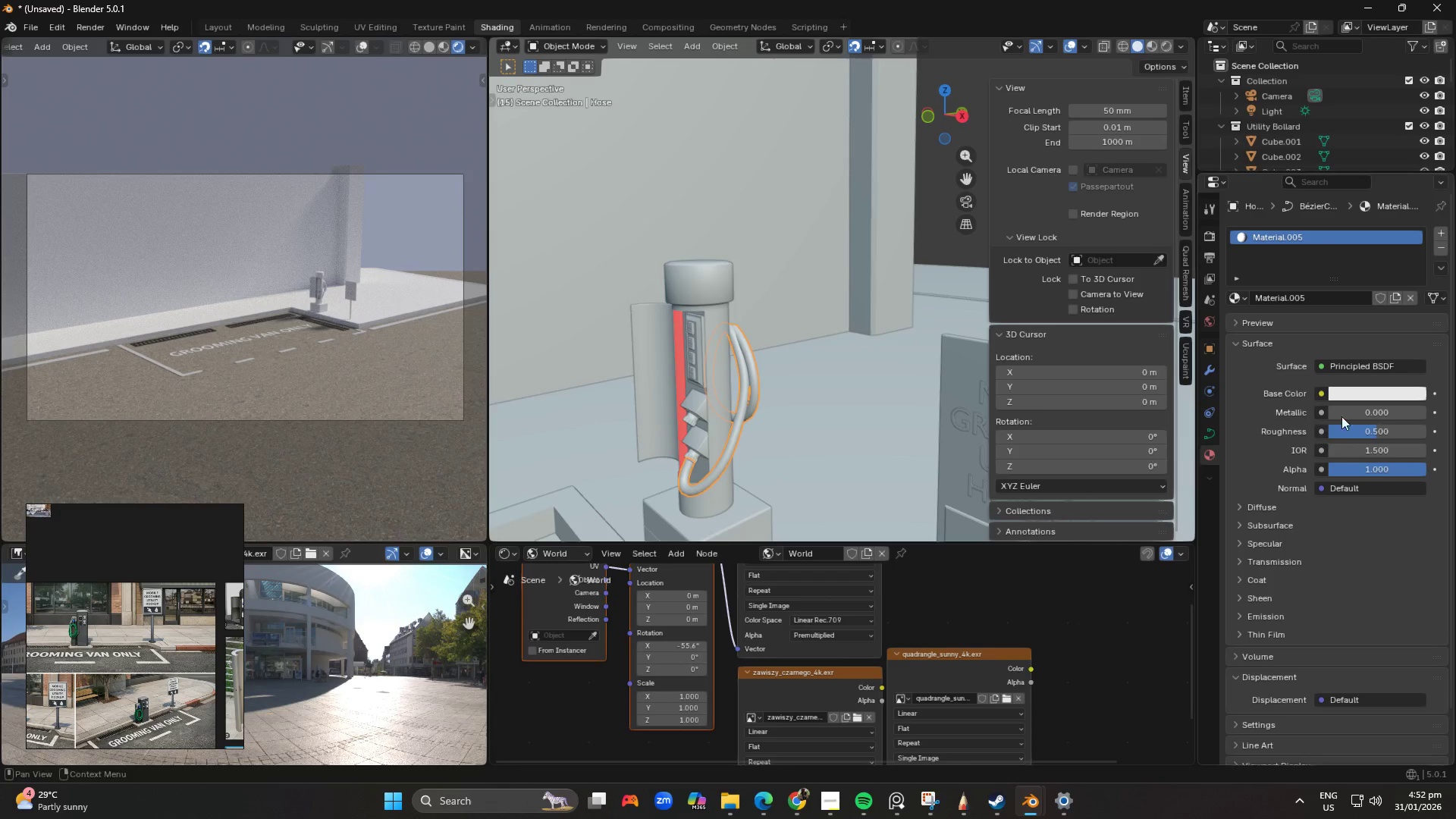 
left_click([1359, 393])
 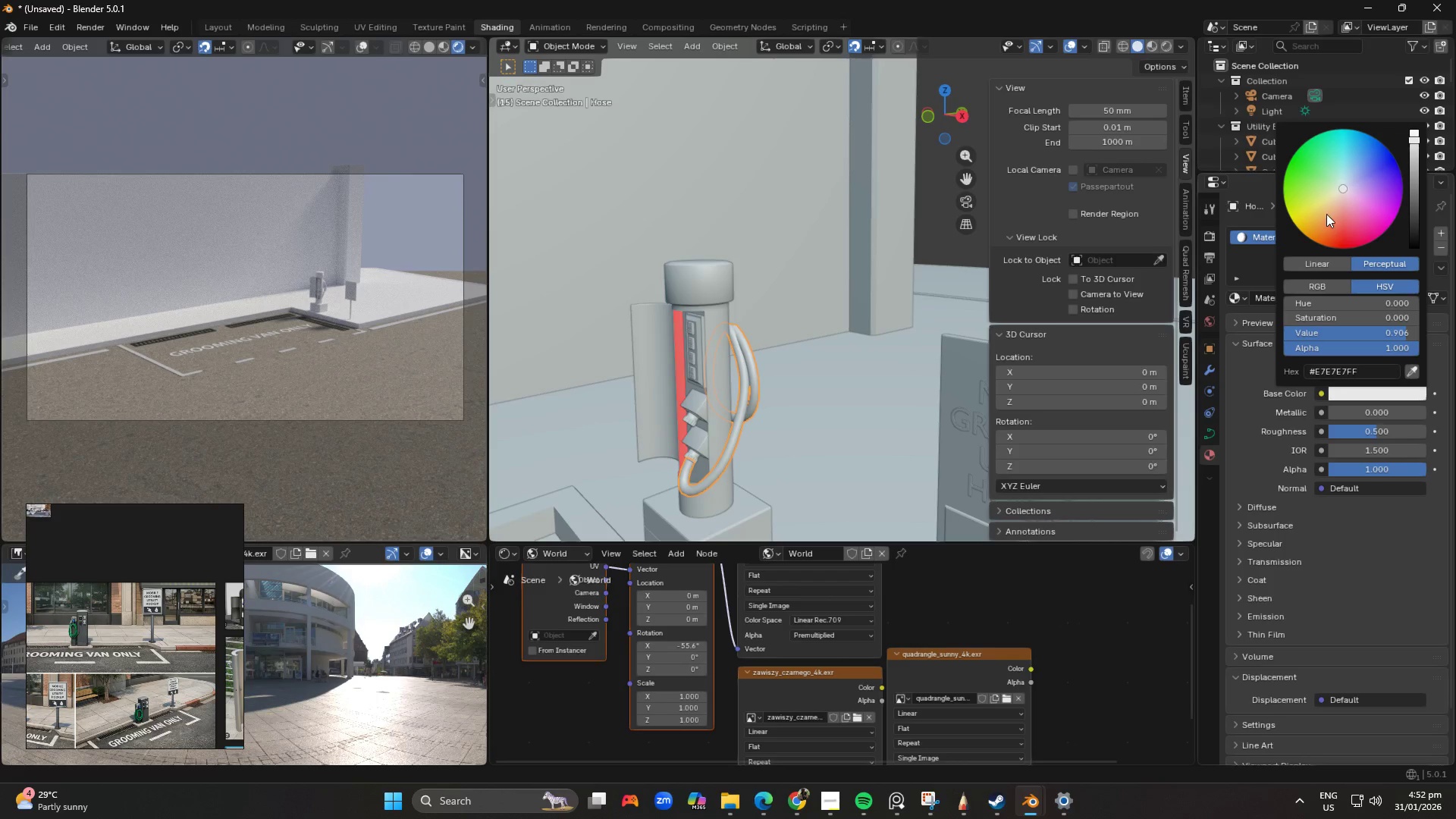 
left_click([1316, 209])
 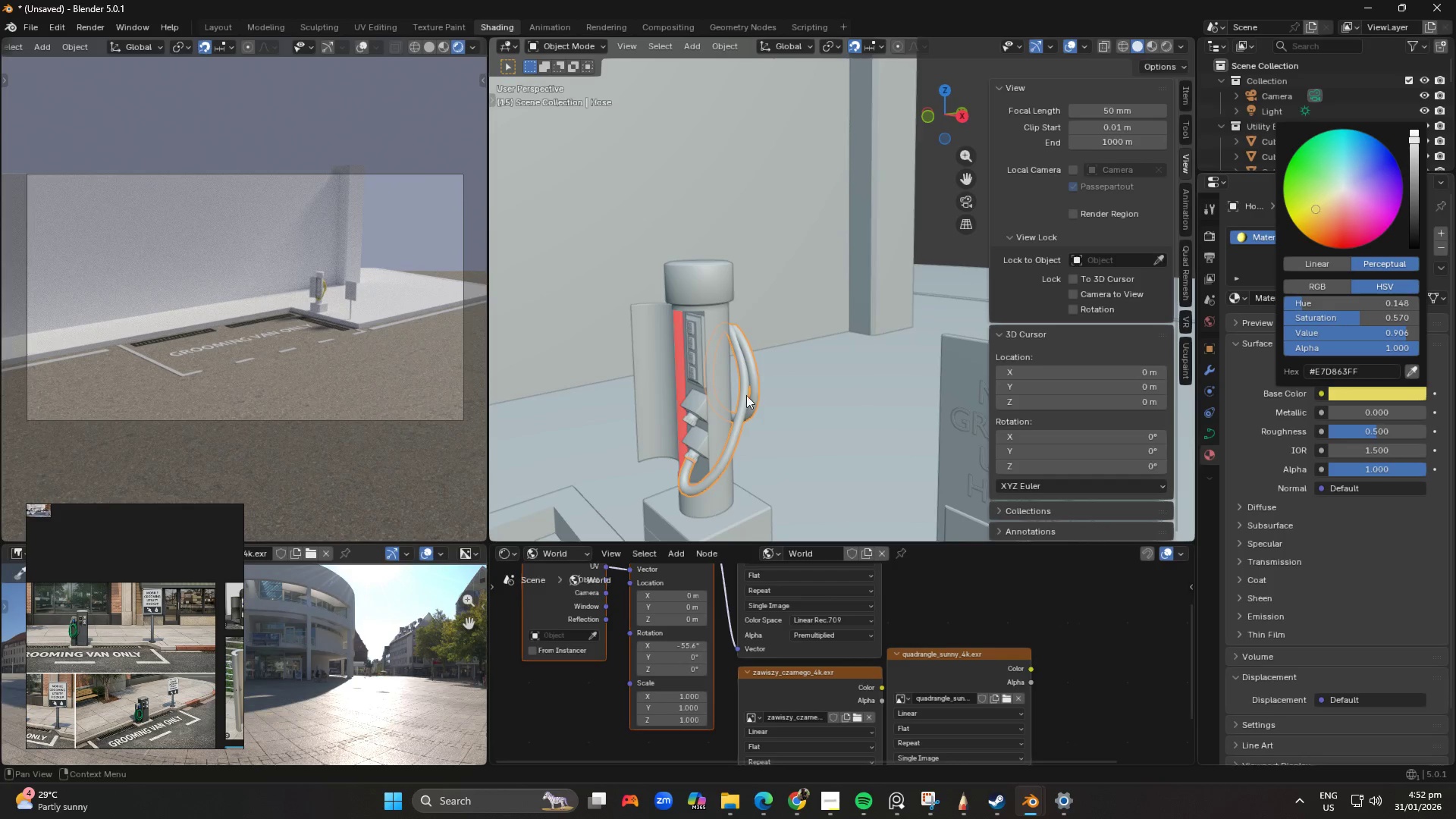 
scroll: coordinate [182, 651], scroll_direction: down, amount: 3.0
 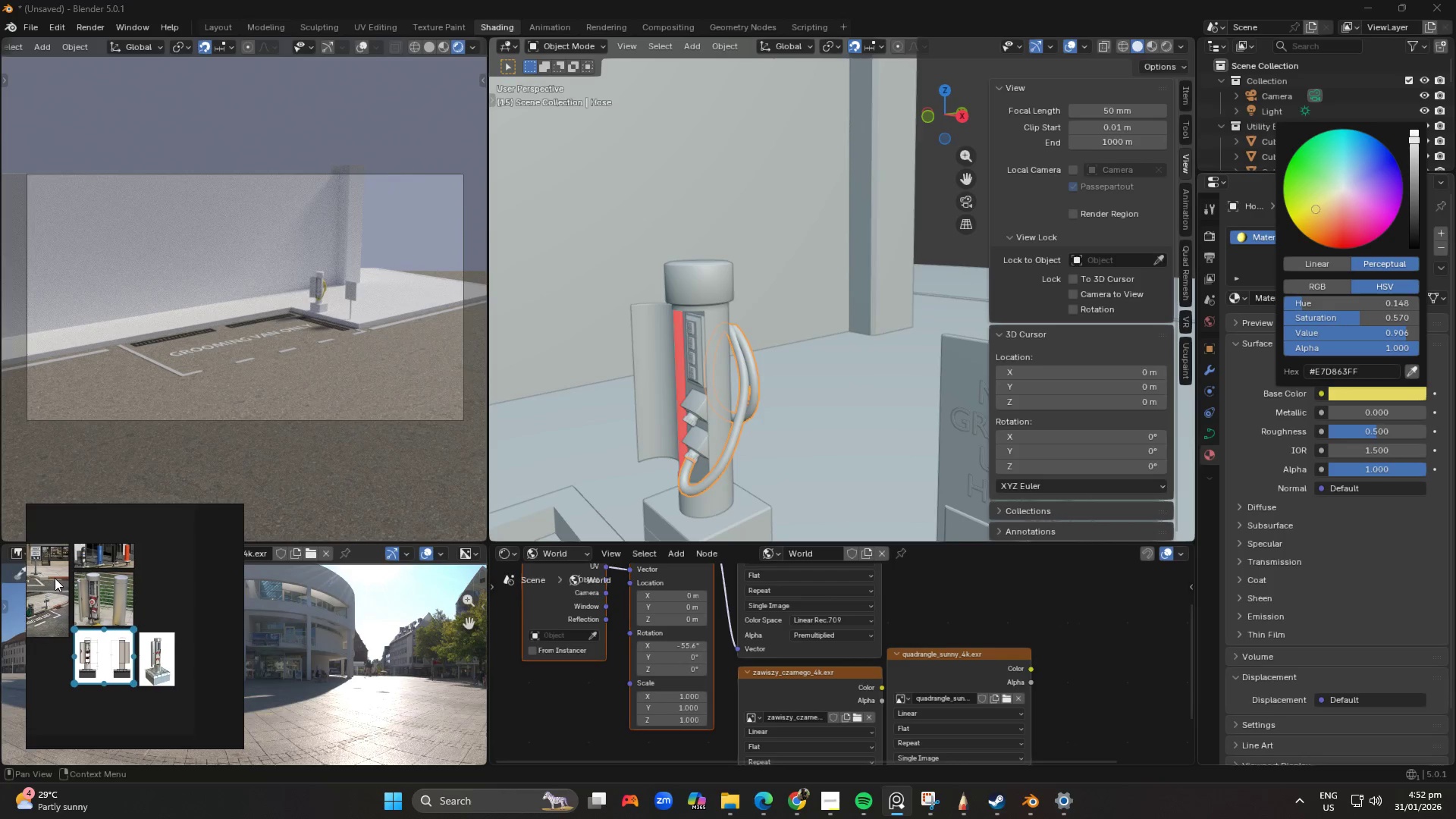 
scroll: coordinate [127, 646], scroll_direction: up, amount: 6.0
 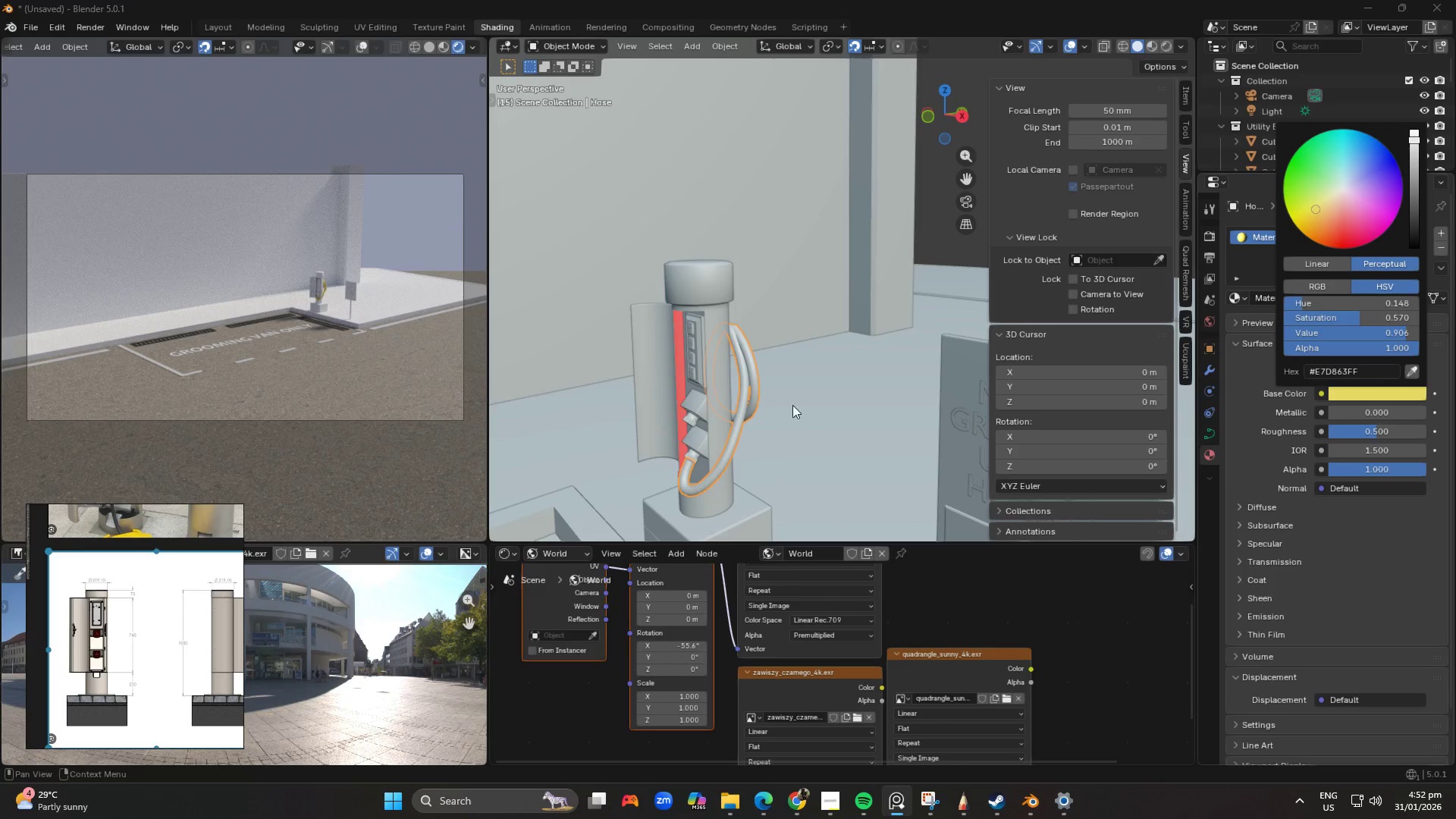 
left_click([711, 288])
 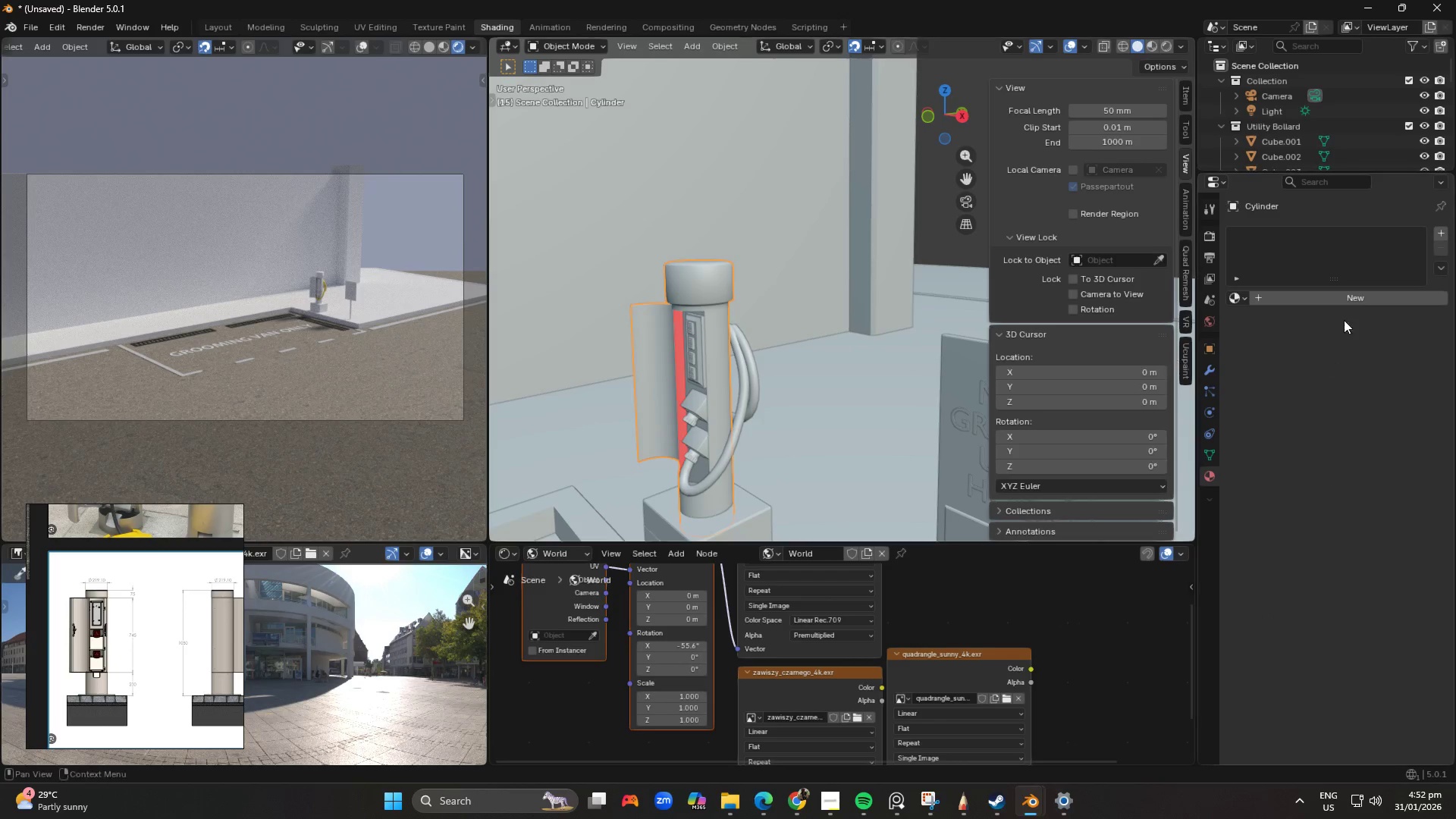 
left_click([1344, 305])
 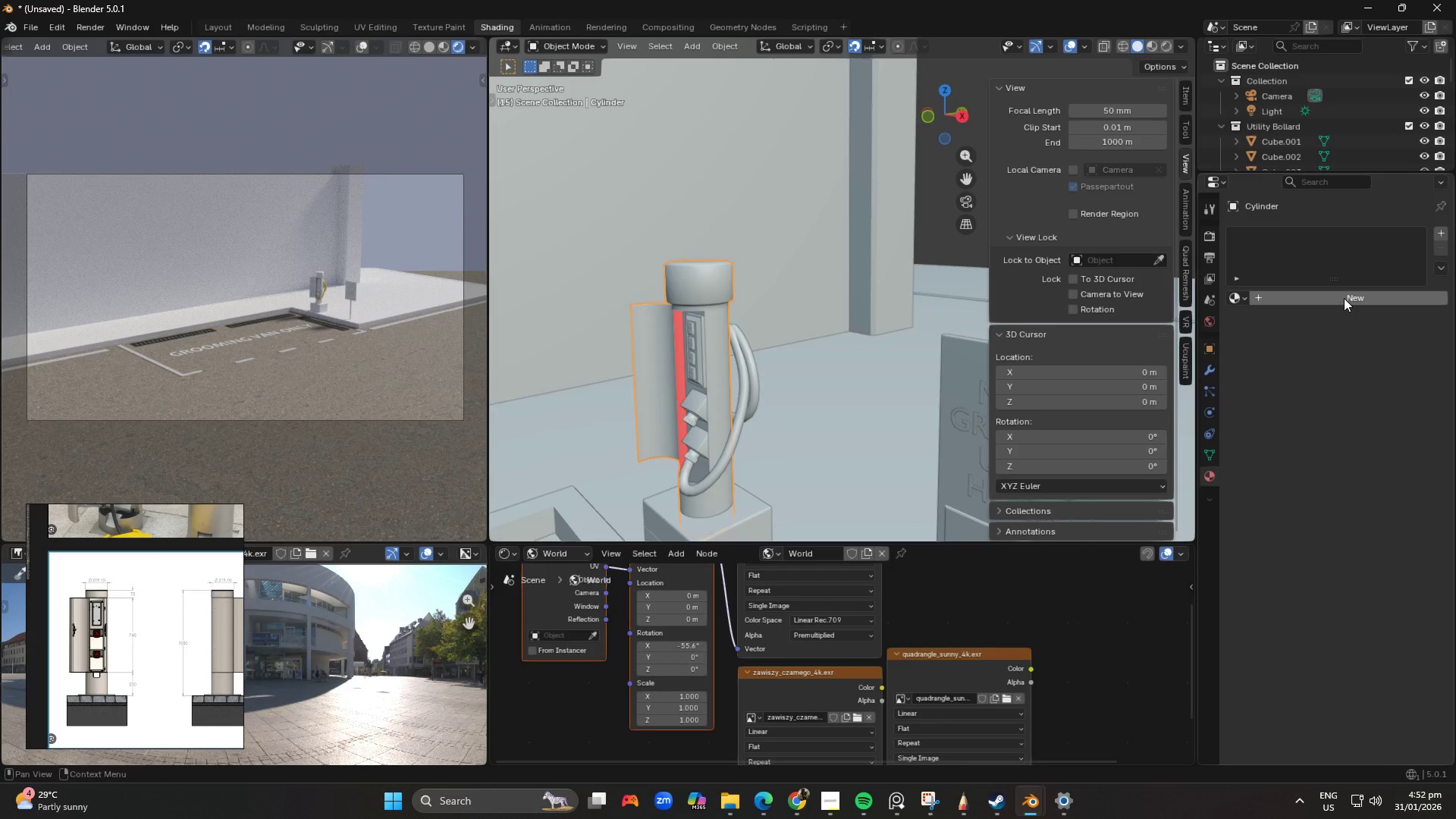 
left_click([1344, 297])
 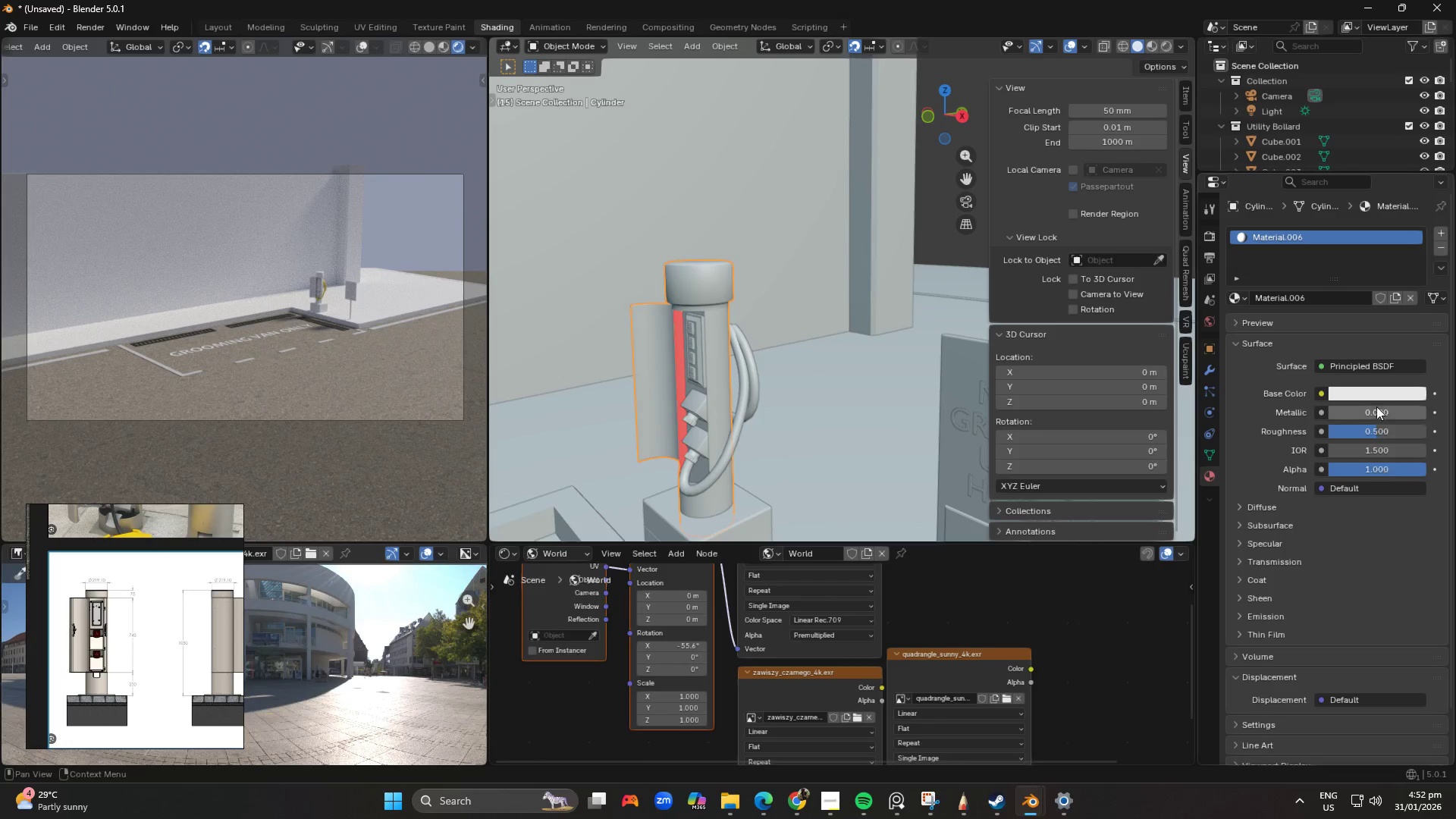 
left_click([1376, 392])
 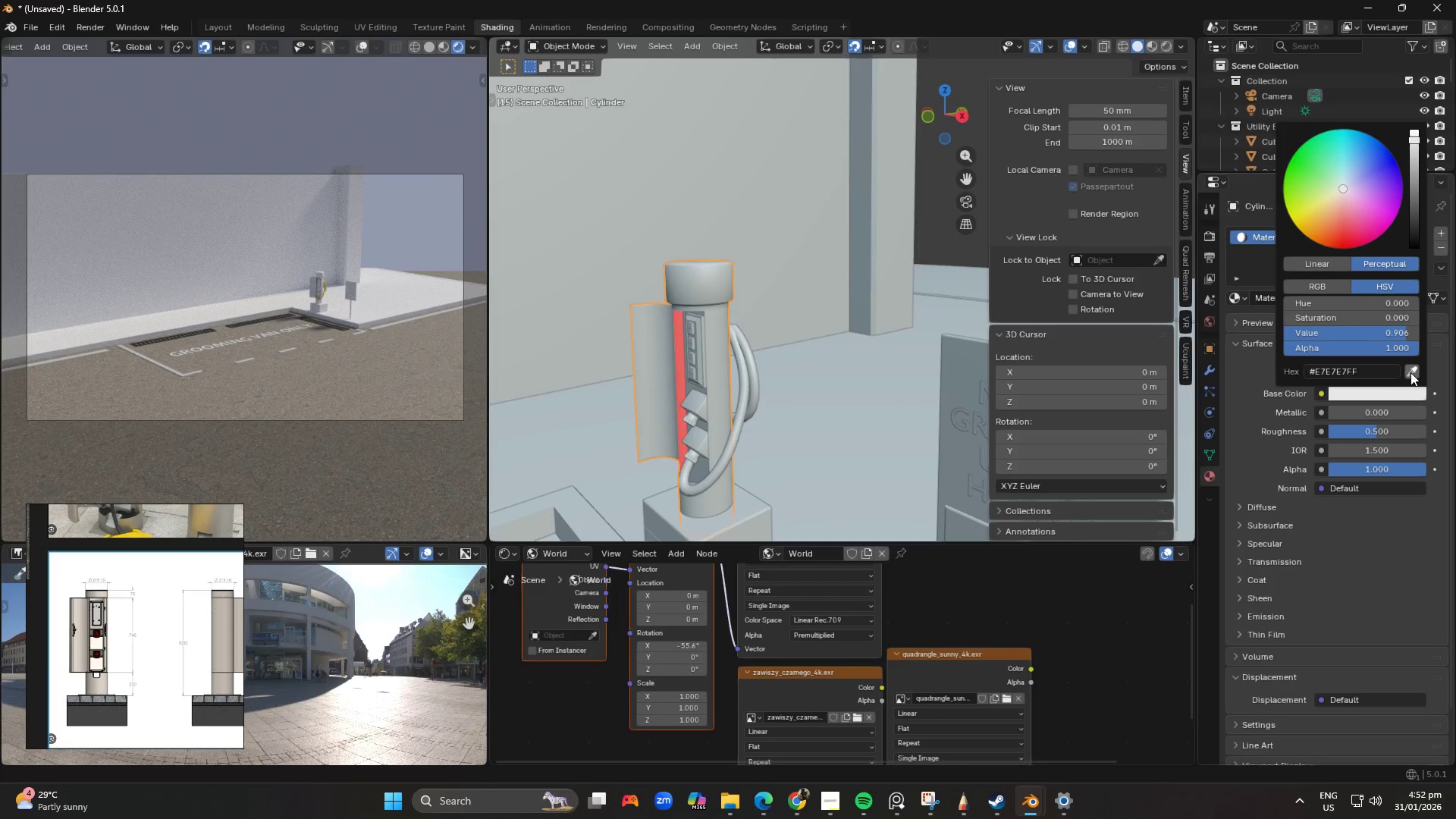 
left_click([1410, 373])
 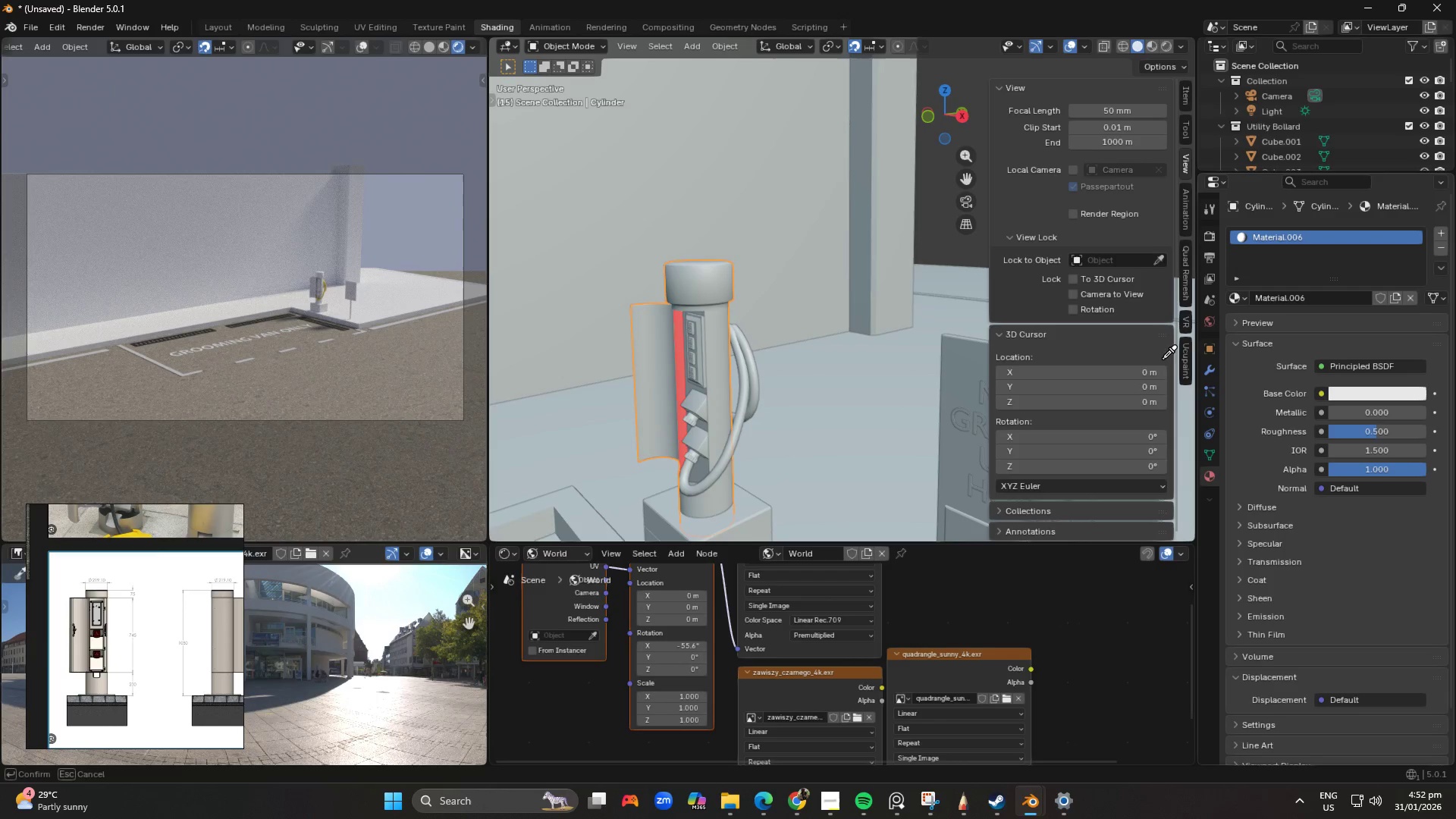 
left_click([1350, 398])
 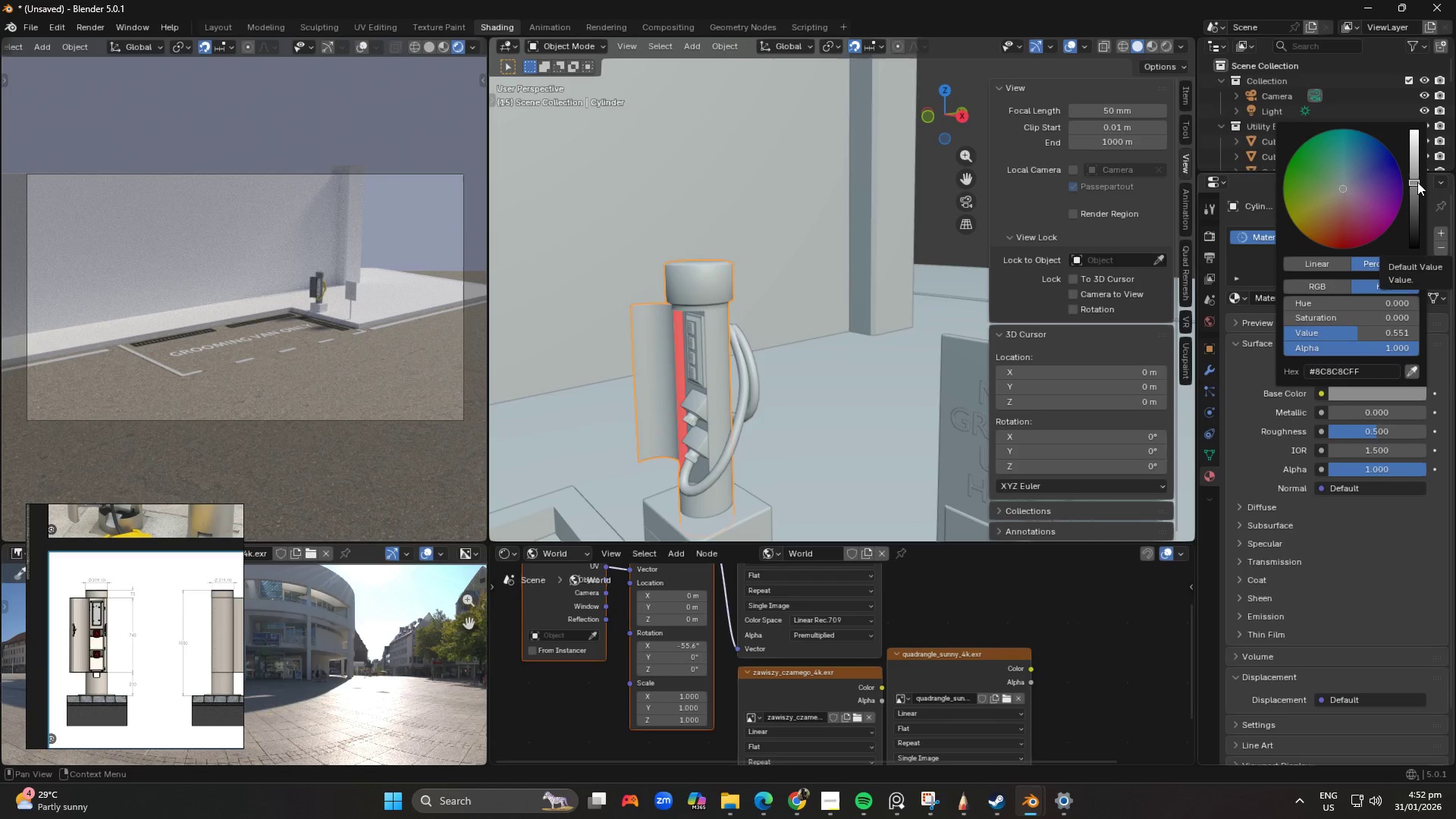 
left_click_drag(start_coordinate=[1413, 187], to_coordinate=[1410, 193])
 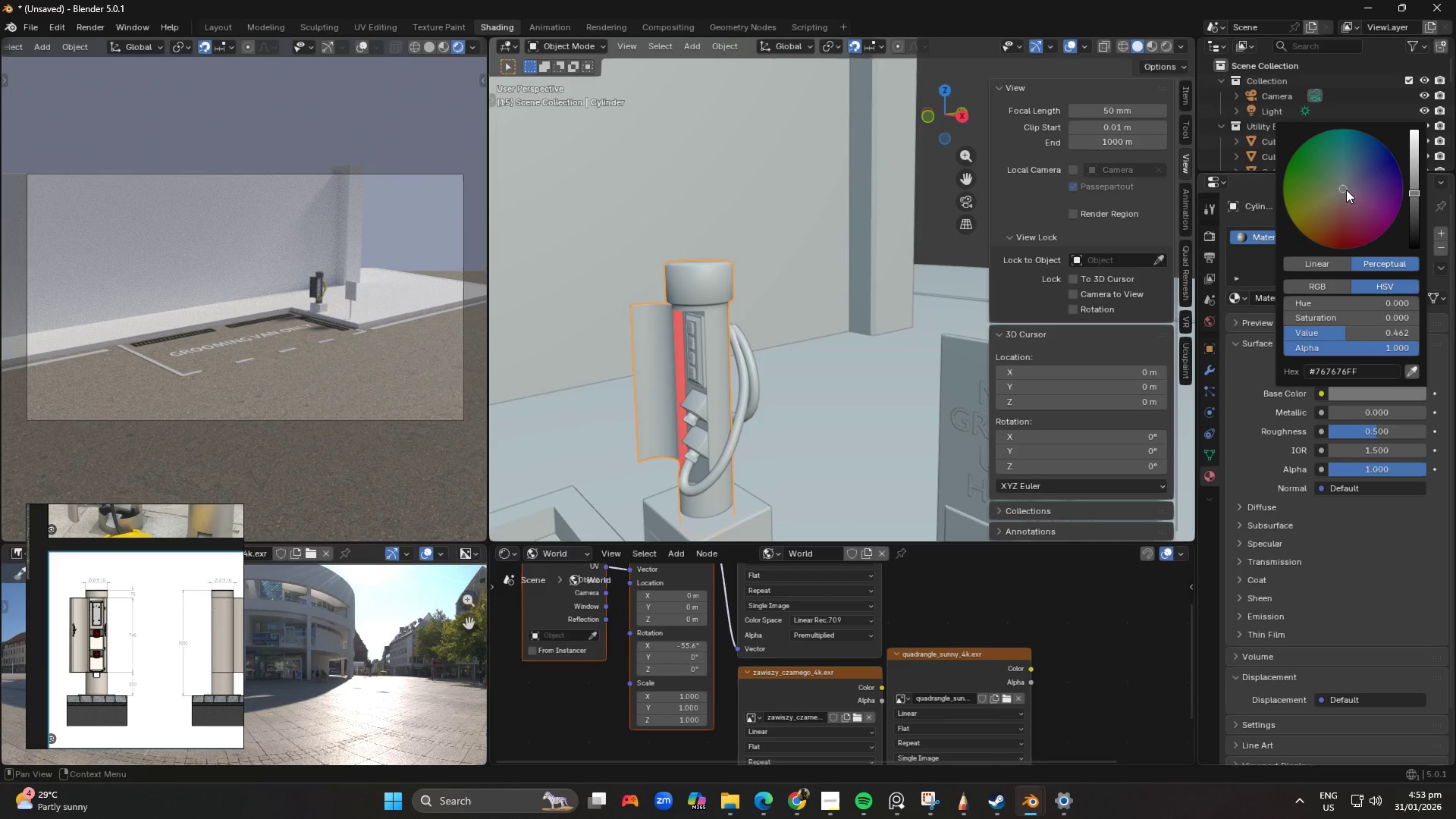 
left_click_drag(start_coordinate=[1343, 187], to_coordinate=[1348, 190])
 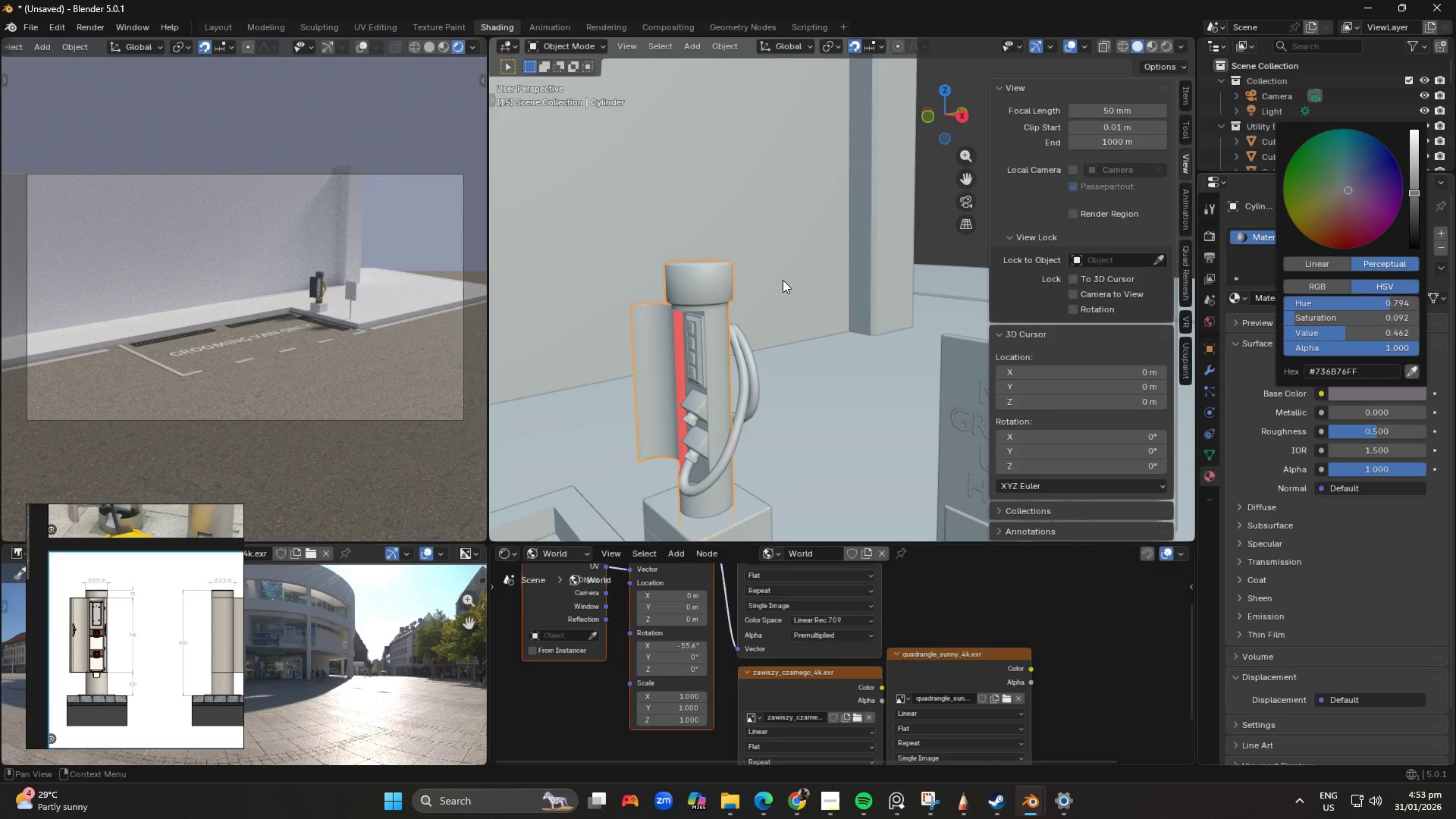 
scroll: coordinate [460, 337], scroll_direction: up, amount: 2.0
 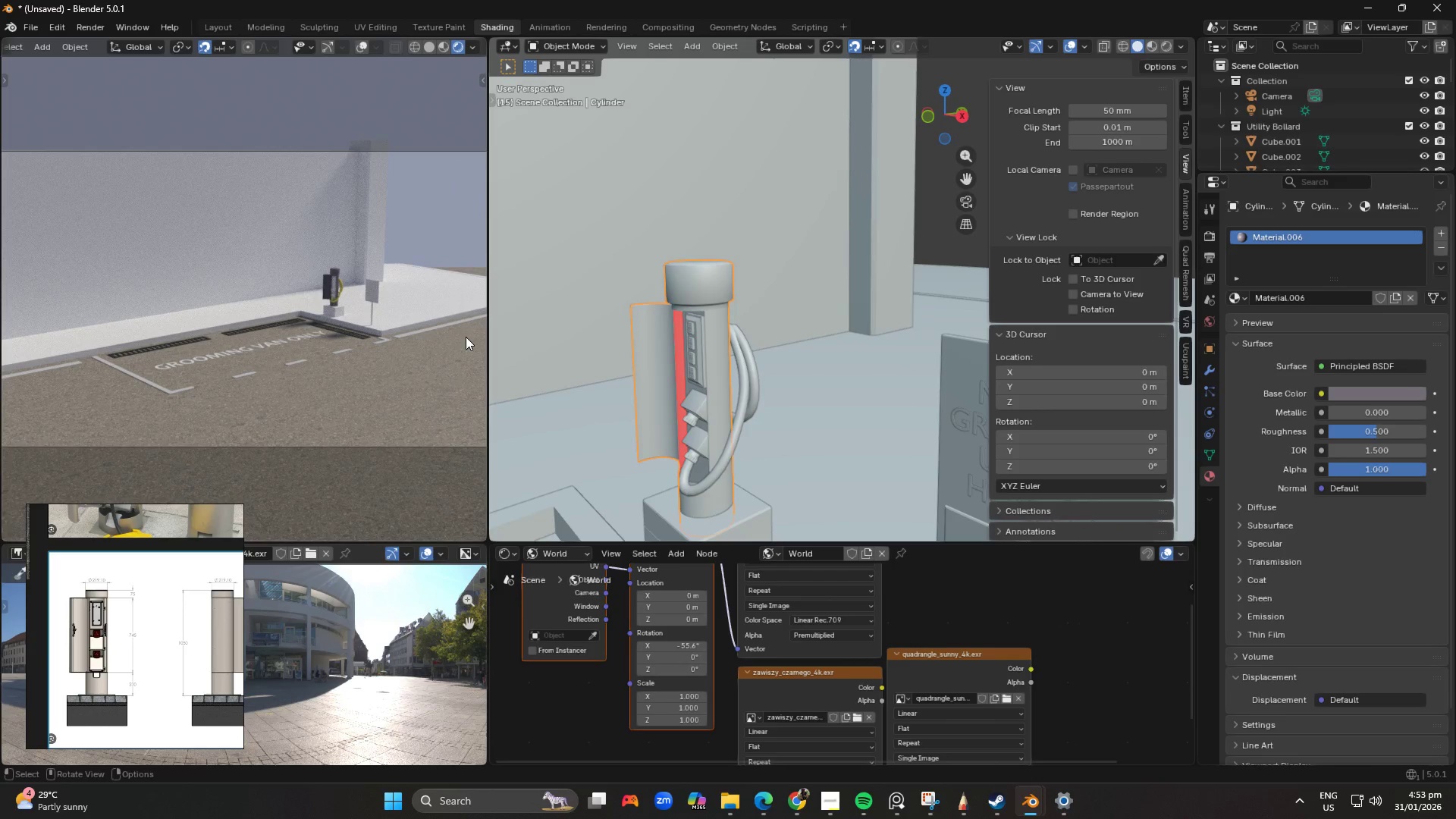 
hold_key(key=ShiftLeft, duration=0.36)
 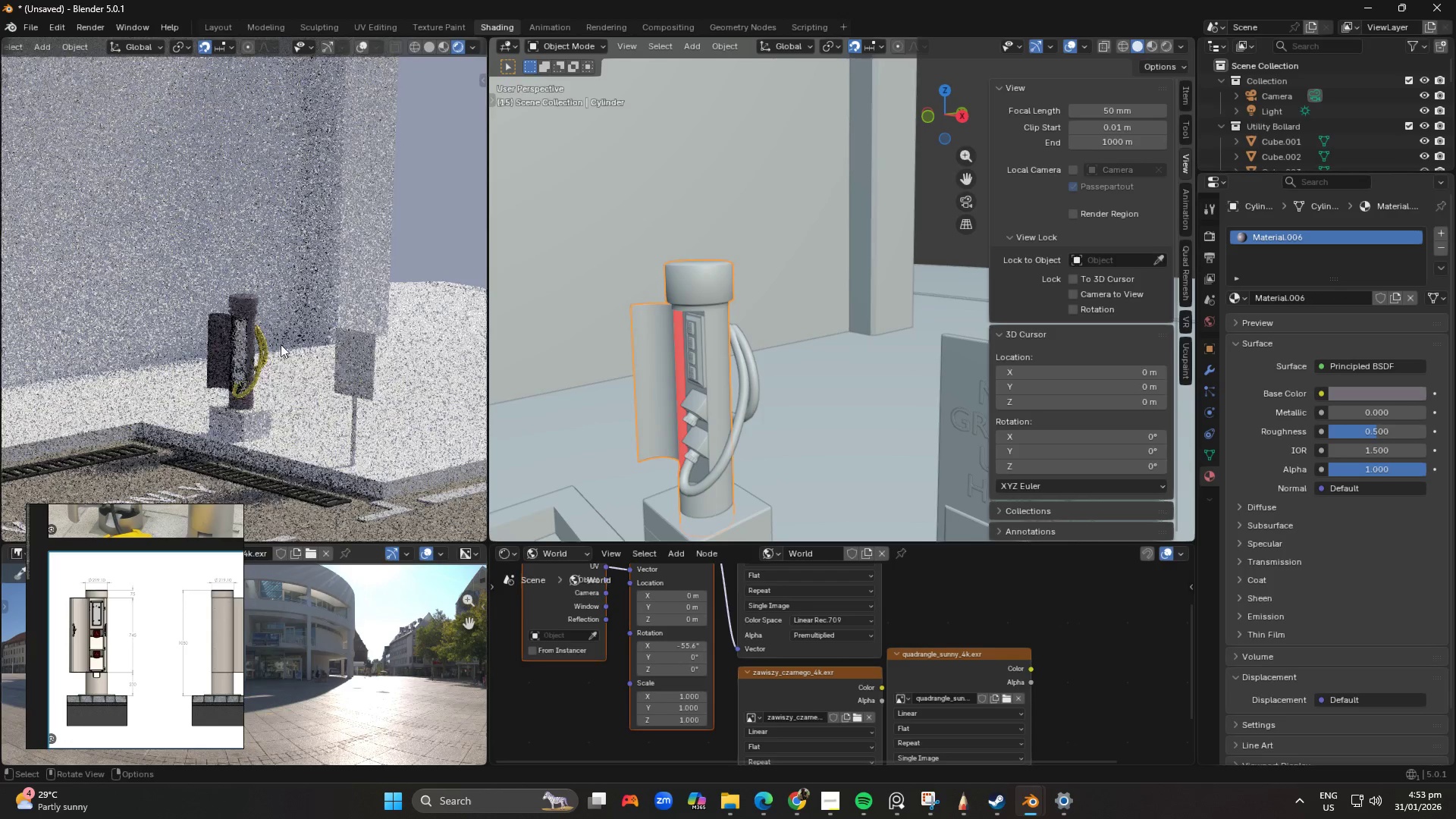 
scroll: coordinate [237, 352], scroll_direction: up, amount: 11.0
 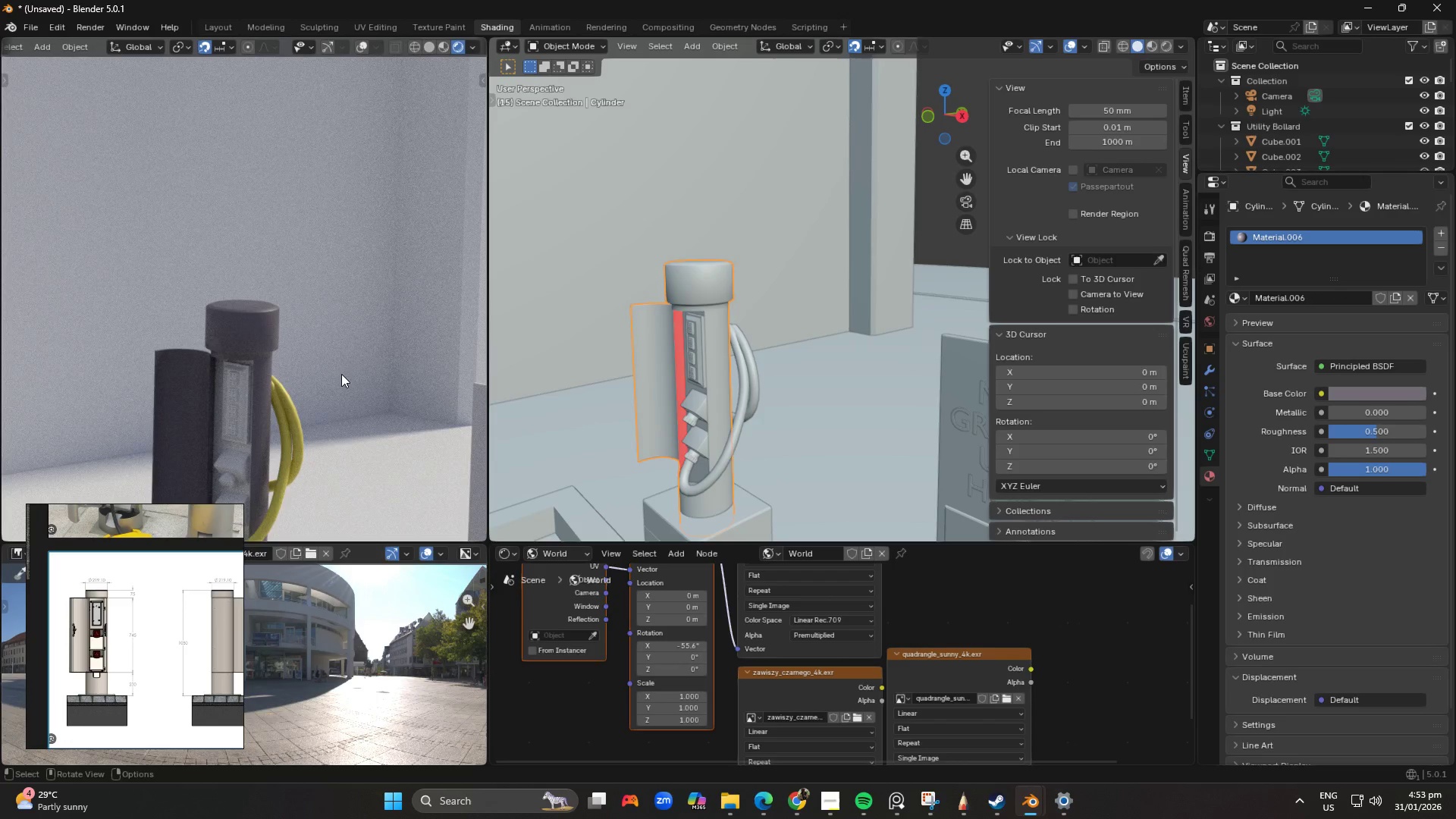 
scroll: coordinate [333, 380], scroll_direction: down, amount: 1.0
 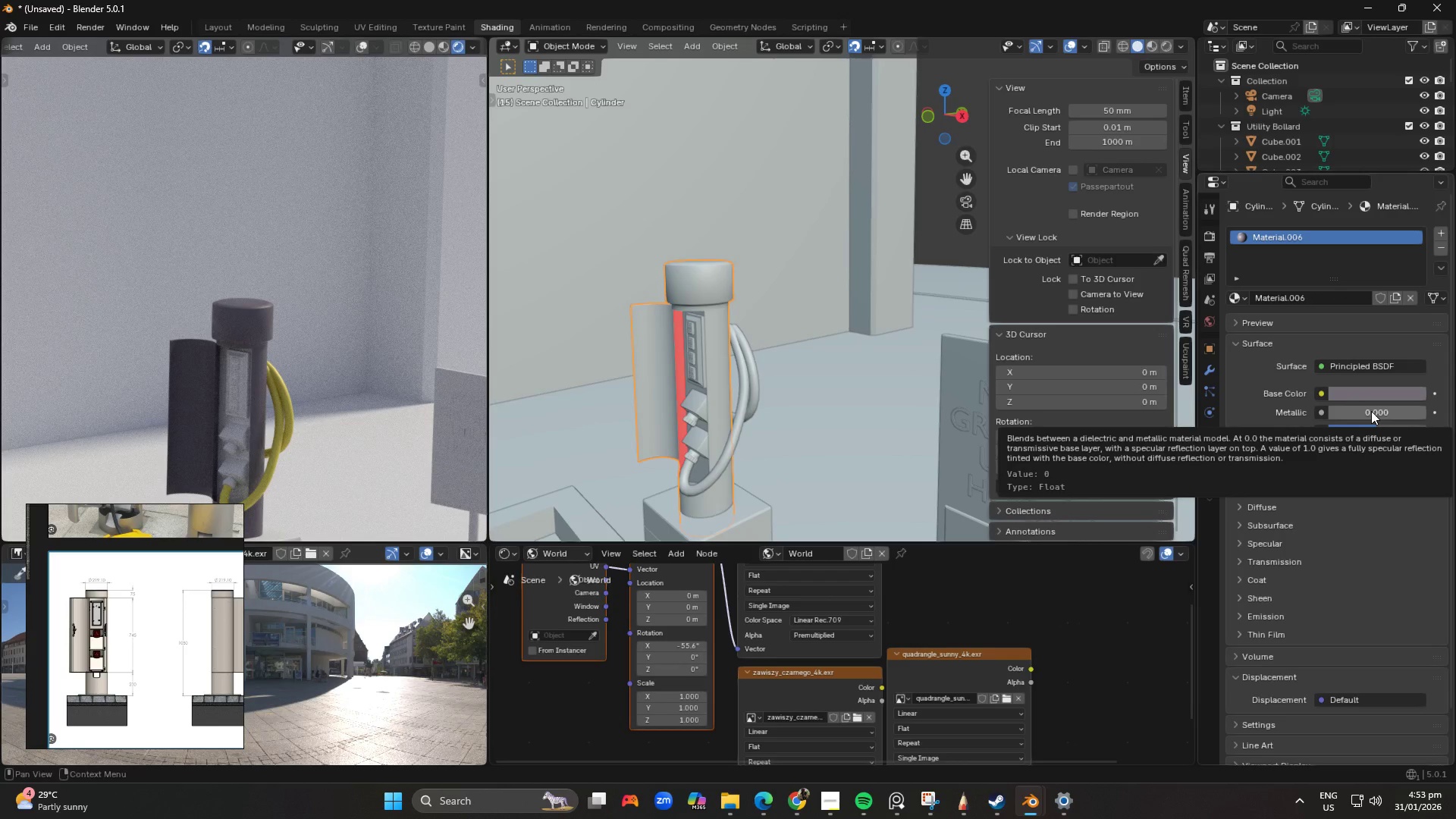 
left_click_drag(start_coordinate=[1379, 411], to_coordinate=[215, 411])
 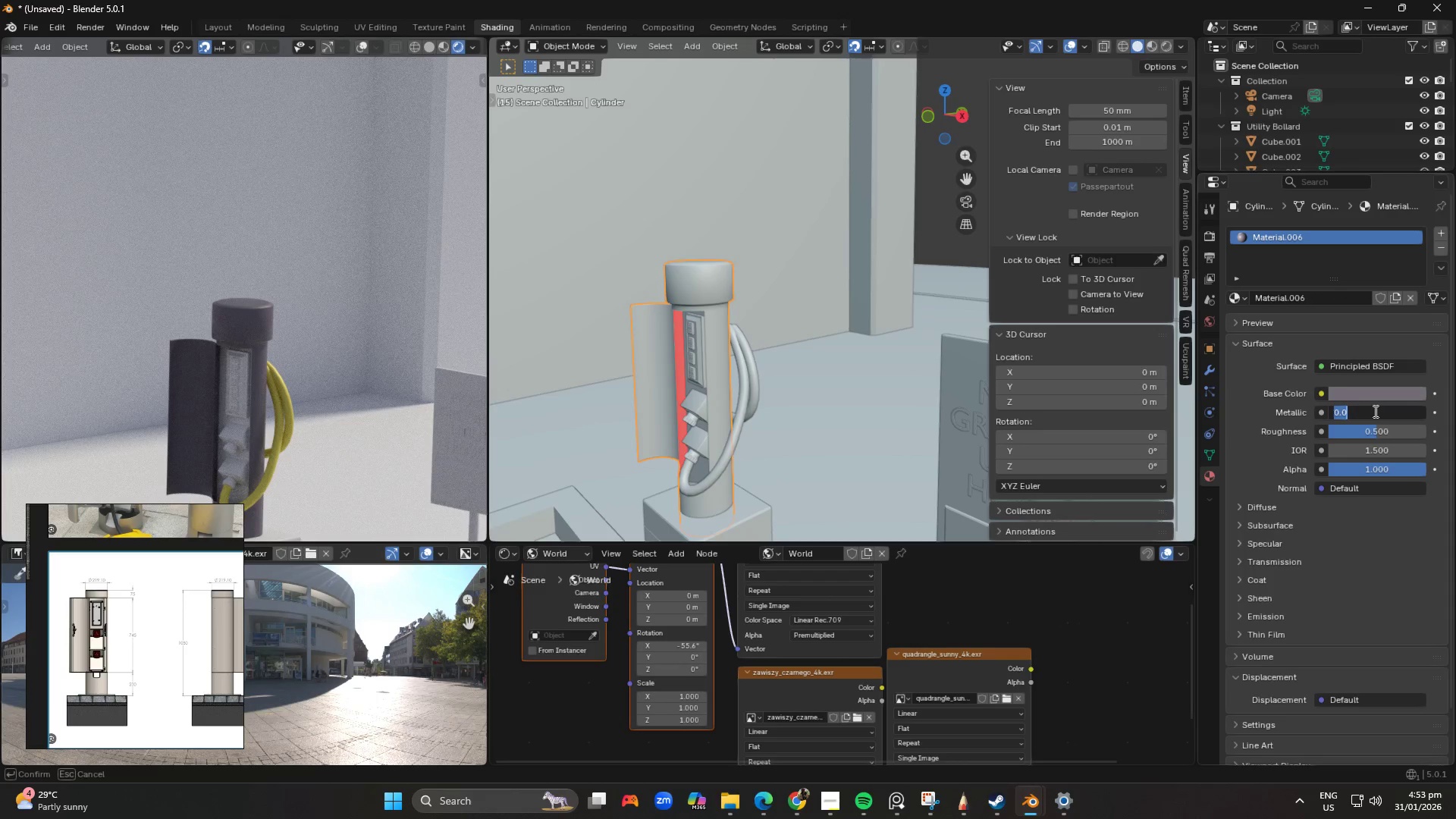 
left_click([1376, 411])
 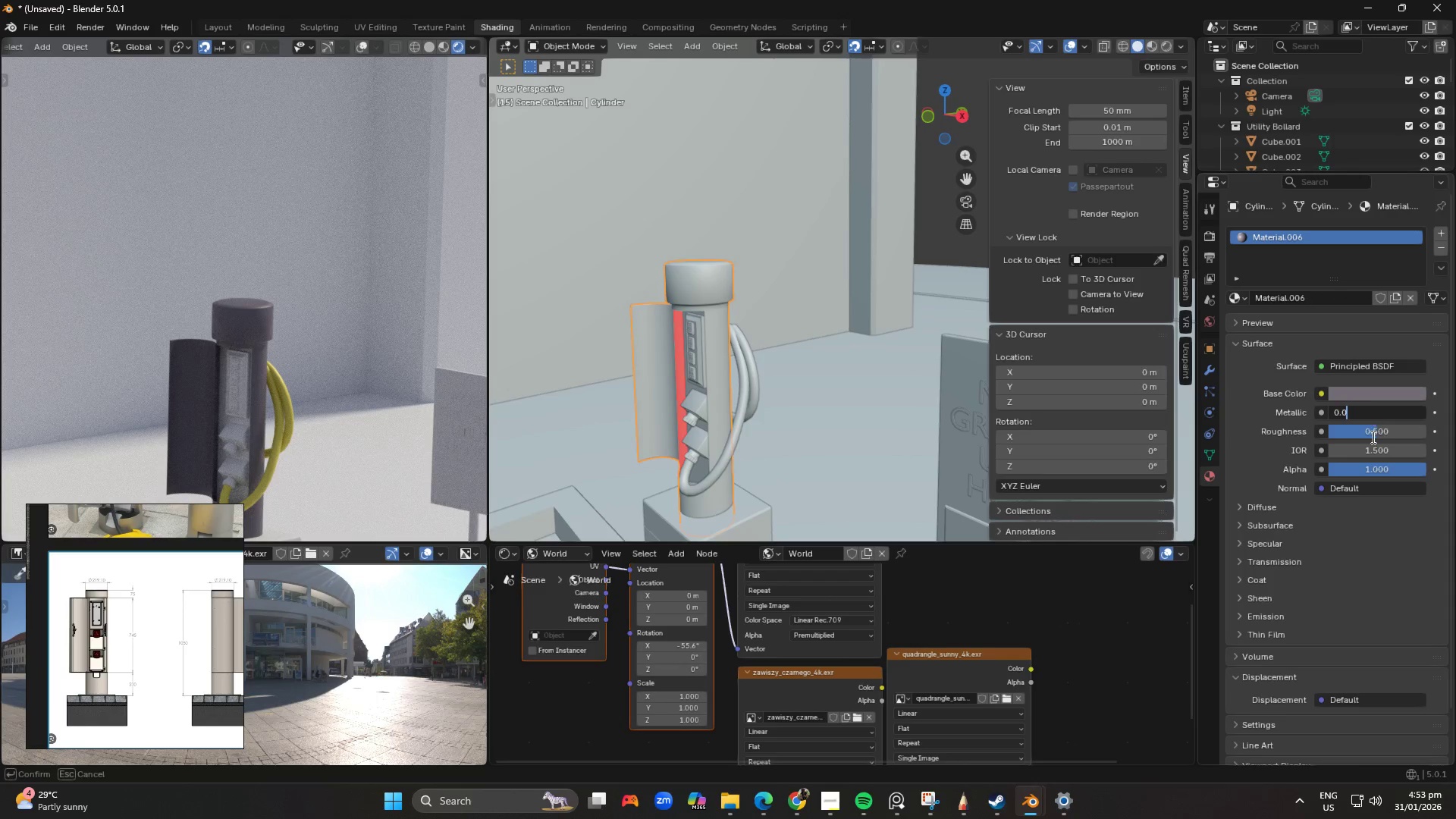 
left_click([1373, 441])
 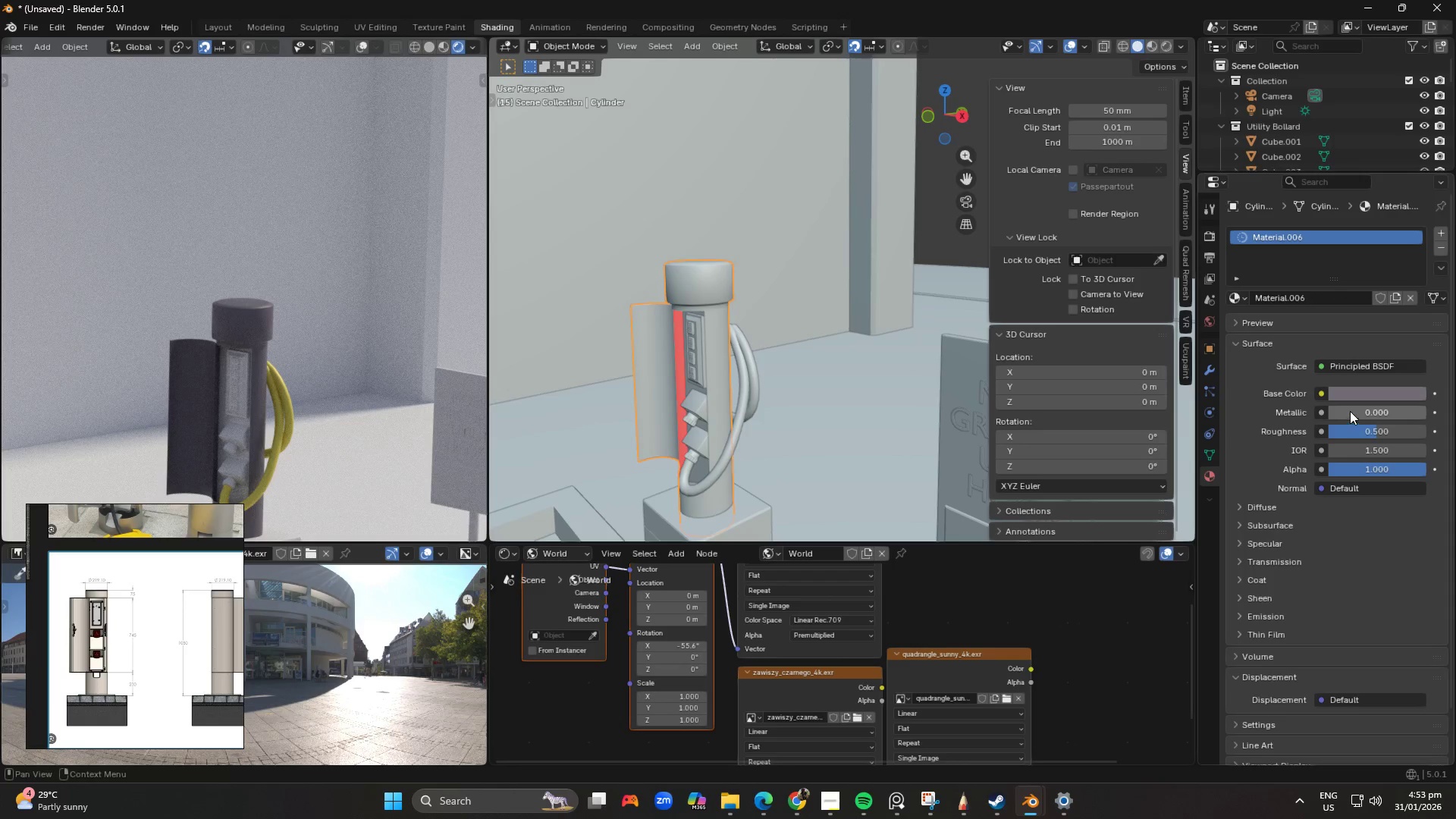 
left_click_drag(start_coordinate=[1357, 410], to_coordinate=[247, 407])
 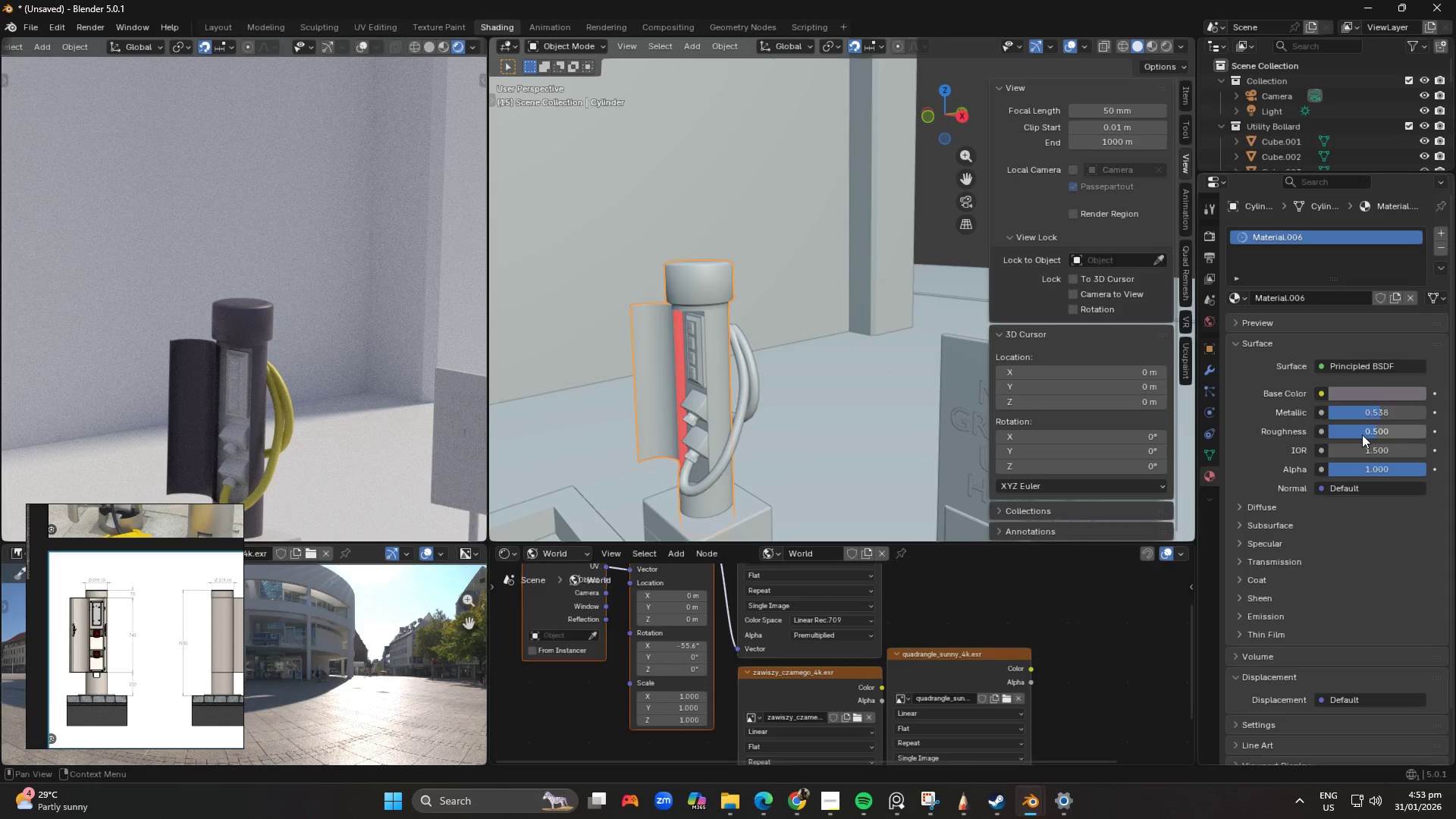 
left_click_drag(start_coordinate=[1367, 435], to_coordinate=[234, 432])
 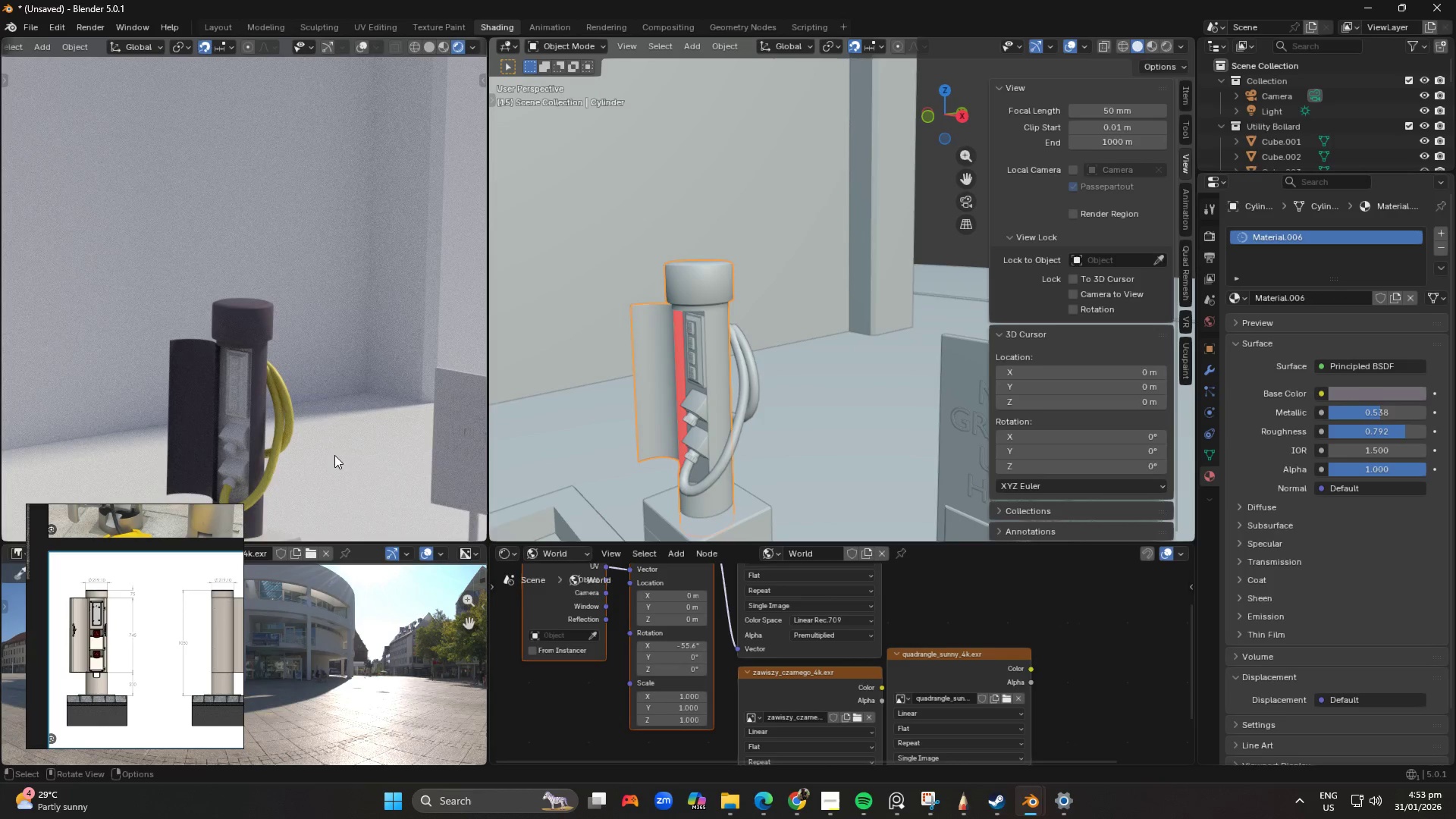 
scroll: coordinate [334, 455], scroll_direction: down, amount: 1.0
 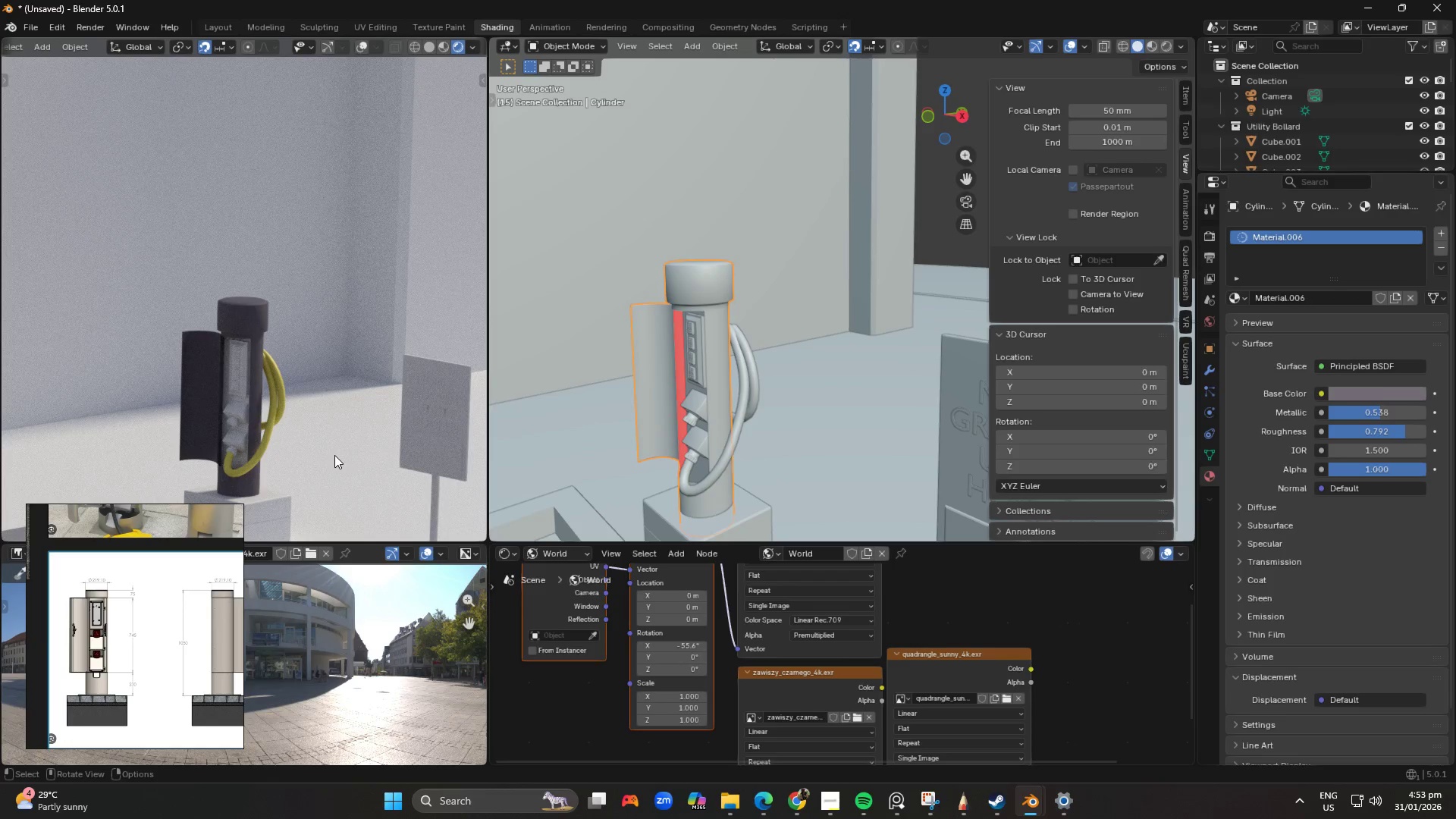 
key(Shift+ShiftLeft)
 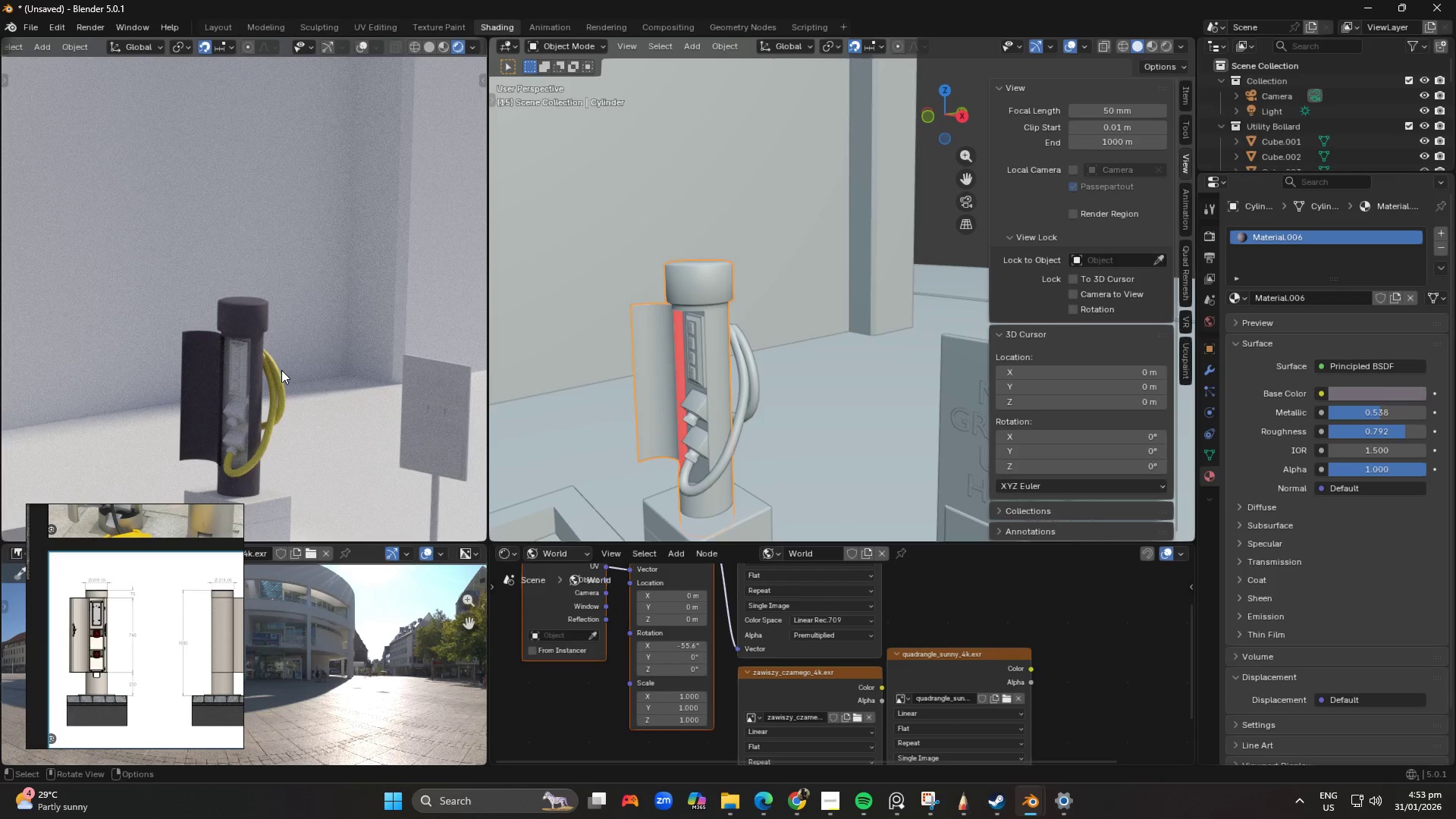 
left_click([274, 375])
 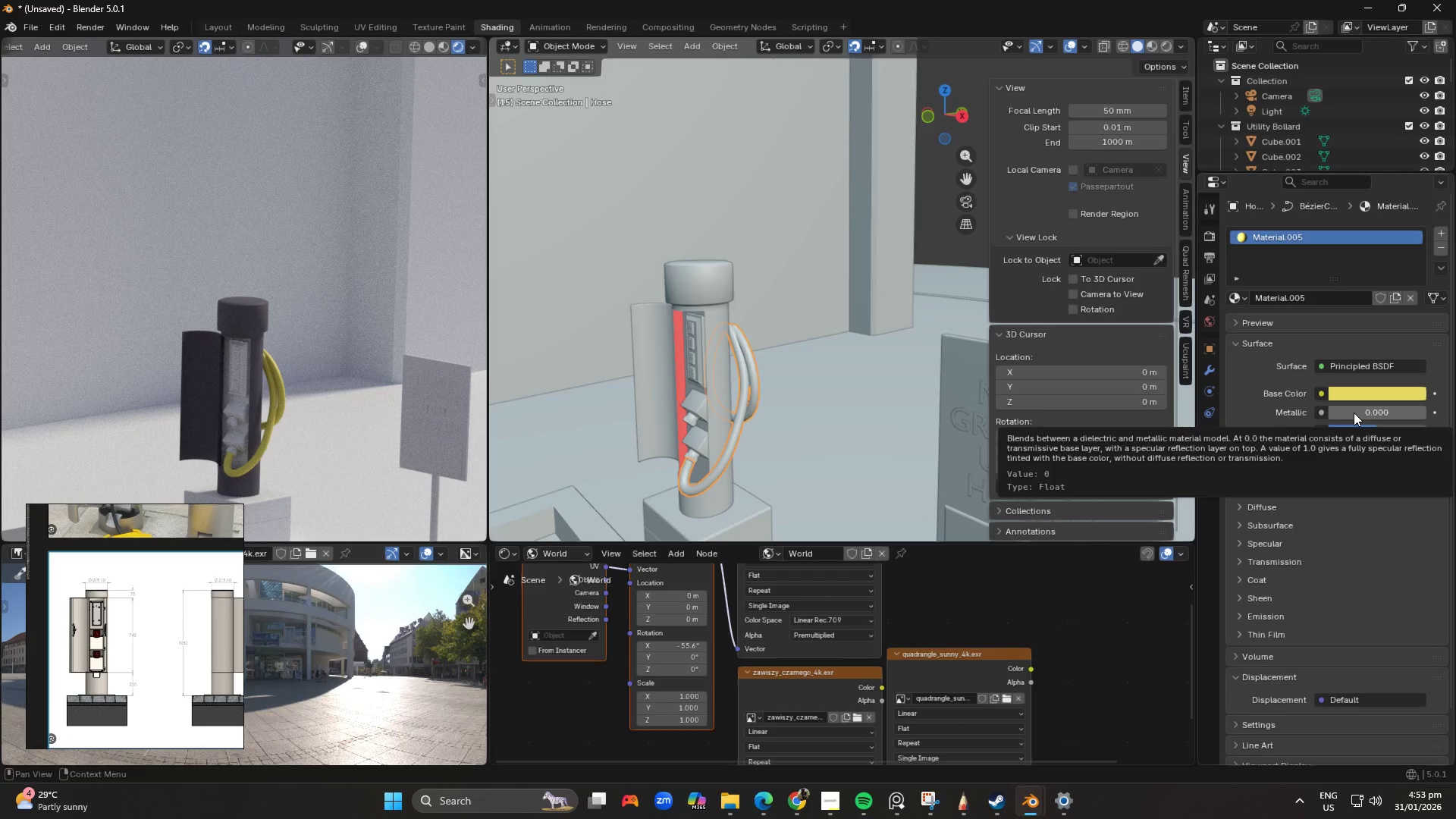 
left_click_drag(start_coordinate=[1369, 428], to_coordinate=[249, 432])
 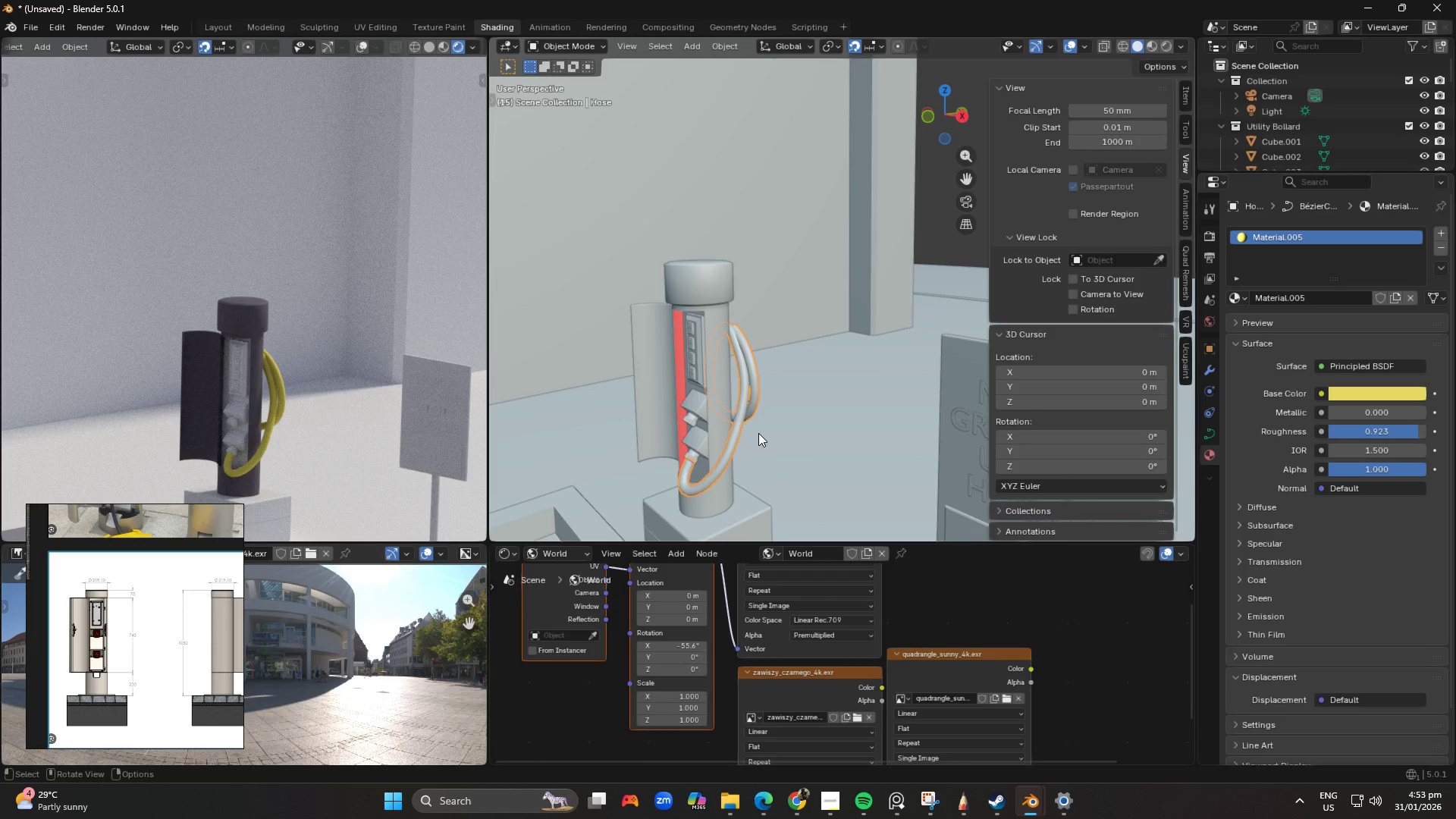 
scroll: coordinate [276, 377], scroll_direction: up, amount: 8.0
 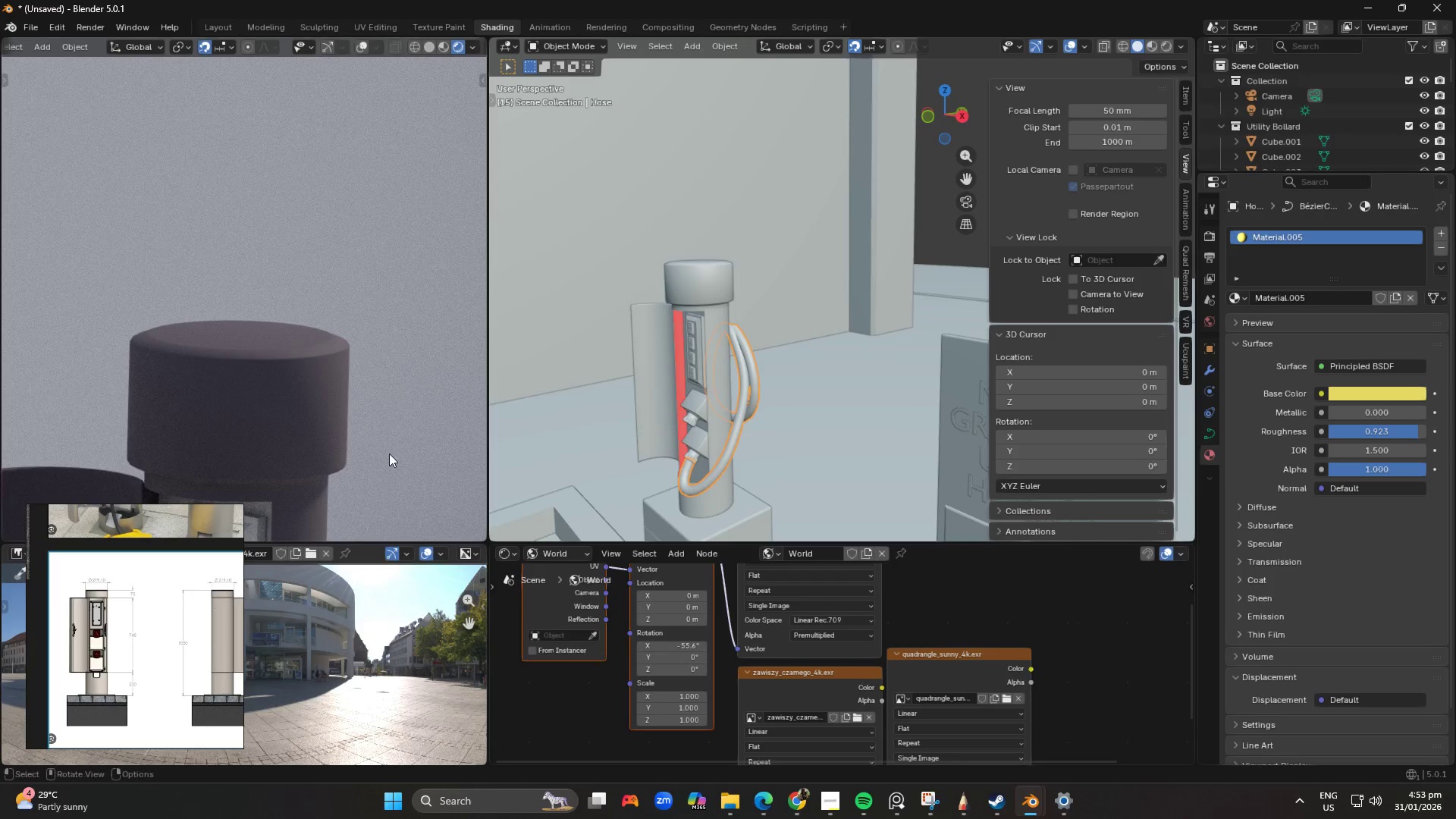 
scroll: coordinate [275, 420], scroll_direction: down, amount: 9.0
 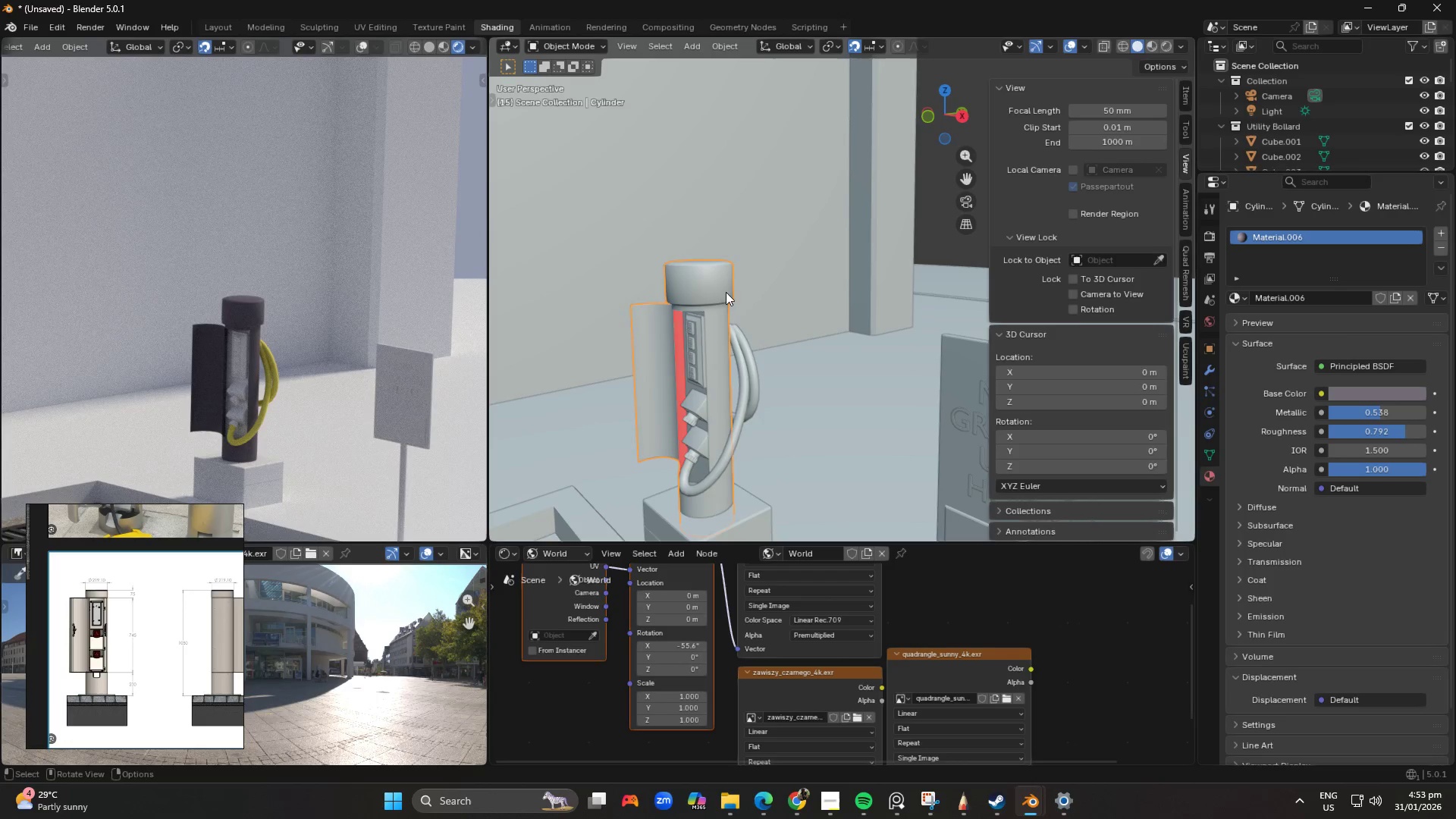 
left_click([1361, 393])
 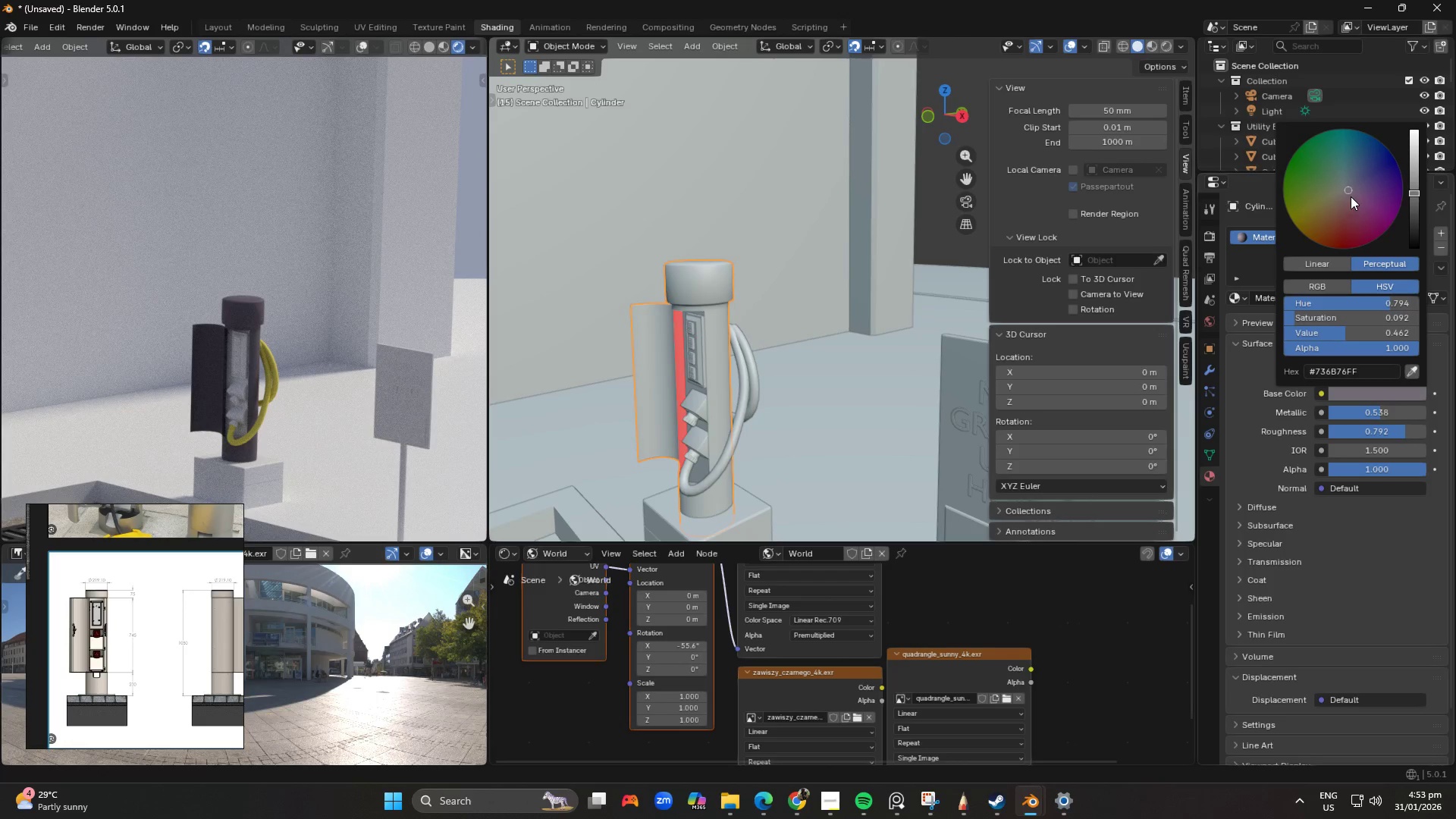 
scroll: coordinate [251, 305], scroll_direction: down, amount: 10.0
 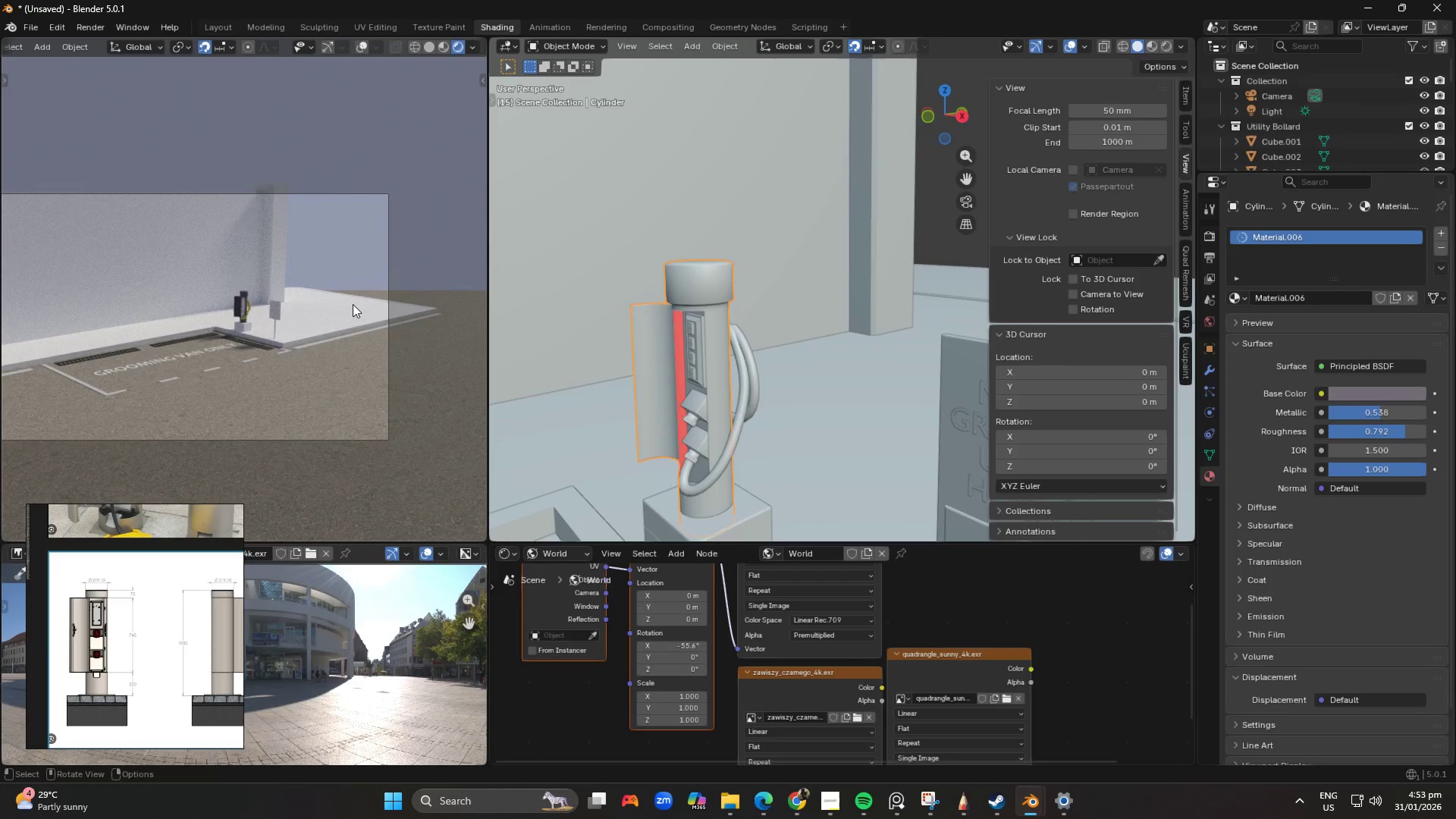 
scroll: coordinate [359, 320], scroll_direction: up, amount: 6.0
 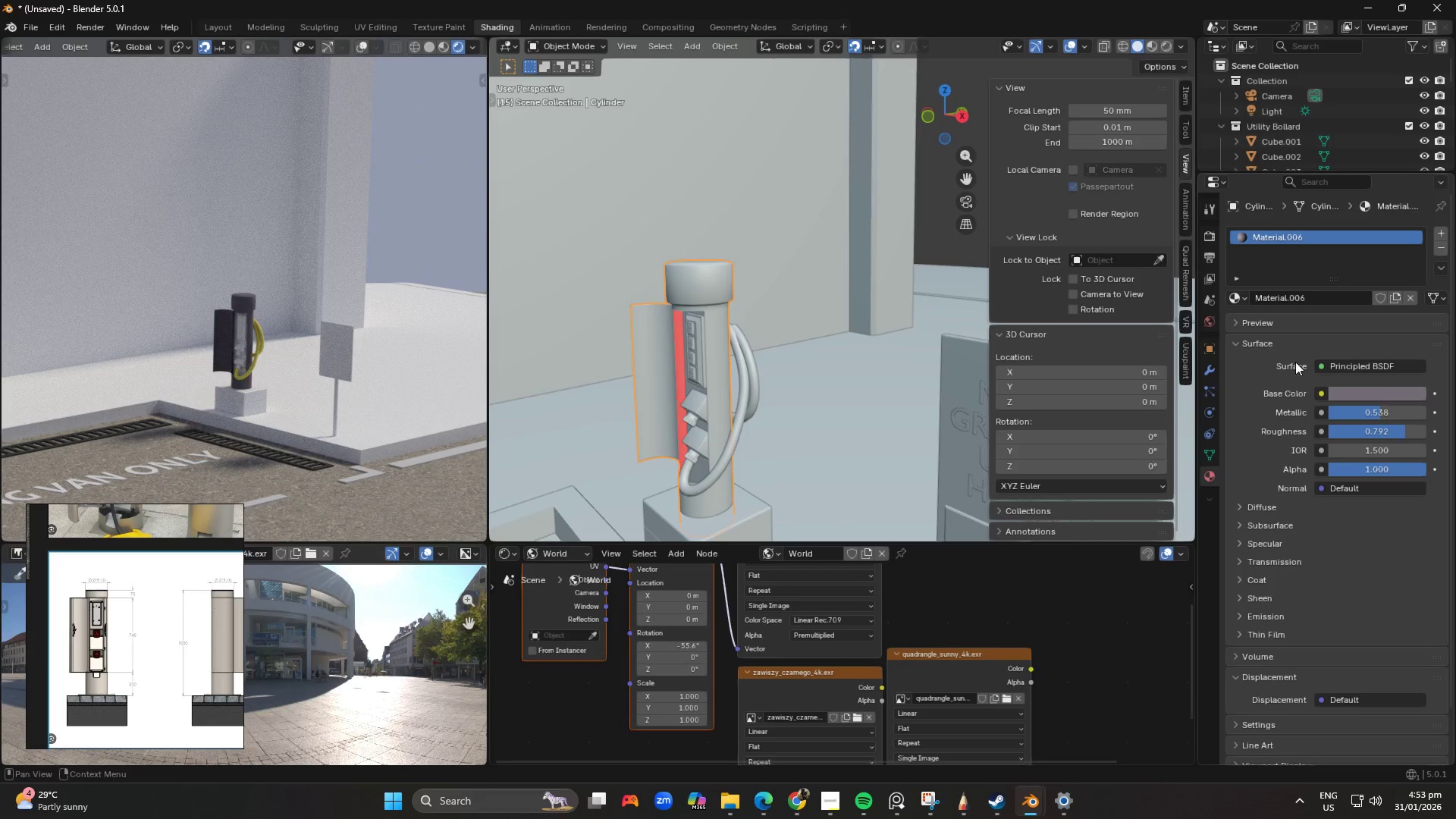 
left_click([1357, 391])
 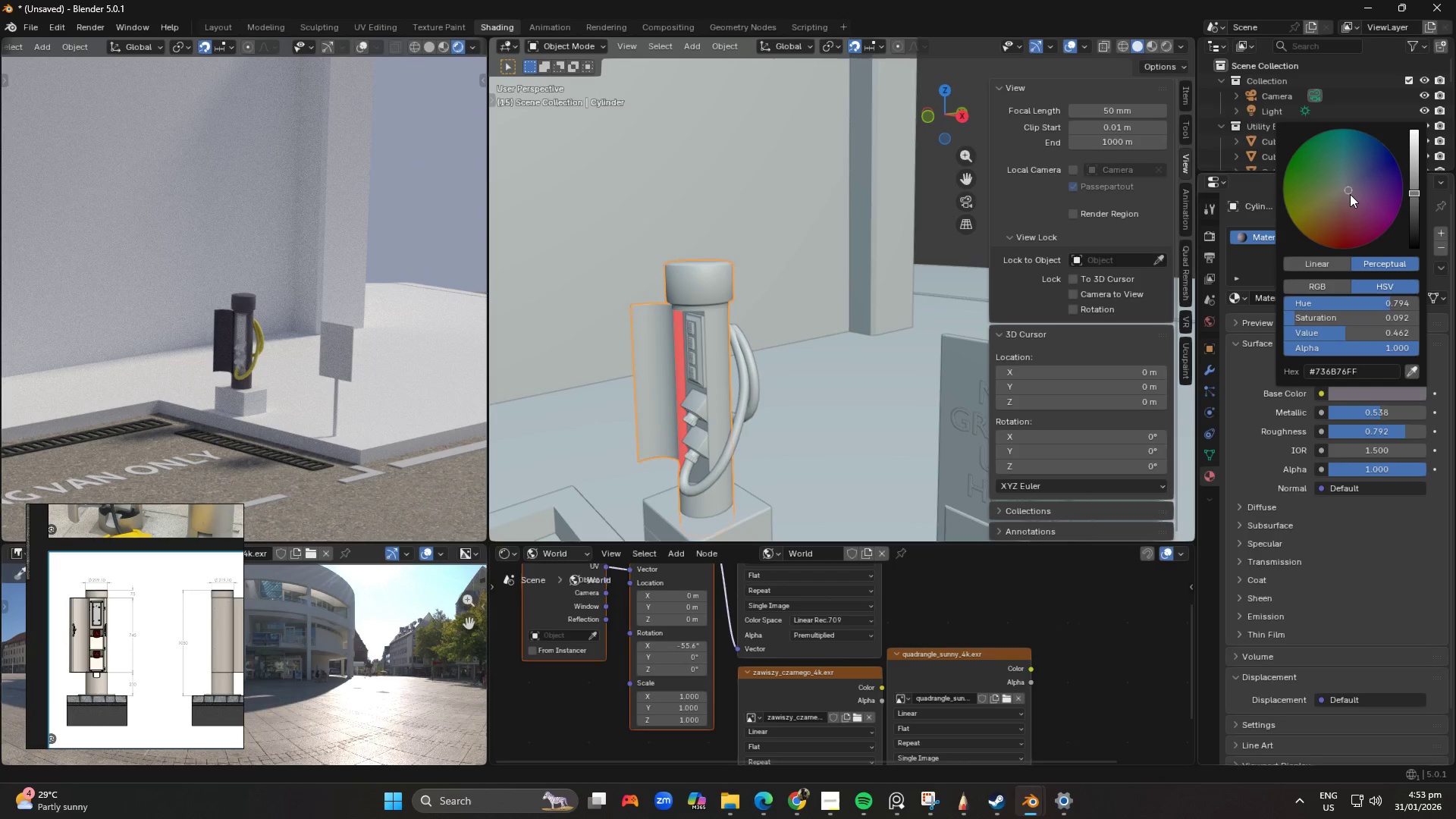 
left_click_drag(start_coordinate=[1346, 193], to_coordinate=[1339, 186])
 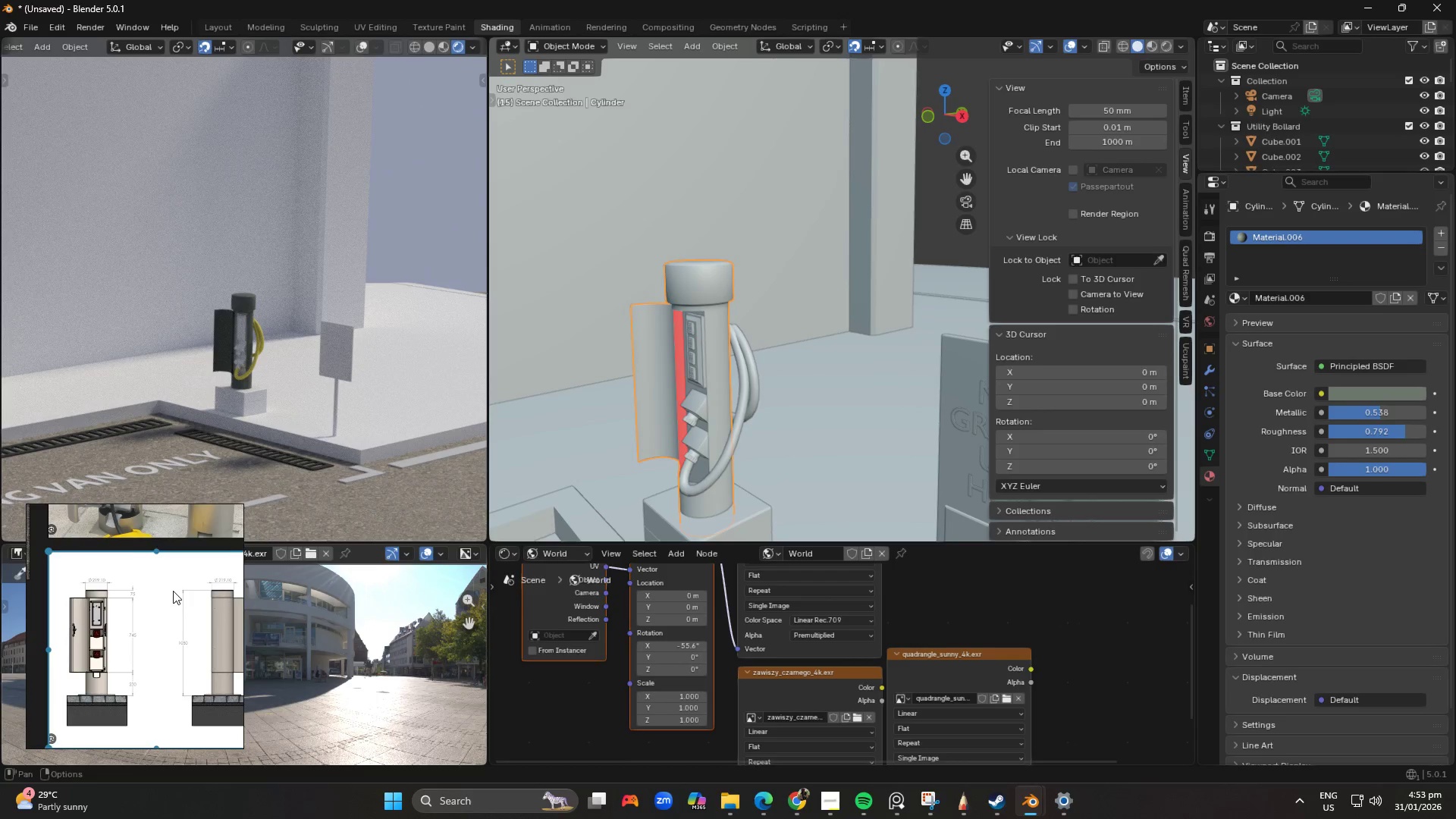 
scroll: coordinate [217, 611], scroll_direction: down, amount: 1.0
 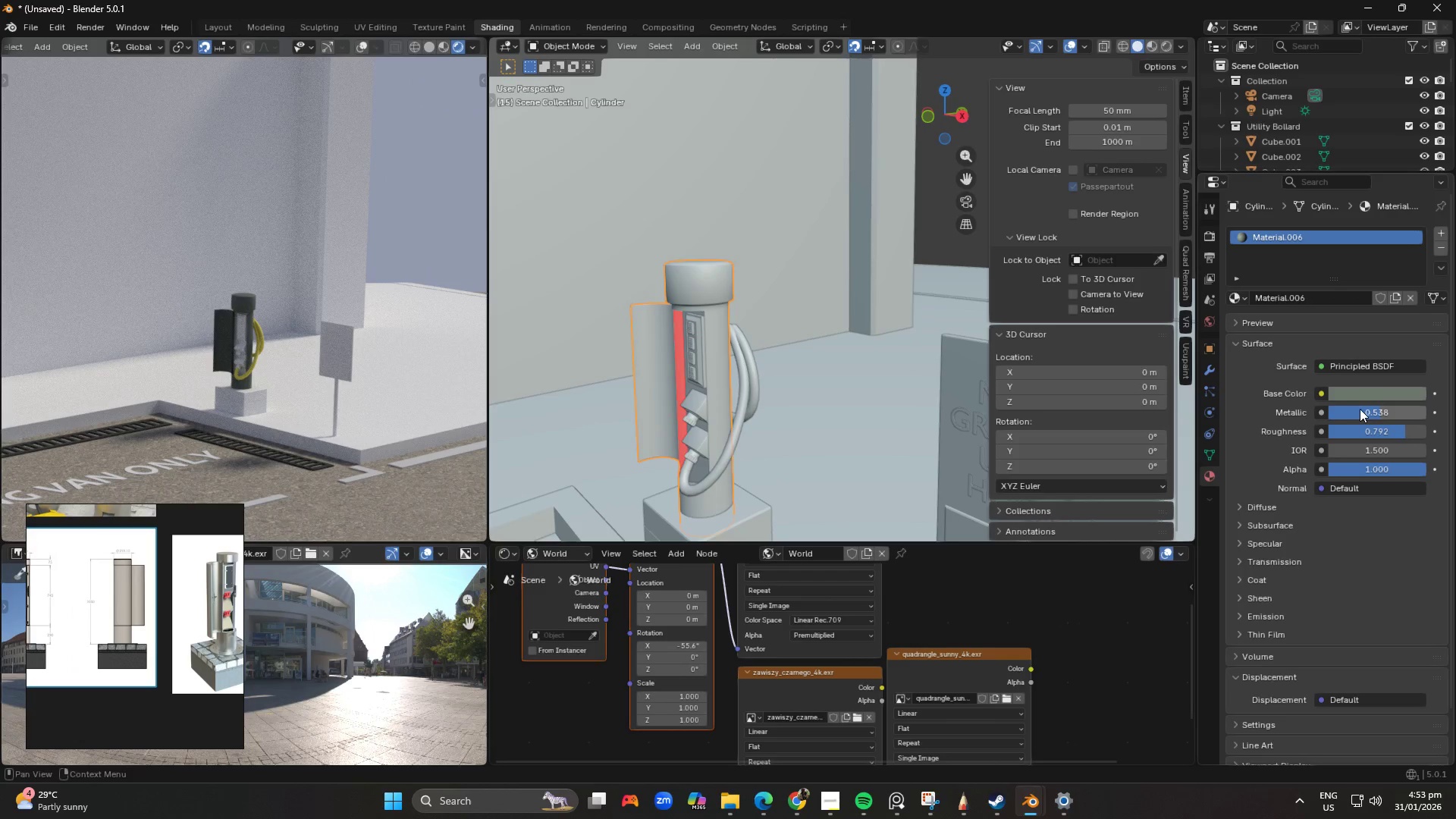 
left_click_drag(start_coordinate=[1380, 409], to_coordinate=[399, 408])
 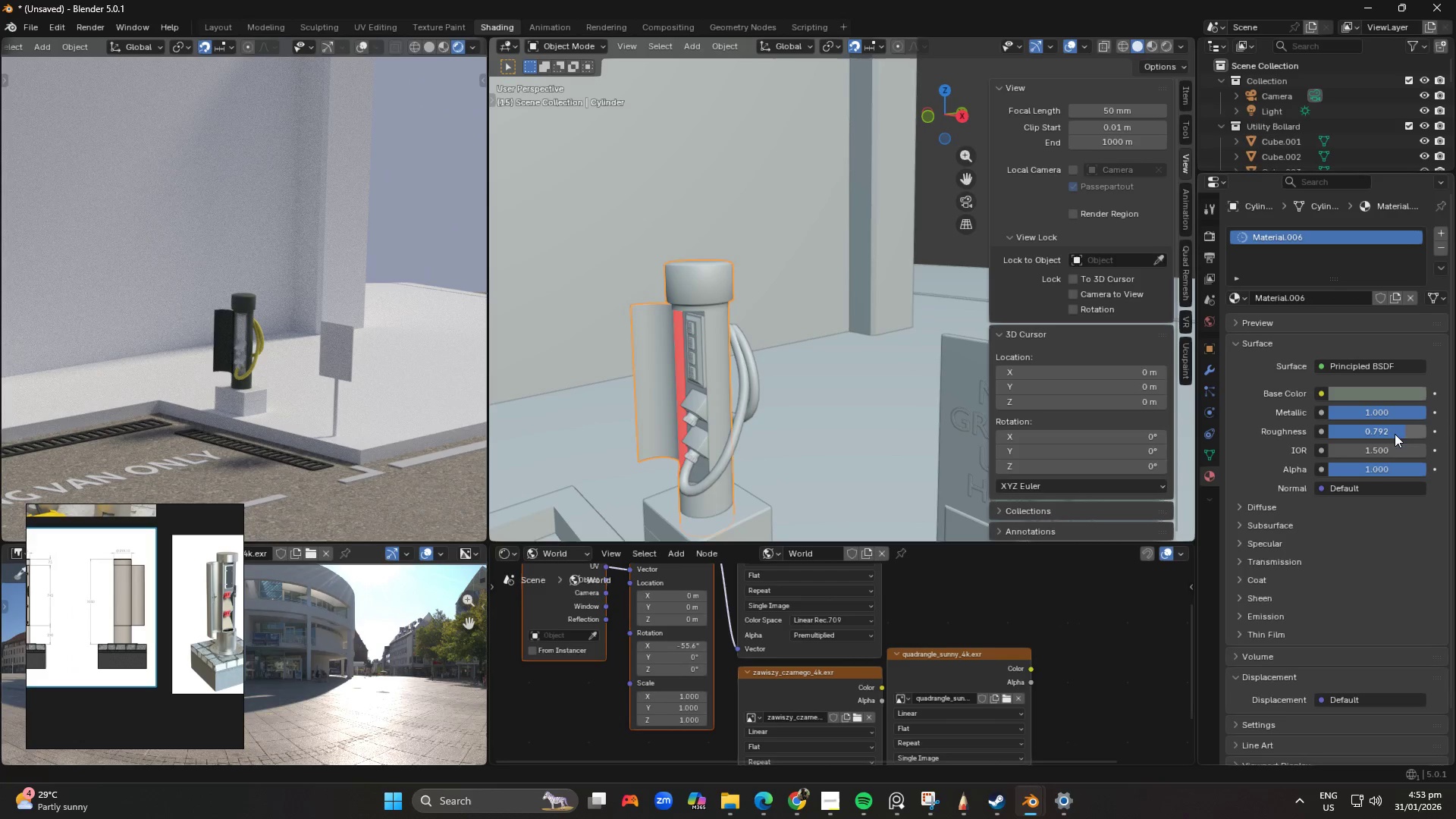 
left_click_drag(start_coordinate=[1395, 433], to_coordinate=[200, 428])
 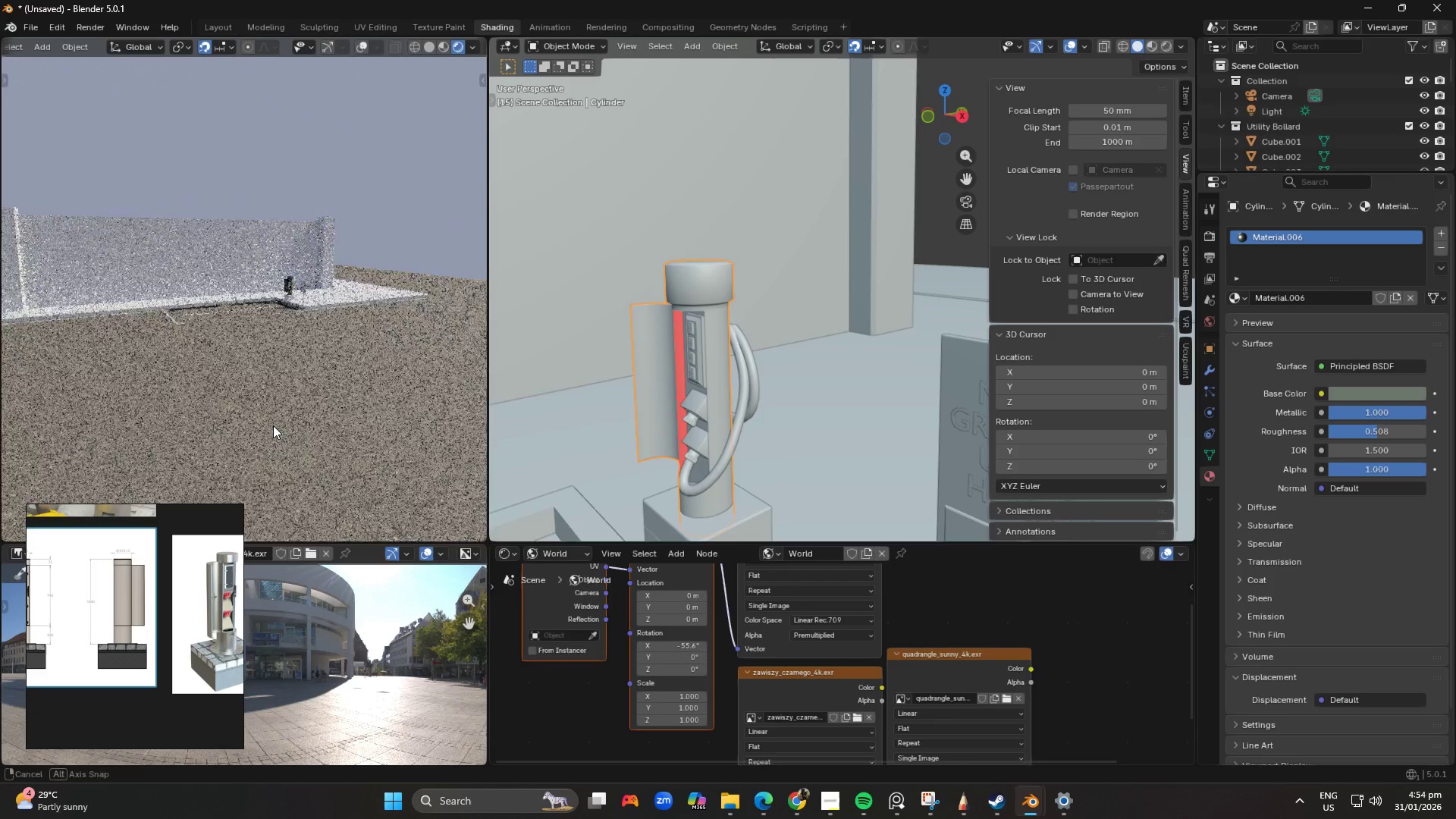 
scroll: coordinate [297, 387], scroll_direction: up, amount: 2.0
 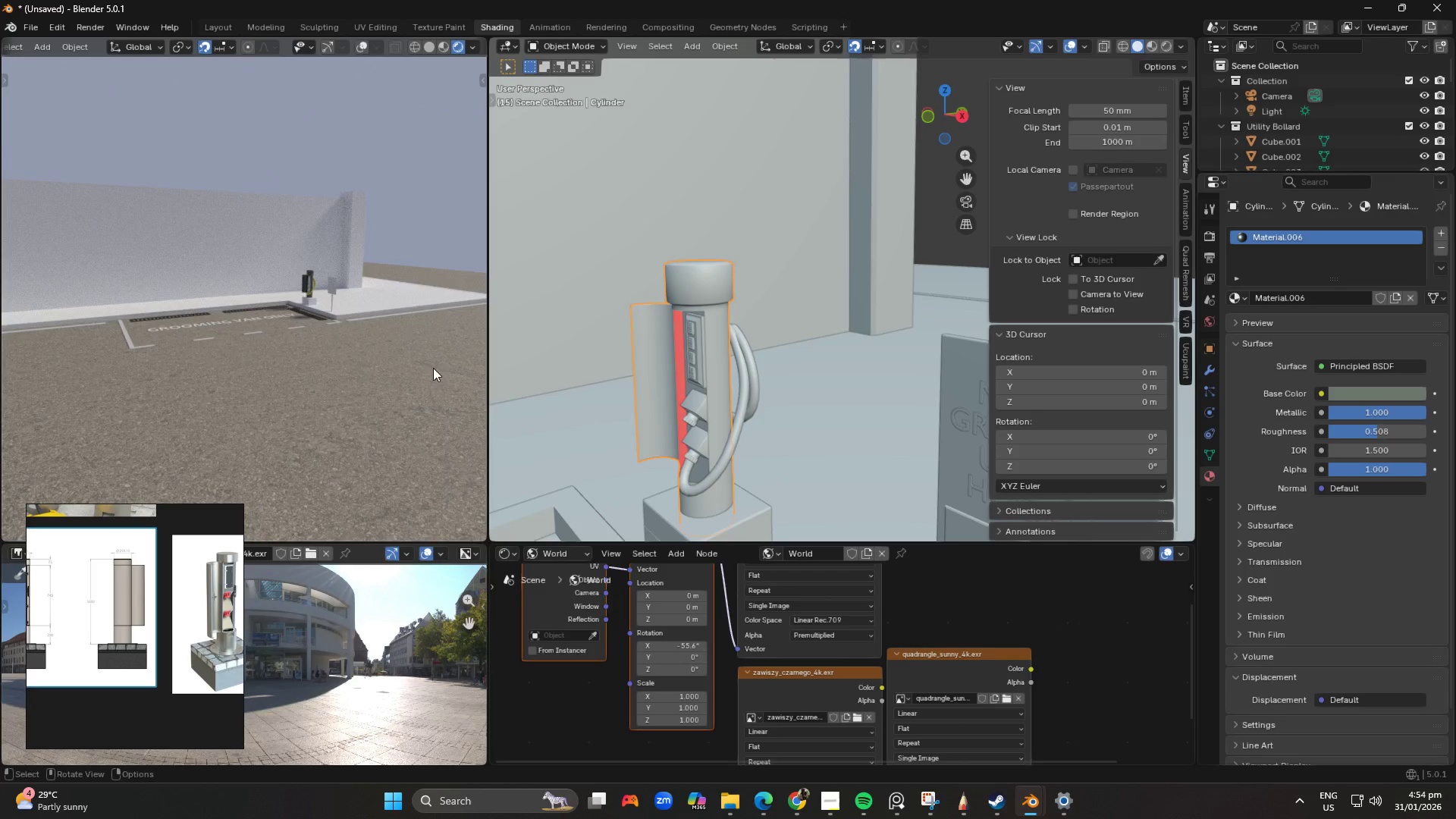 
key(Numpad0)
 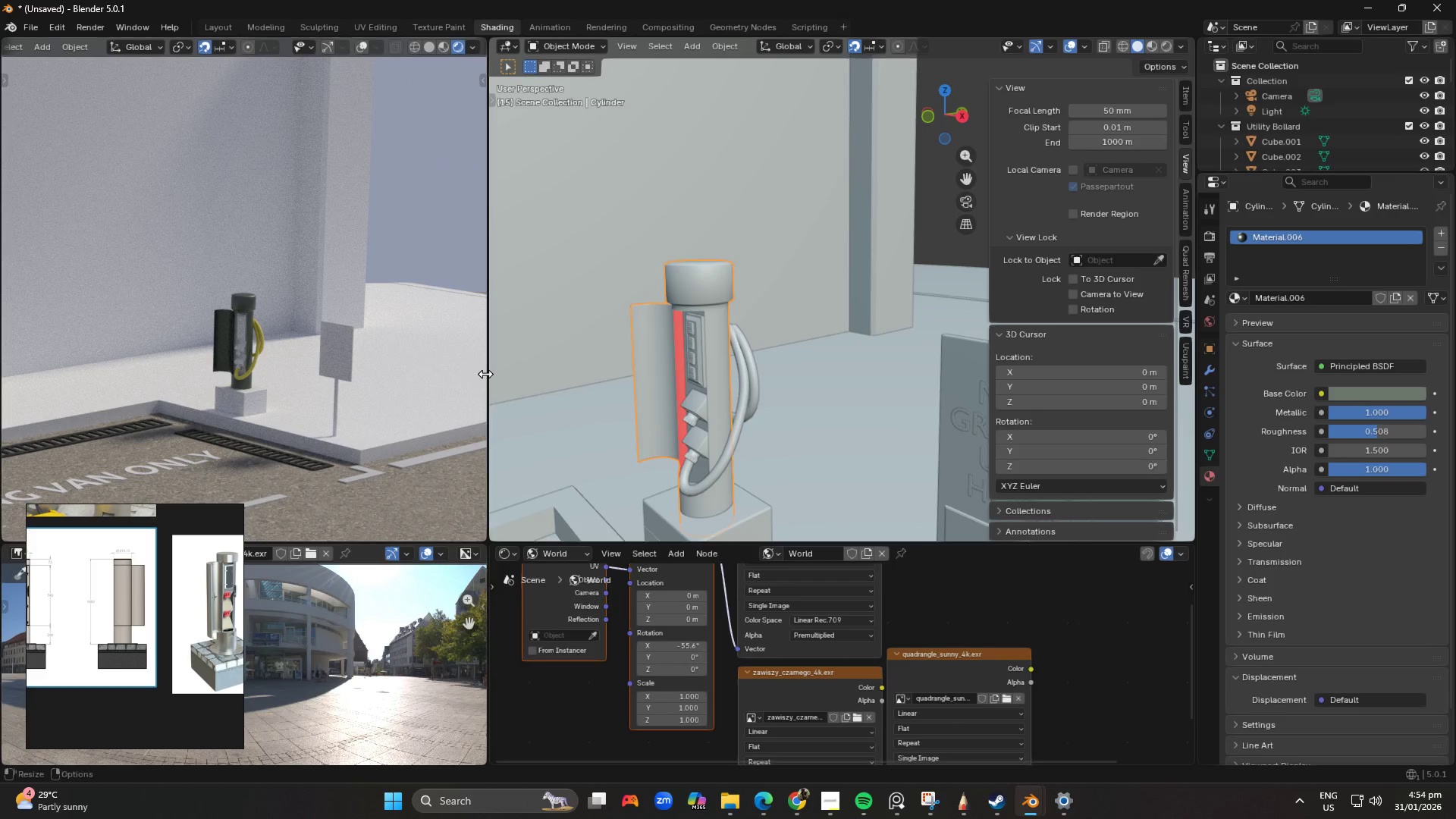 
scroll: coordinate [346, 362], scroll_direction: down, amount: 6.0
 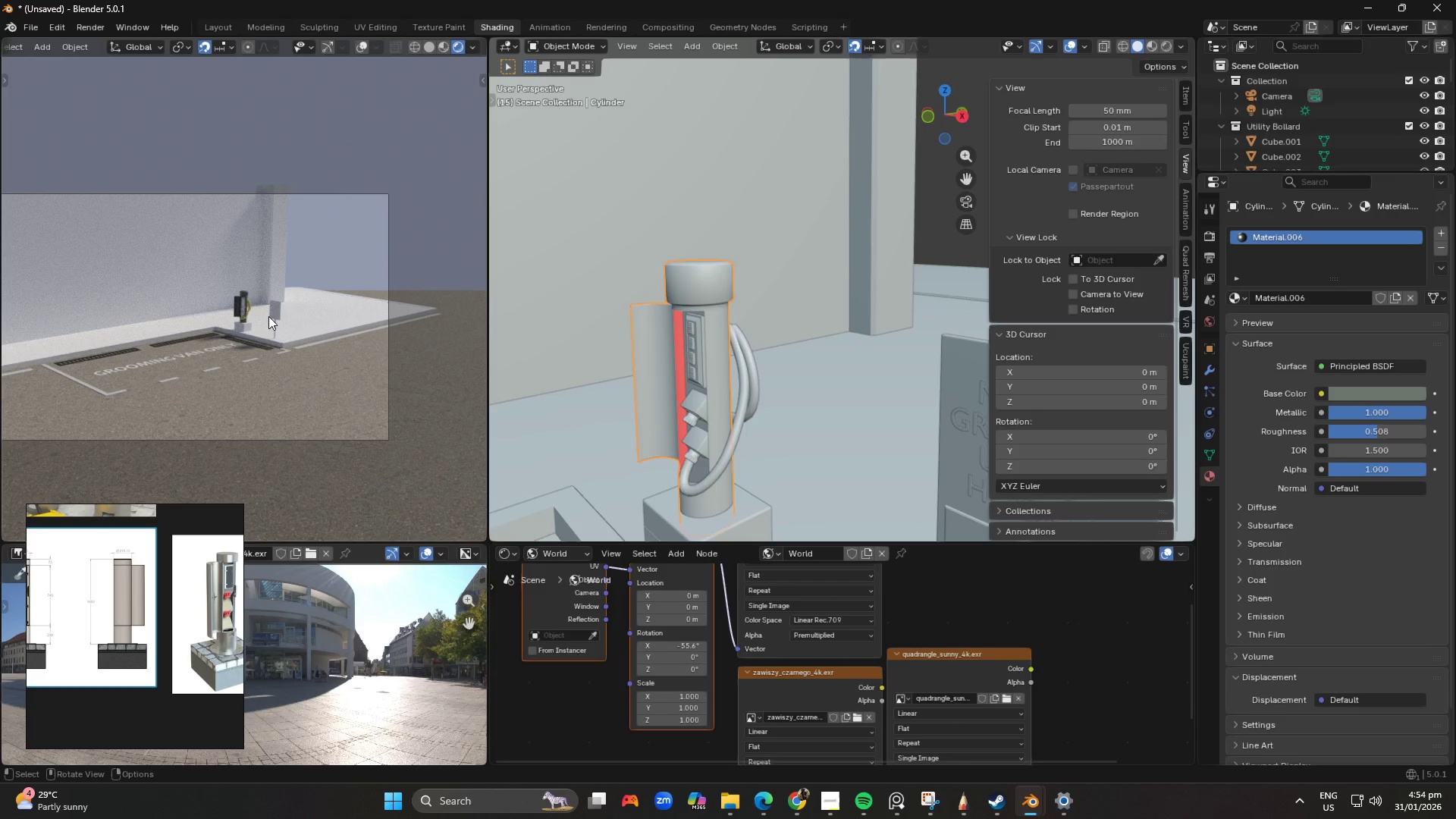 
hold_key(key=ShiftLeft, duration=0.5)
 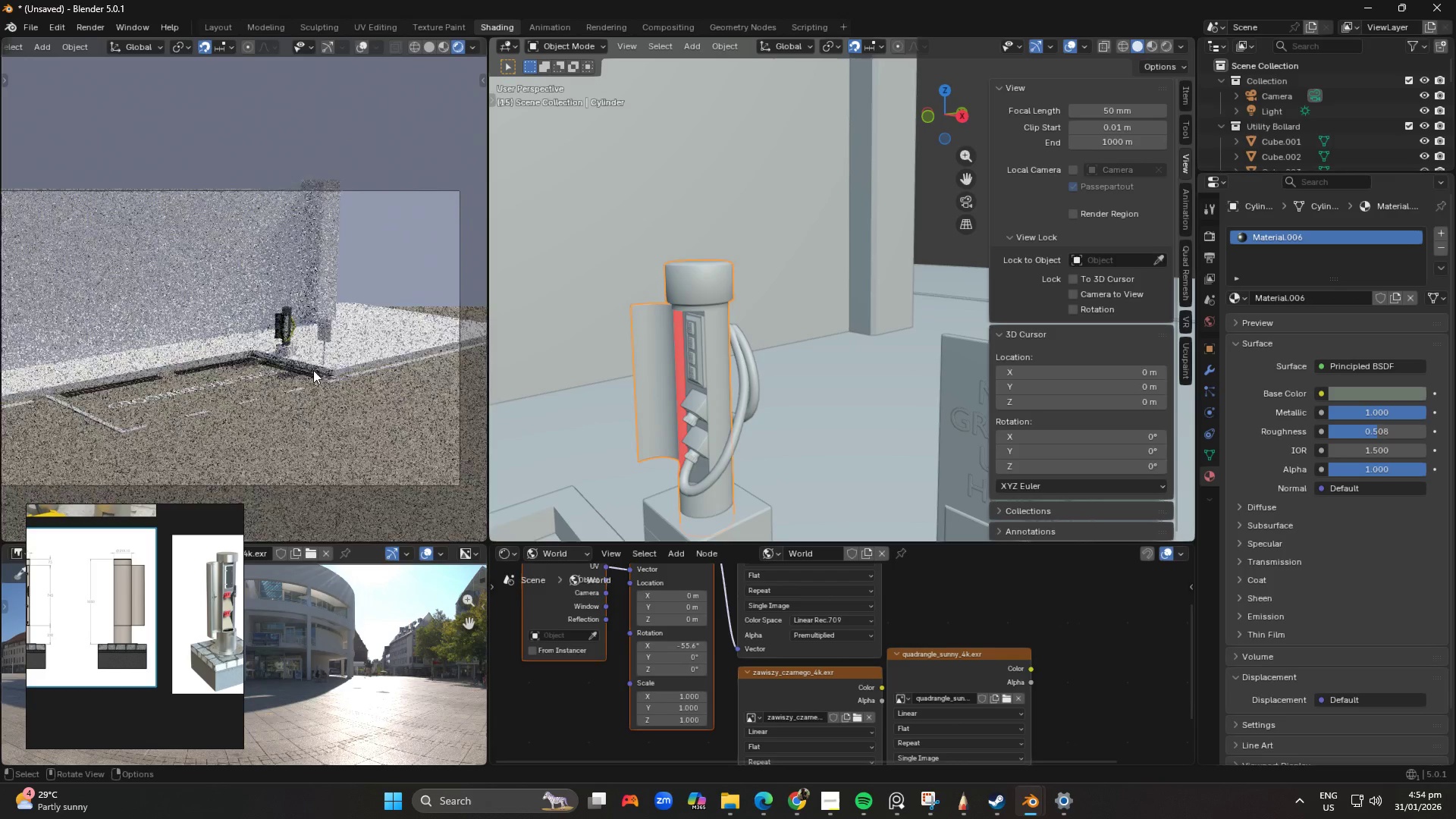 
scroll: coordinate [253, 312], scroll_direction: up, amount: 1.0
 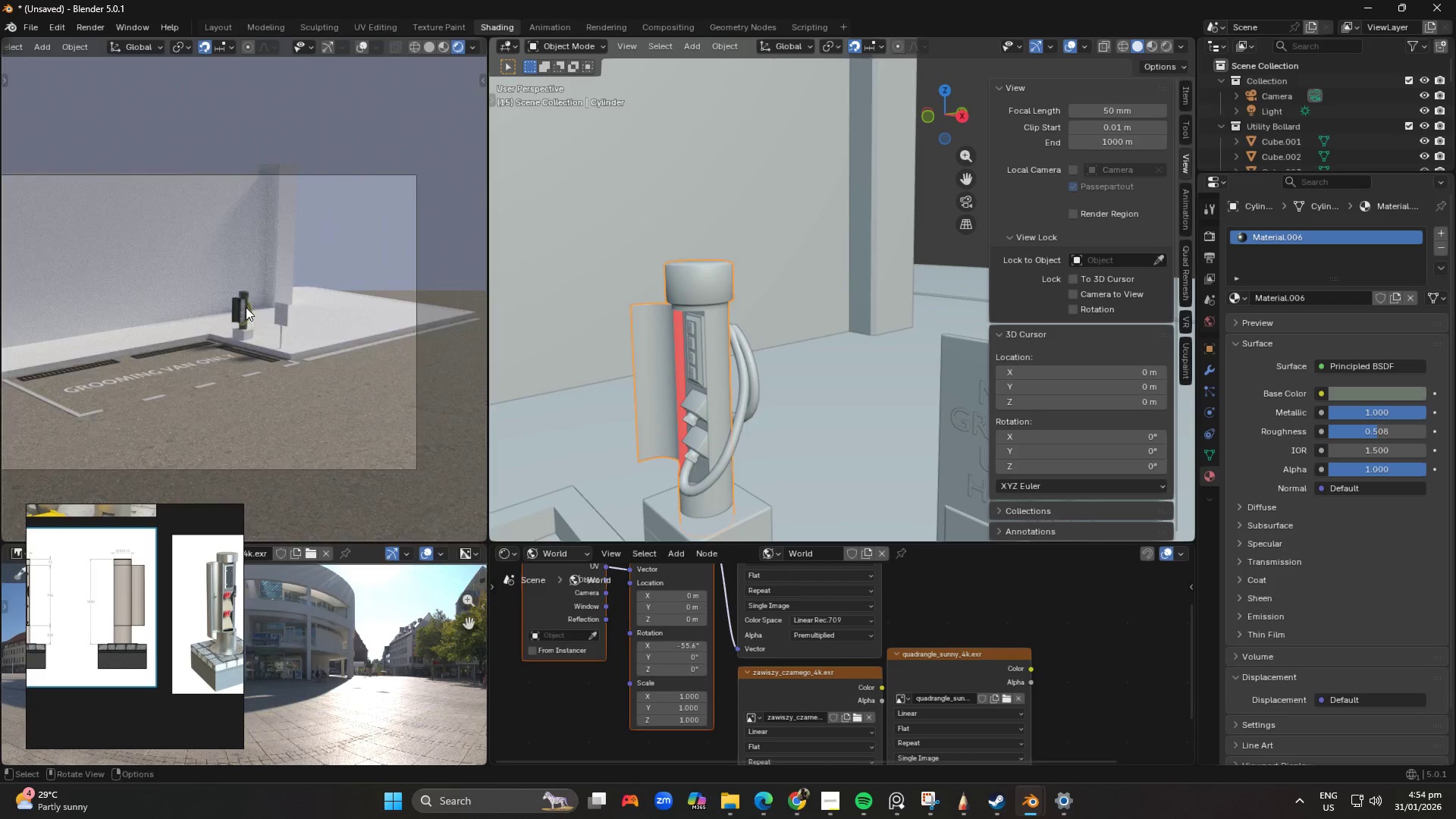 
hold_key(key=ShiftLeft, duration=0.39)
 